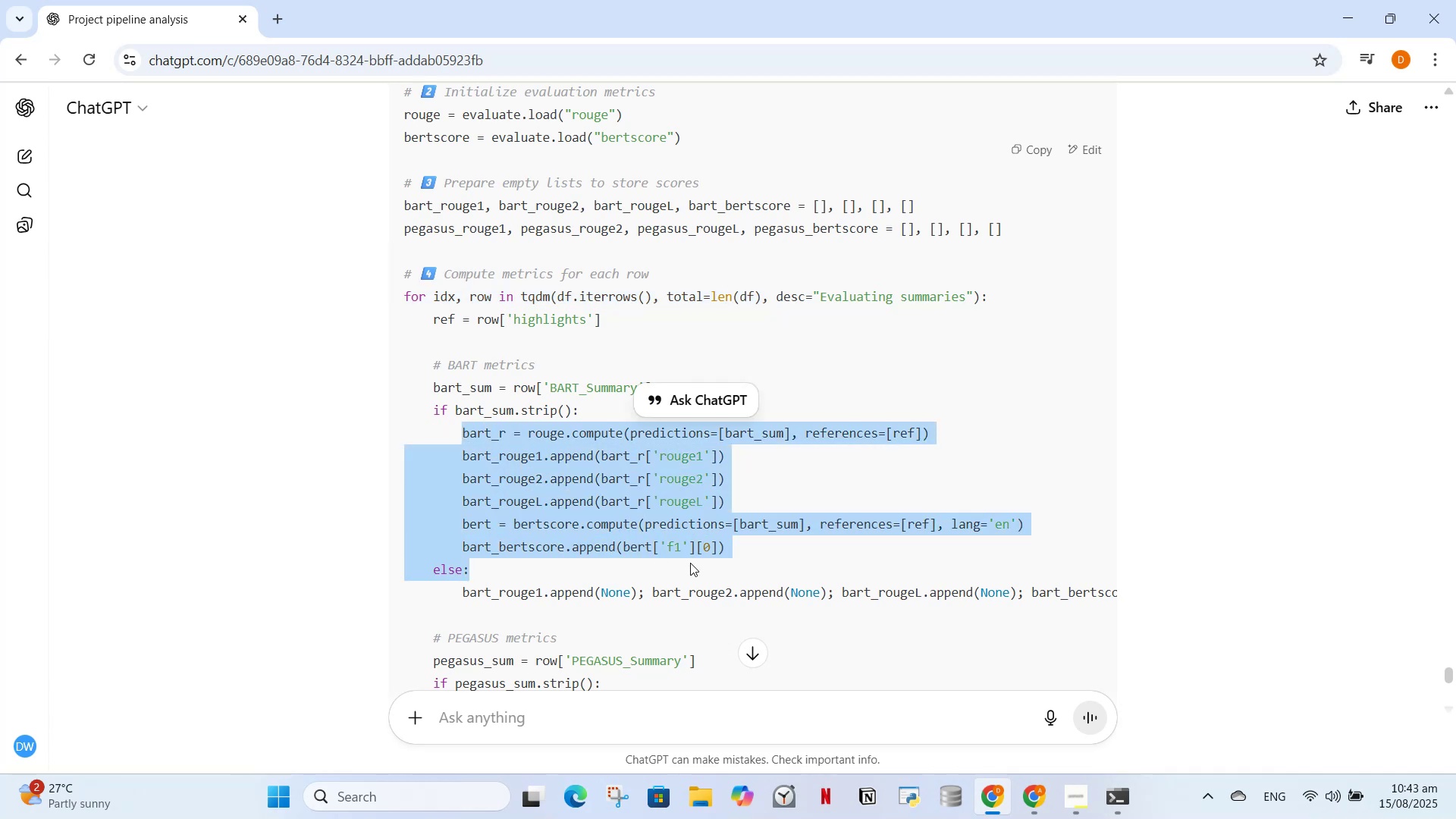 
scroll: coordinate [679, 557], scroll_direction: down, amount: 2.0
 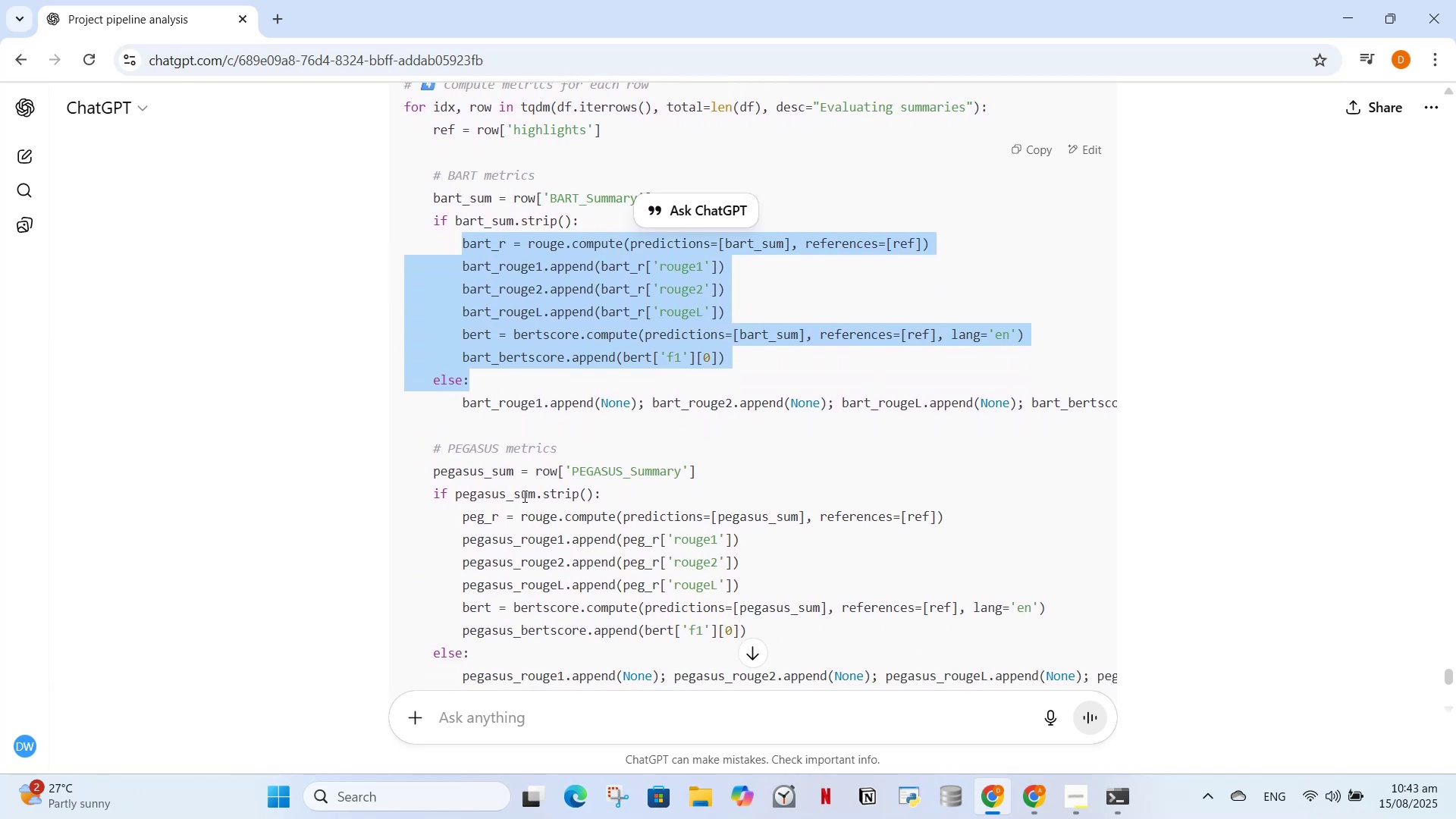 
wait(5.38)
 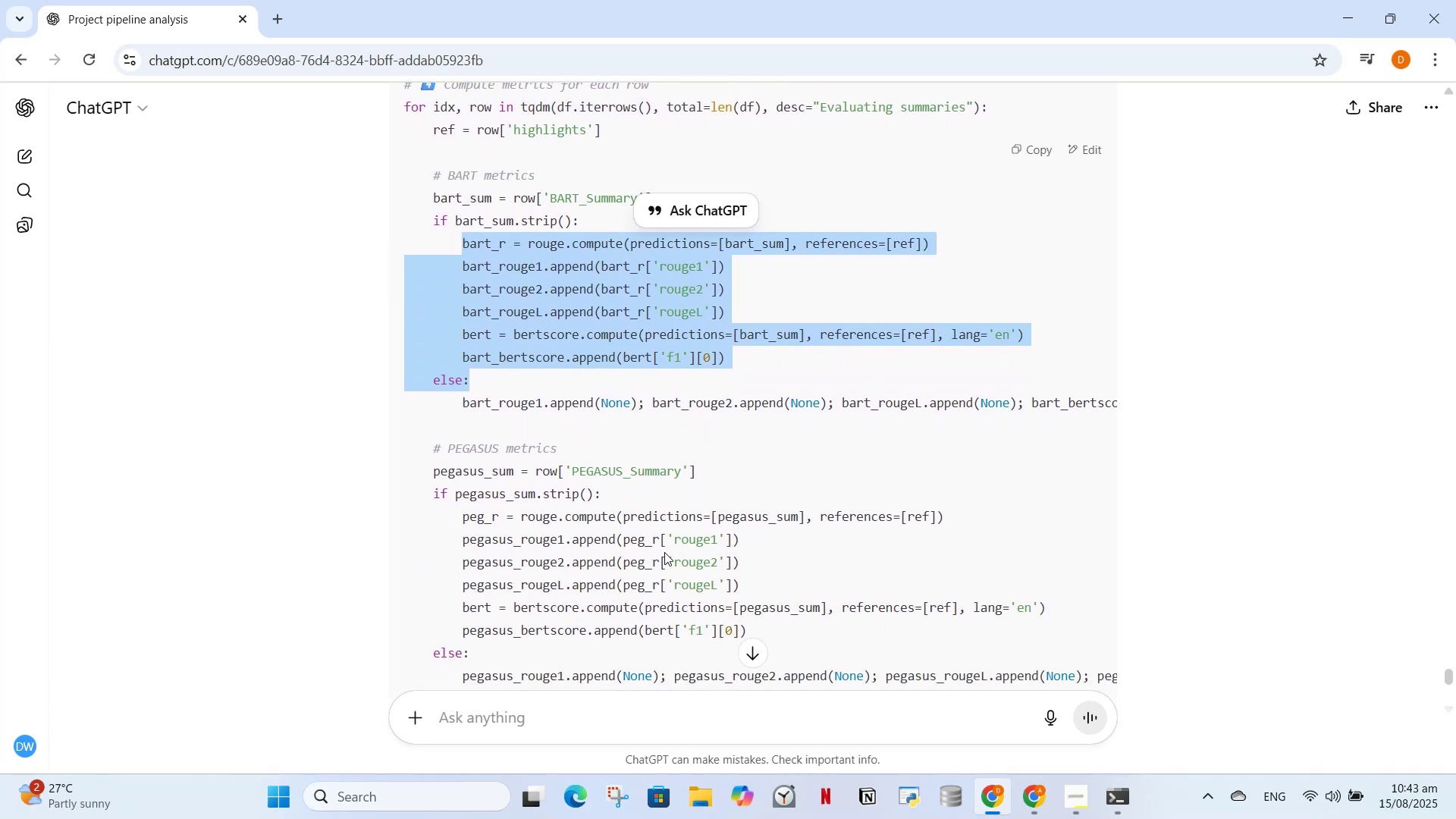 
left_click([643, 429])
 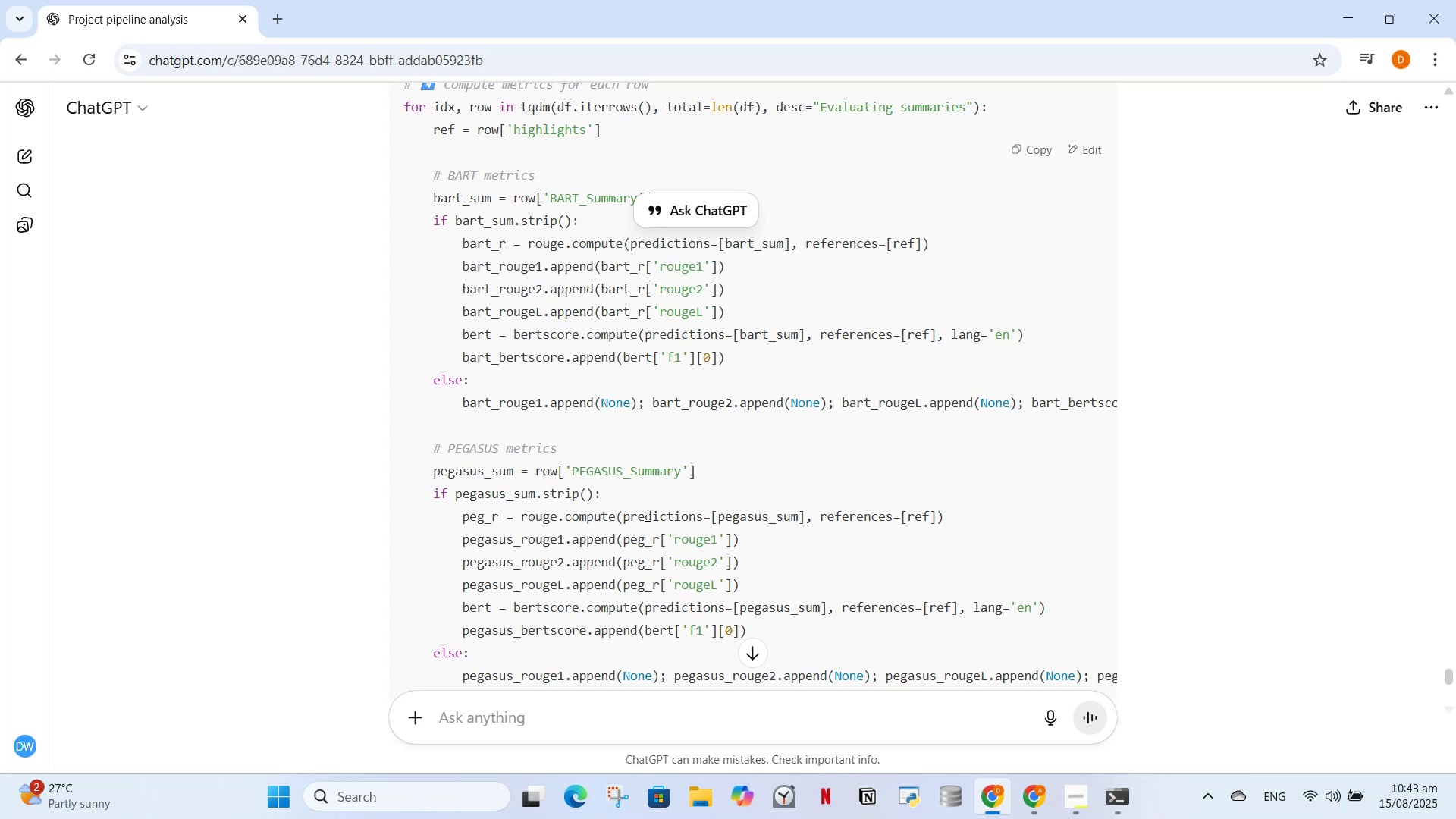 
scroll: coordinate [646, 571], scroll_direction: down, amount: 2.0
 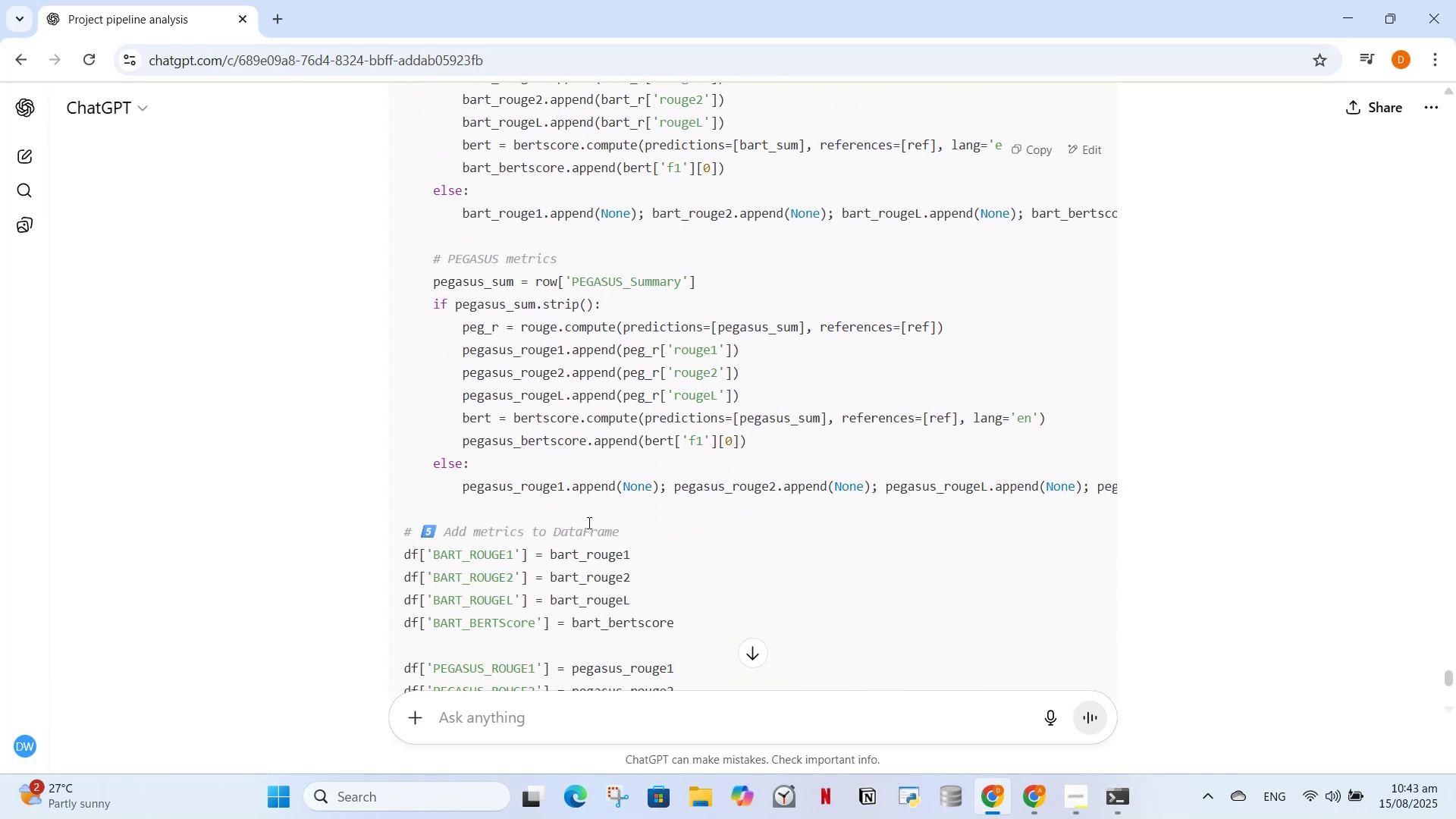 
scroll: coordinate [591, 517], scroll_direction: up, amount: 2.0
 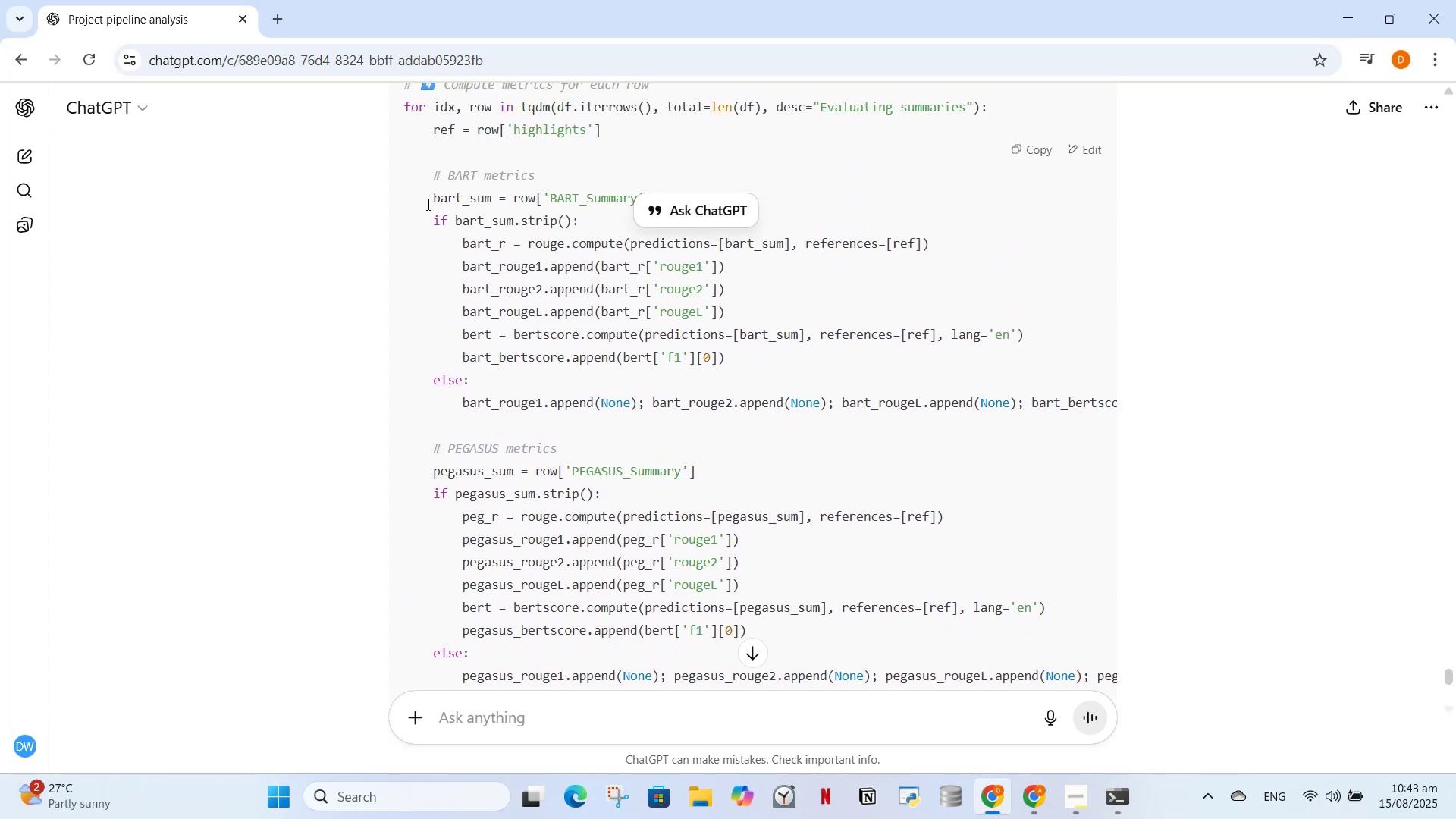 
left_click_drag(start_coordinate=[428, 194], to_coordinate=[1126, 403])
 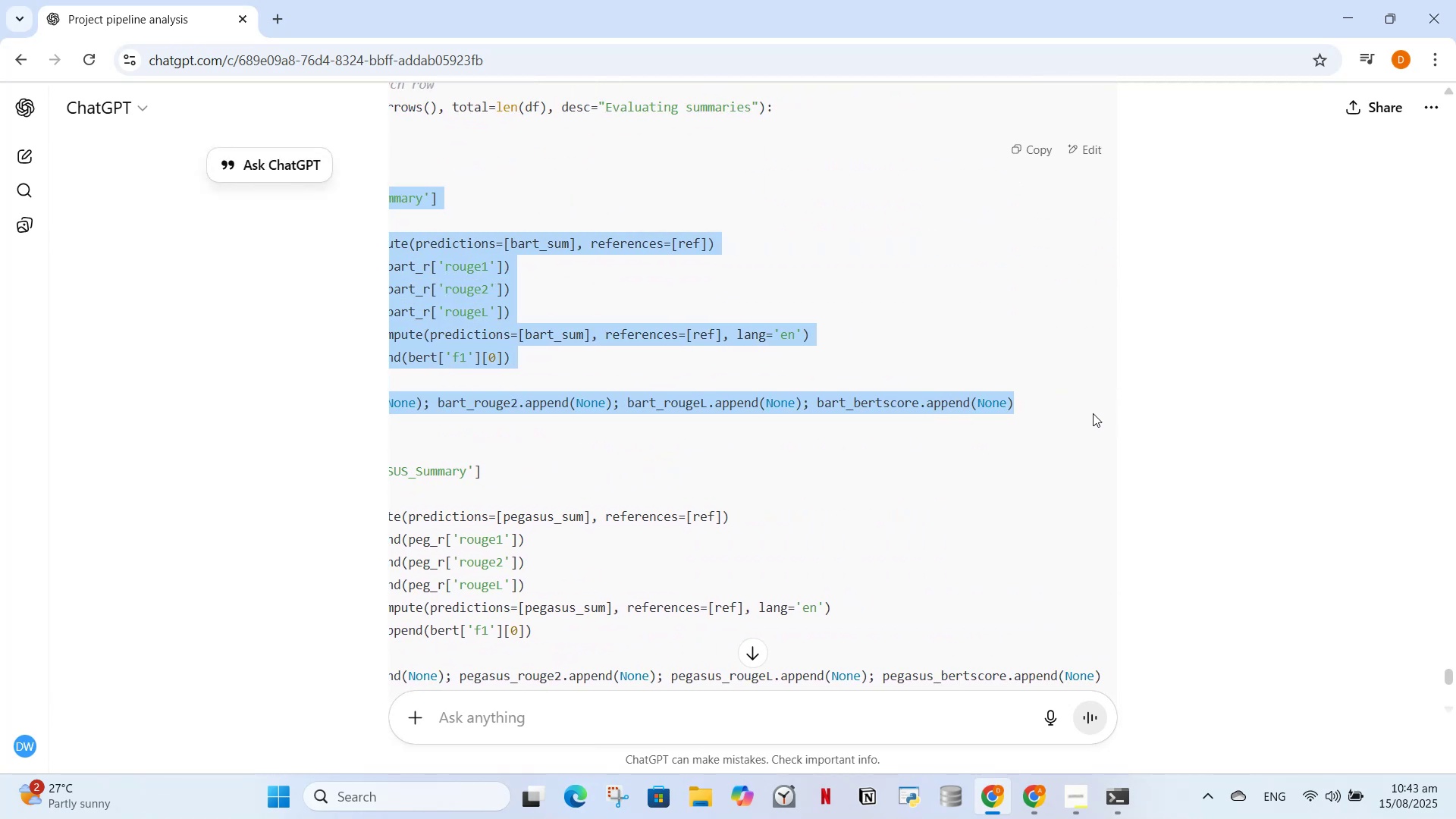 
key(Control+C)
 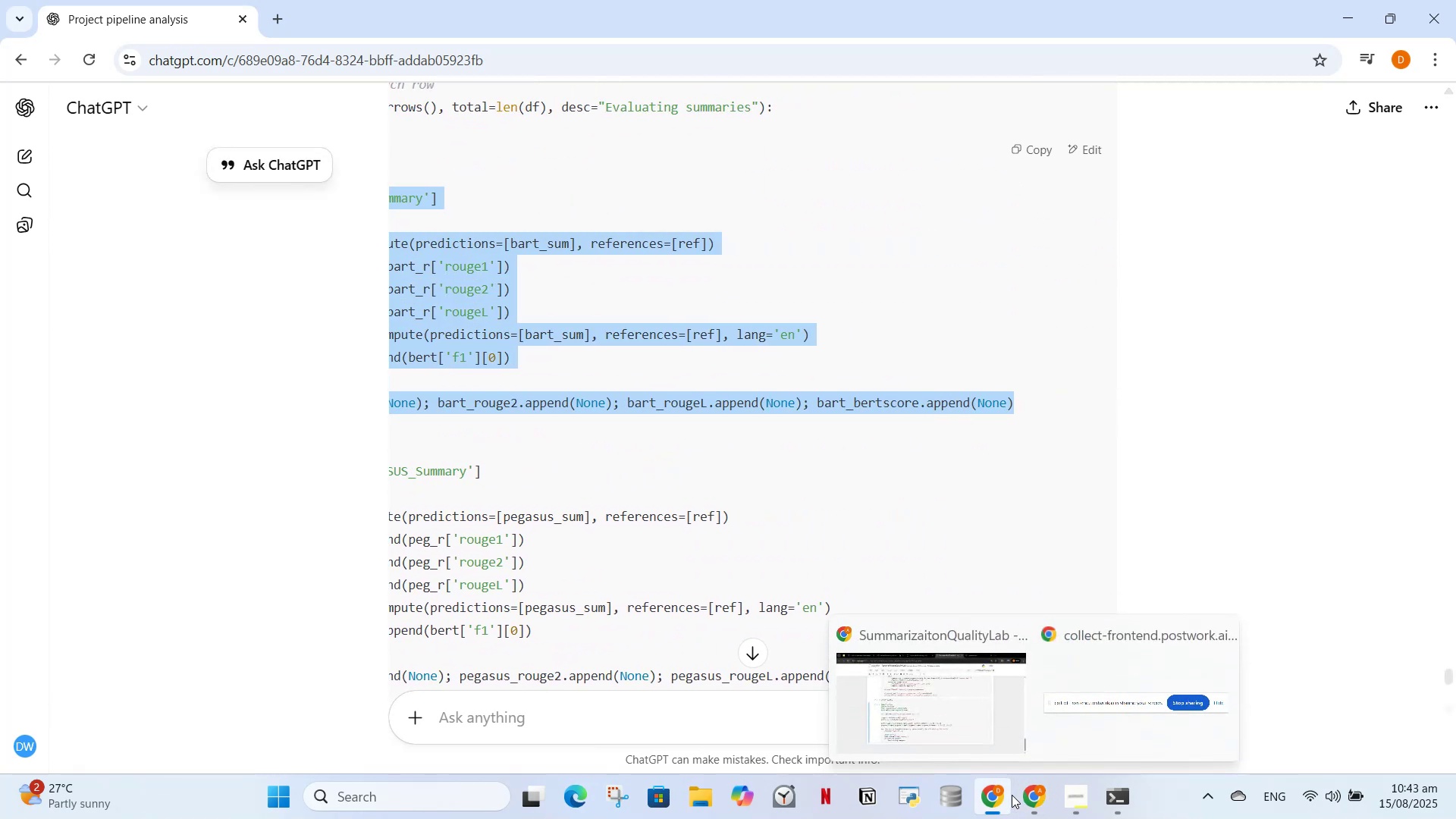 
left_click([1031, 805])
 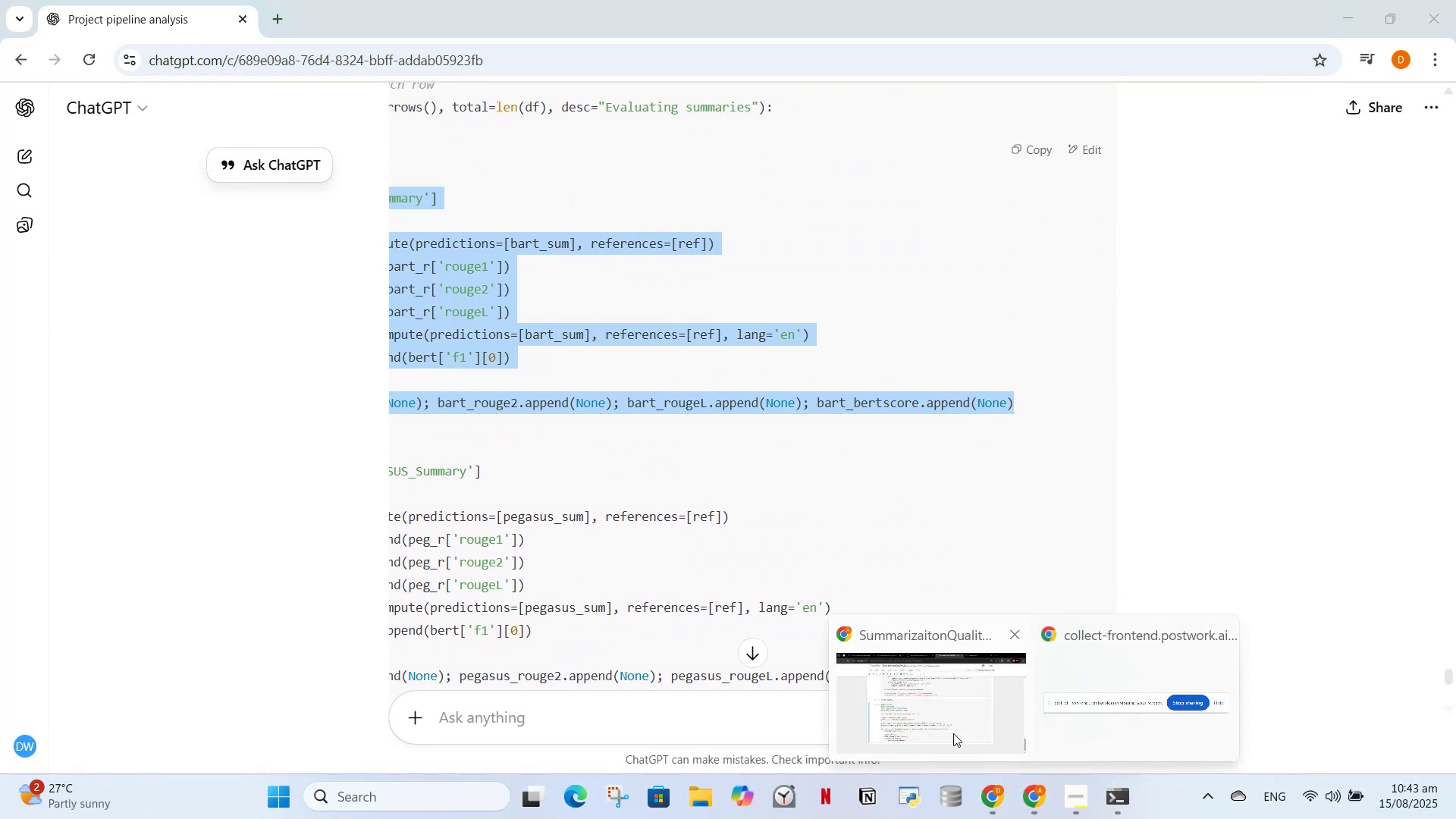 
left_click([950, 733])
 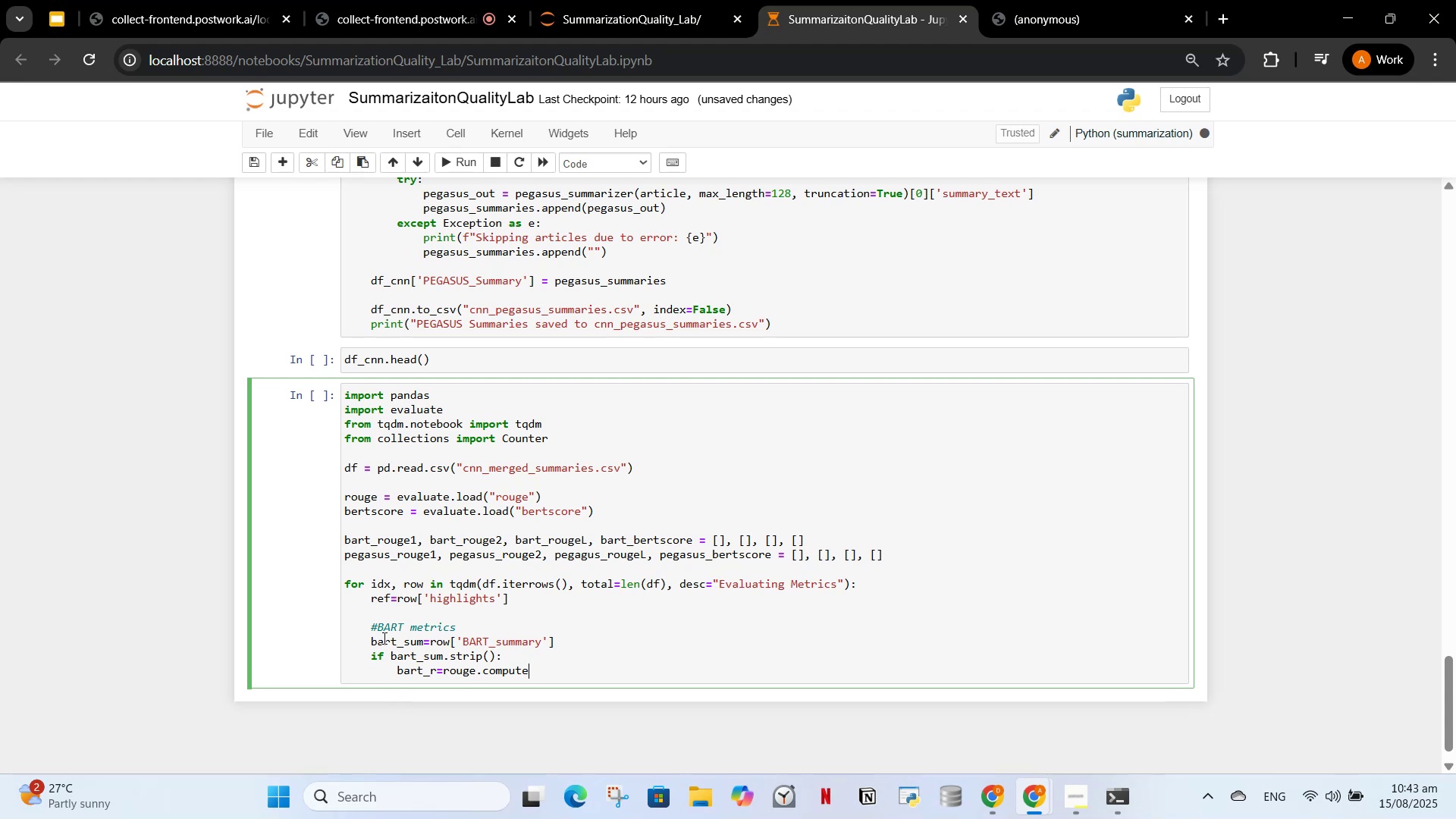 
left_click_drag(start_coordinate=[369, 629], to_coordinate=[531, 673])
 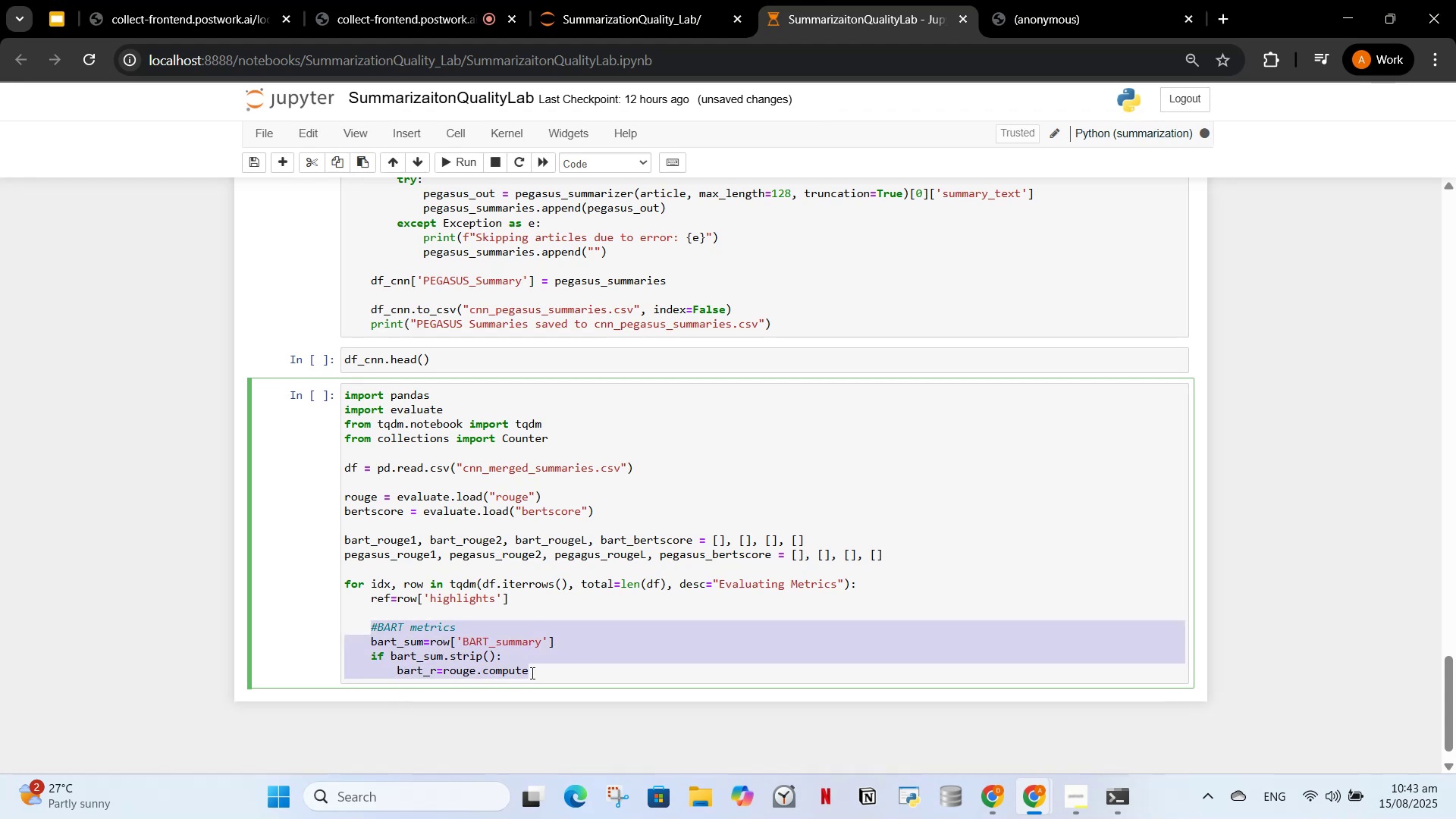 
key(Control+V)
 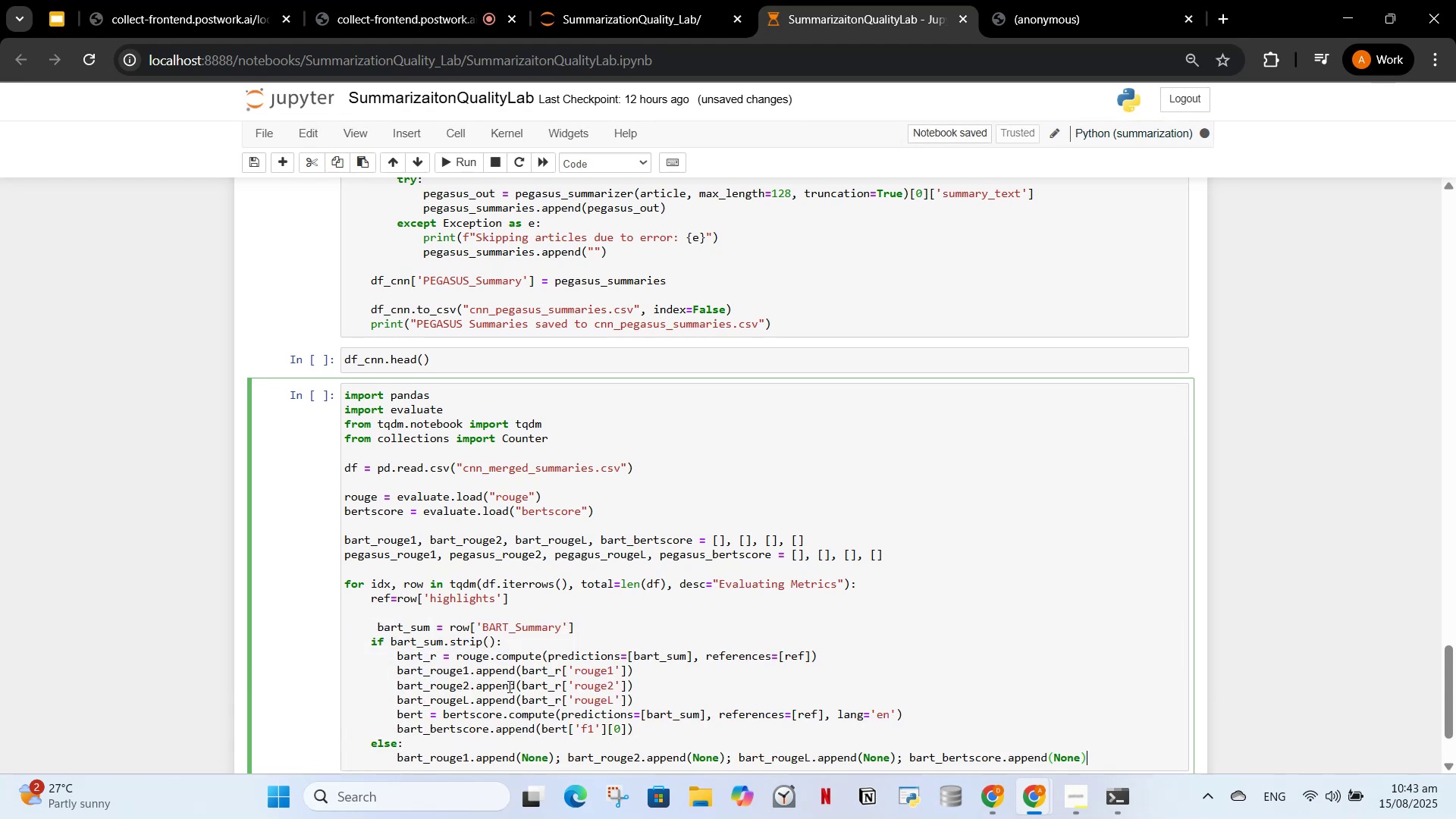 
scroll: coordinate [508, 686], scroll_direction: none, amount: 0.0
 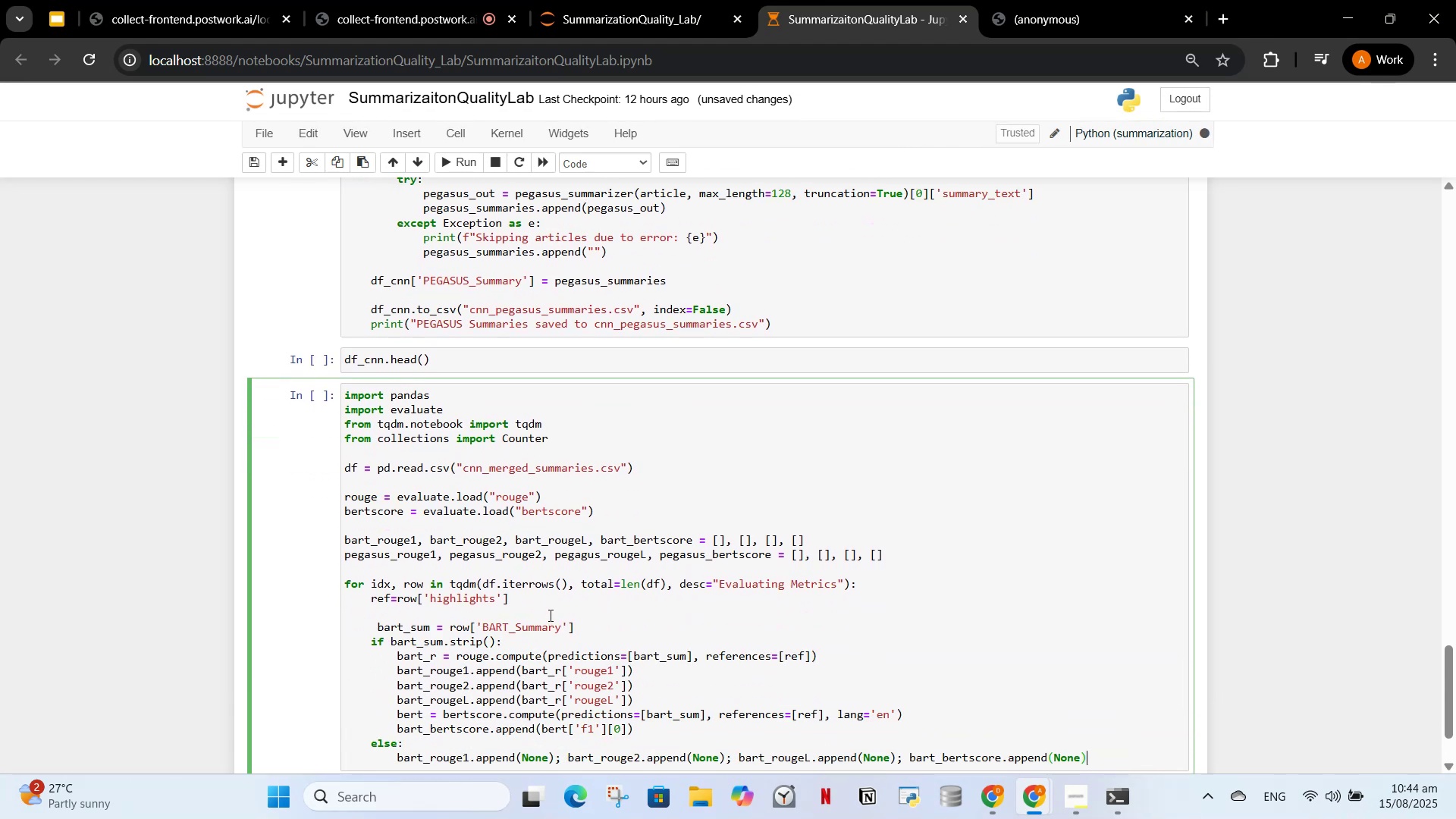 
left_click([549, 615])
 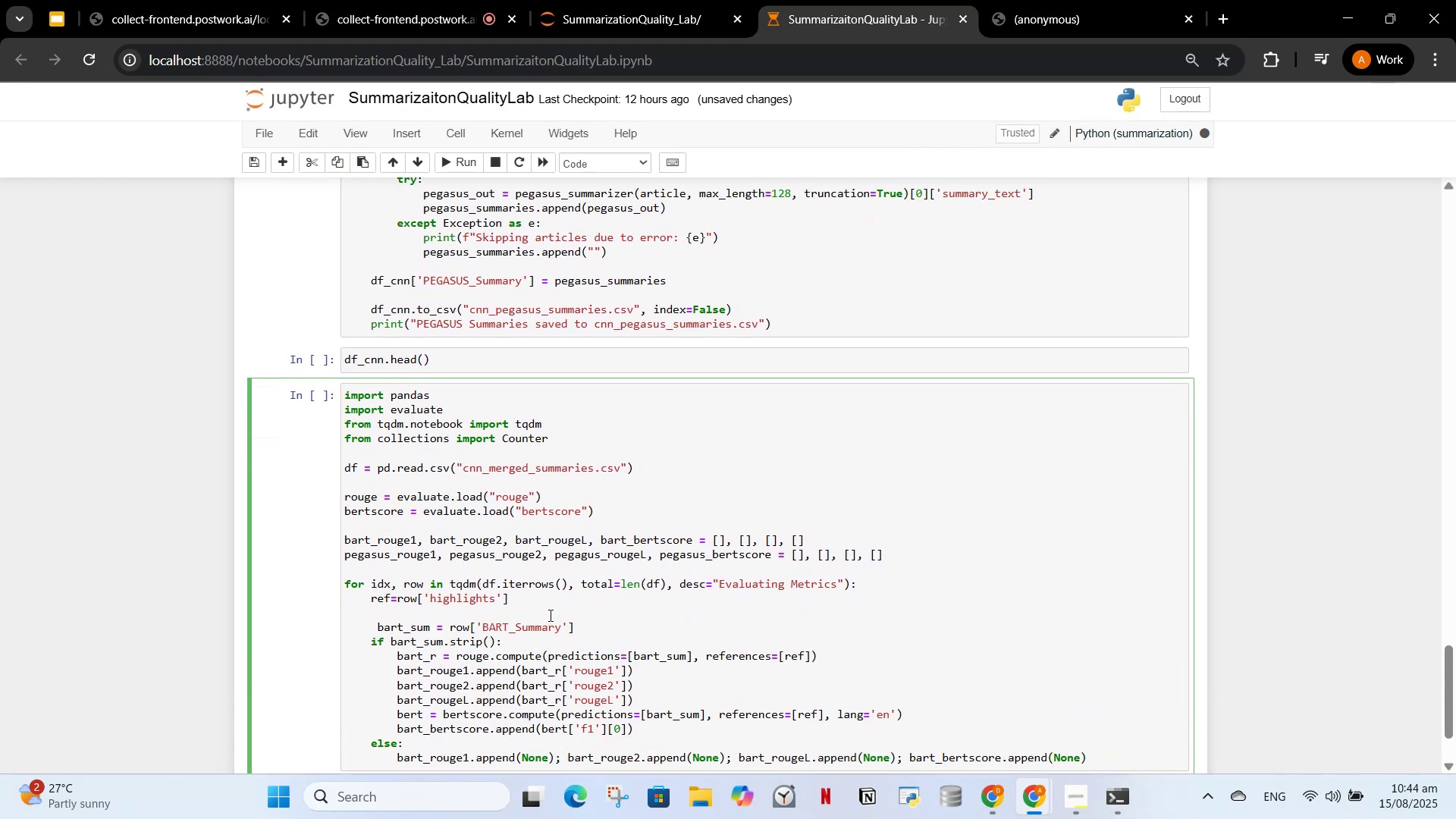 
key(Enter)
 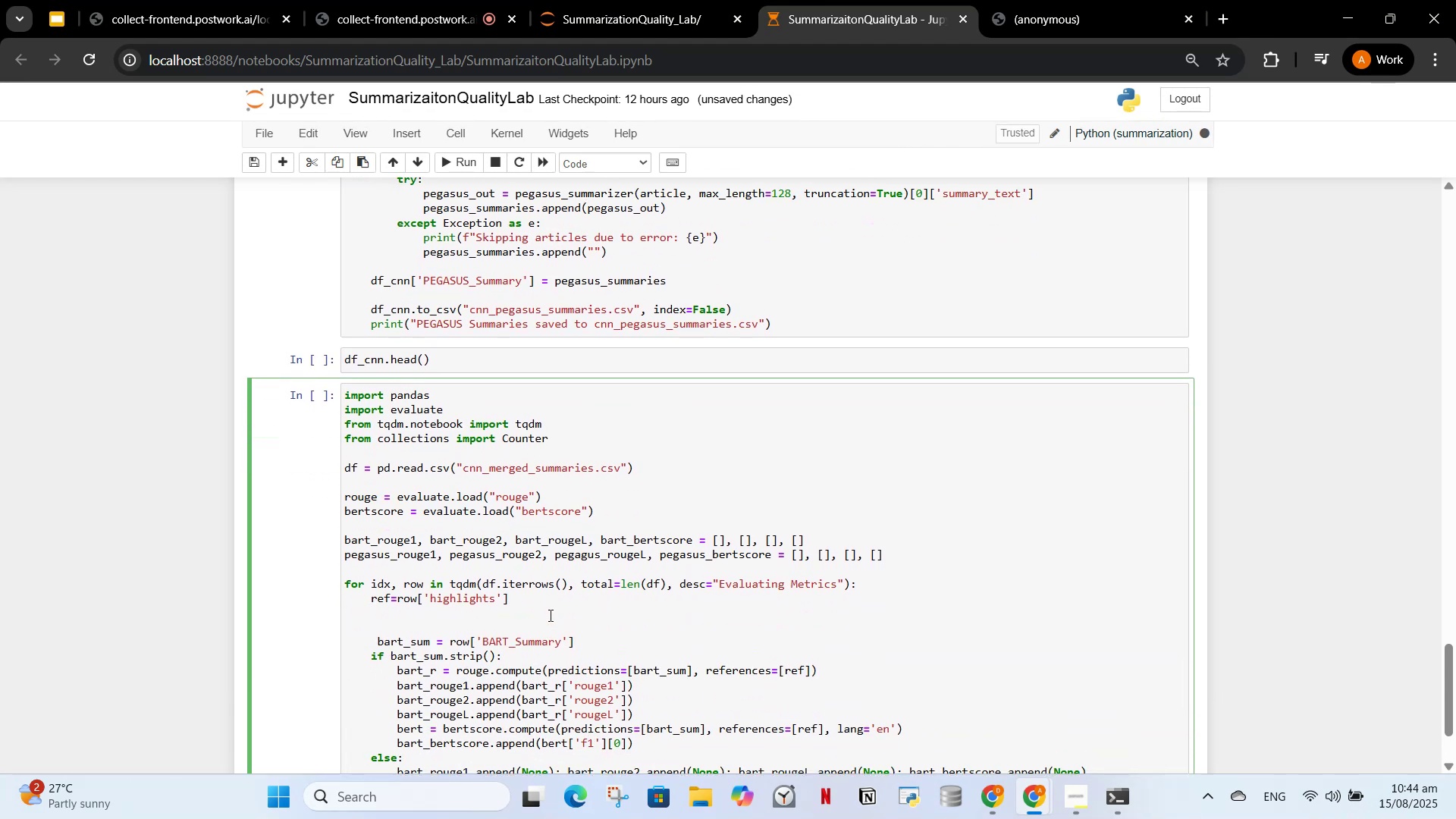 
key(ArrowRight)
 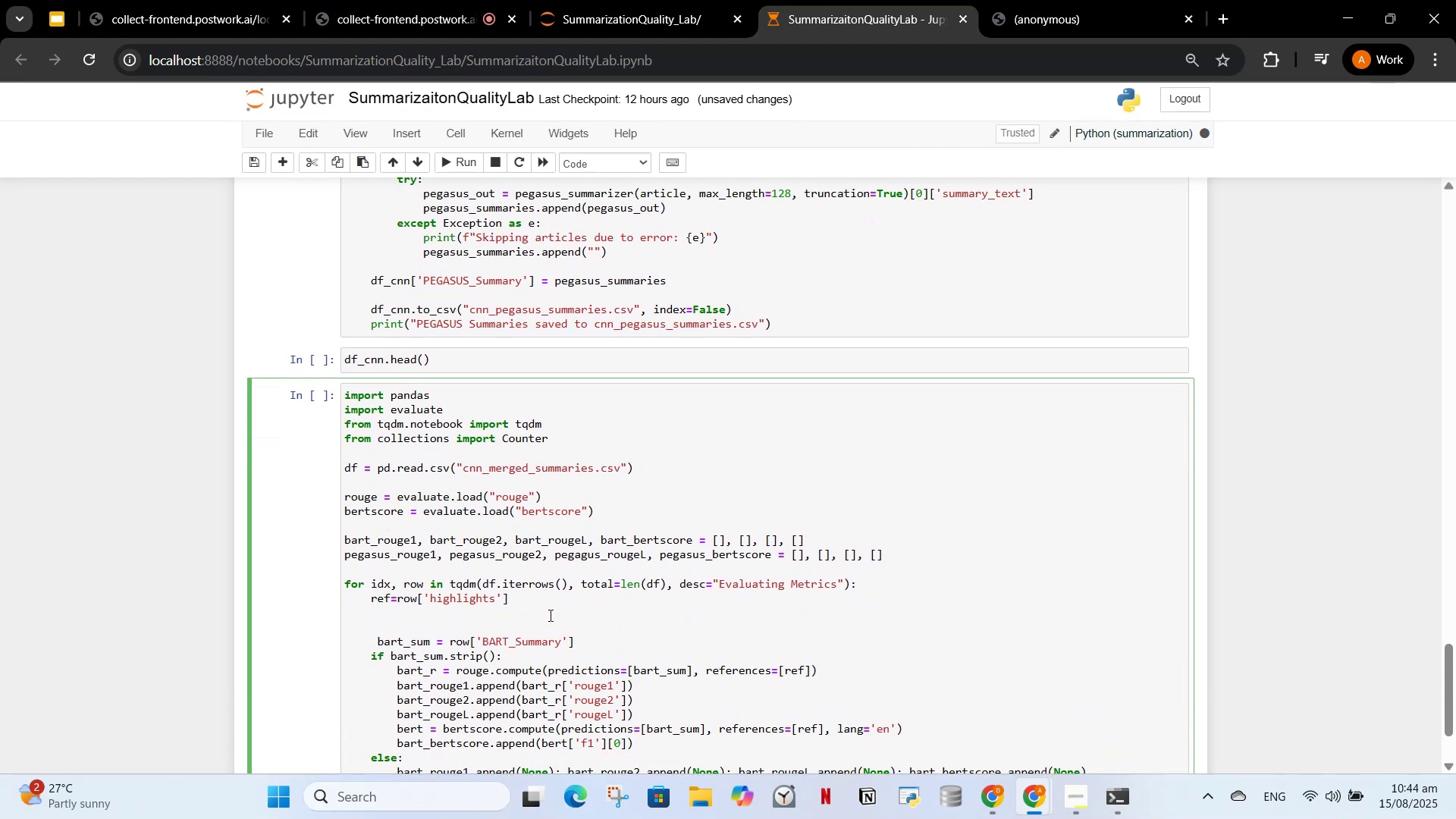 
key(ArrowRight)
 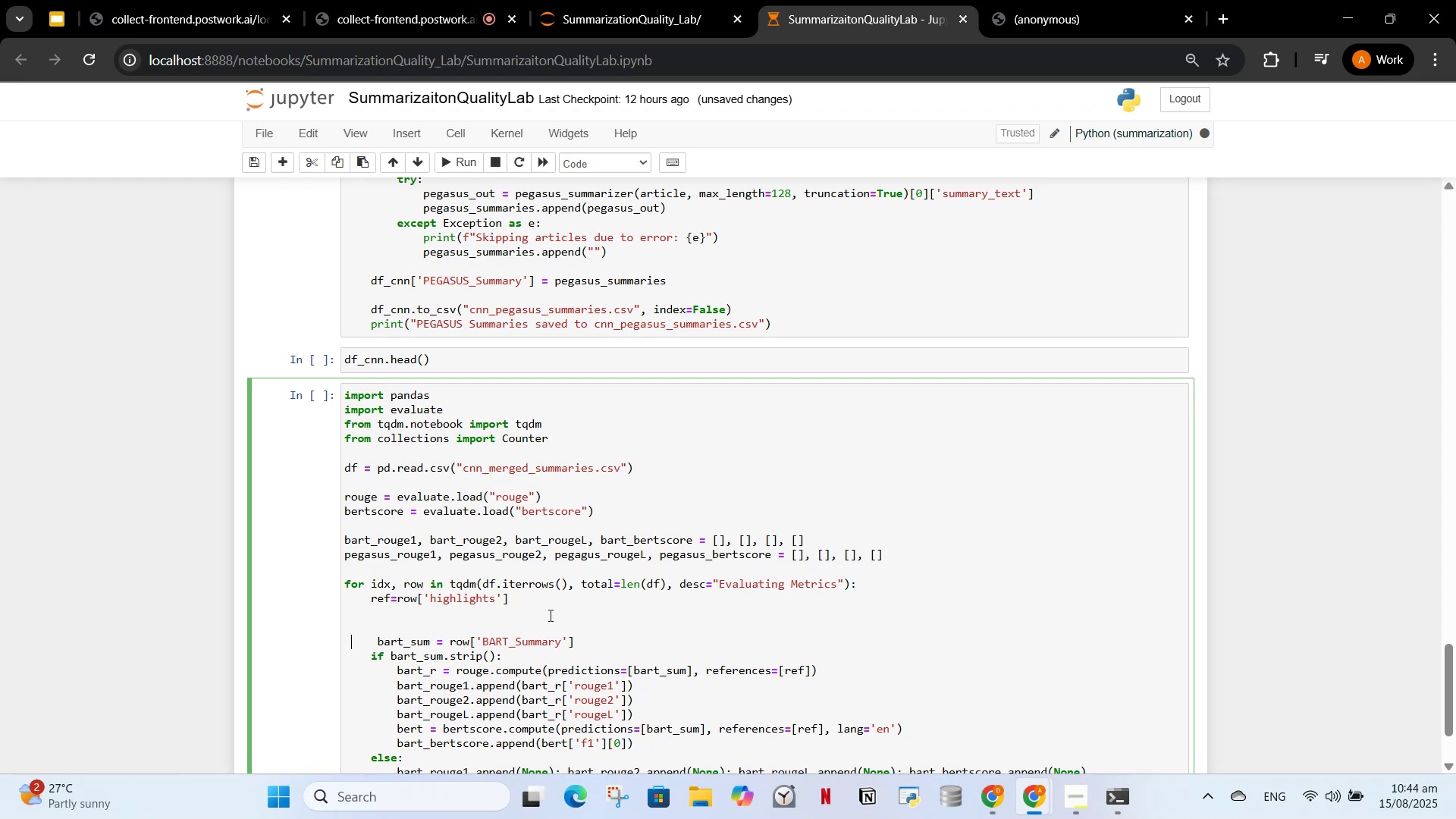 
key(ArrowRight)
 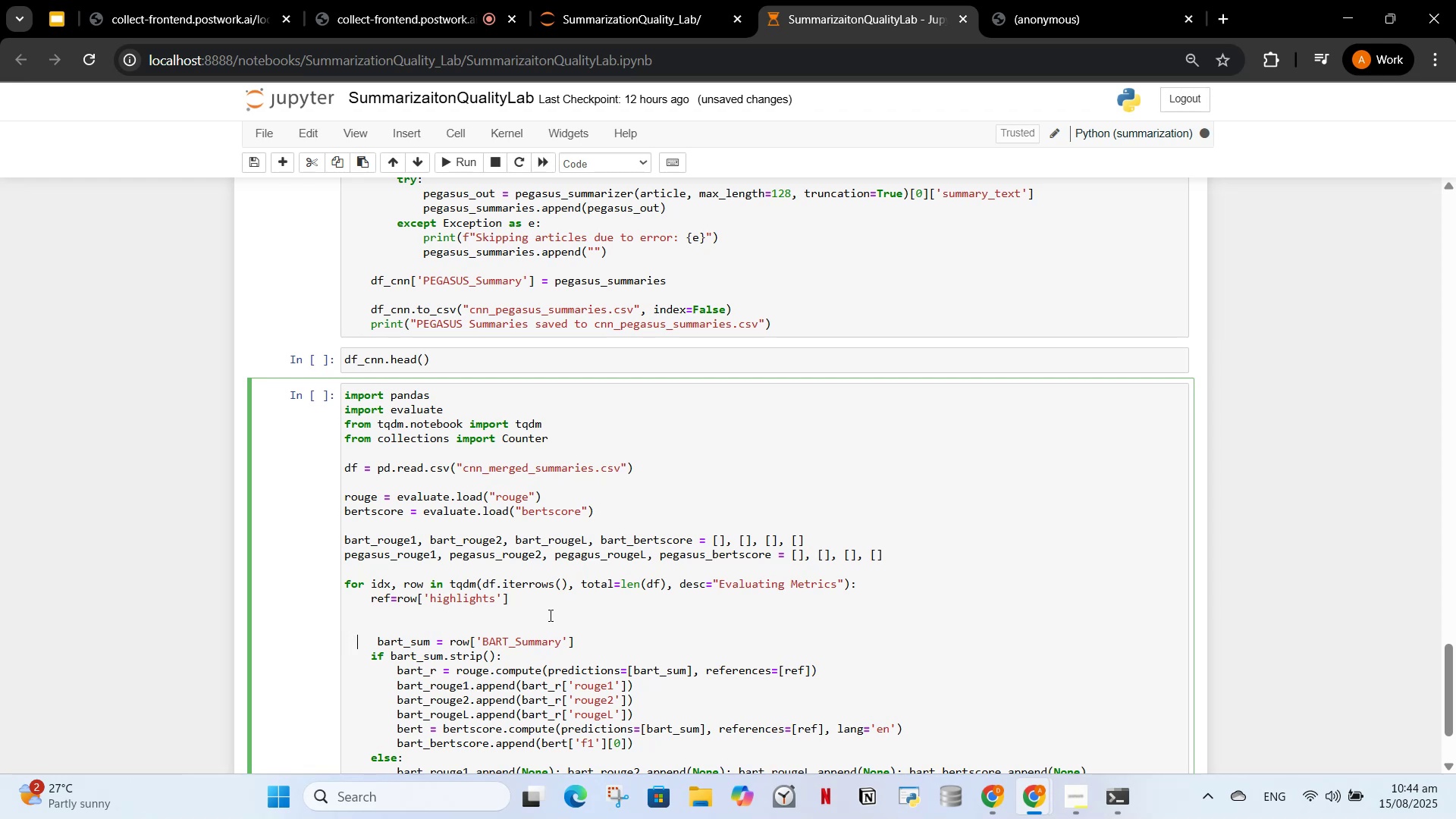 
key(ArrowRight)
 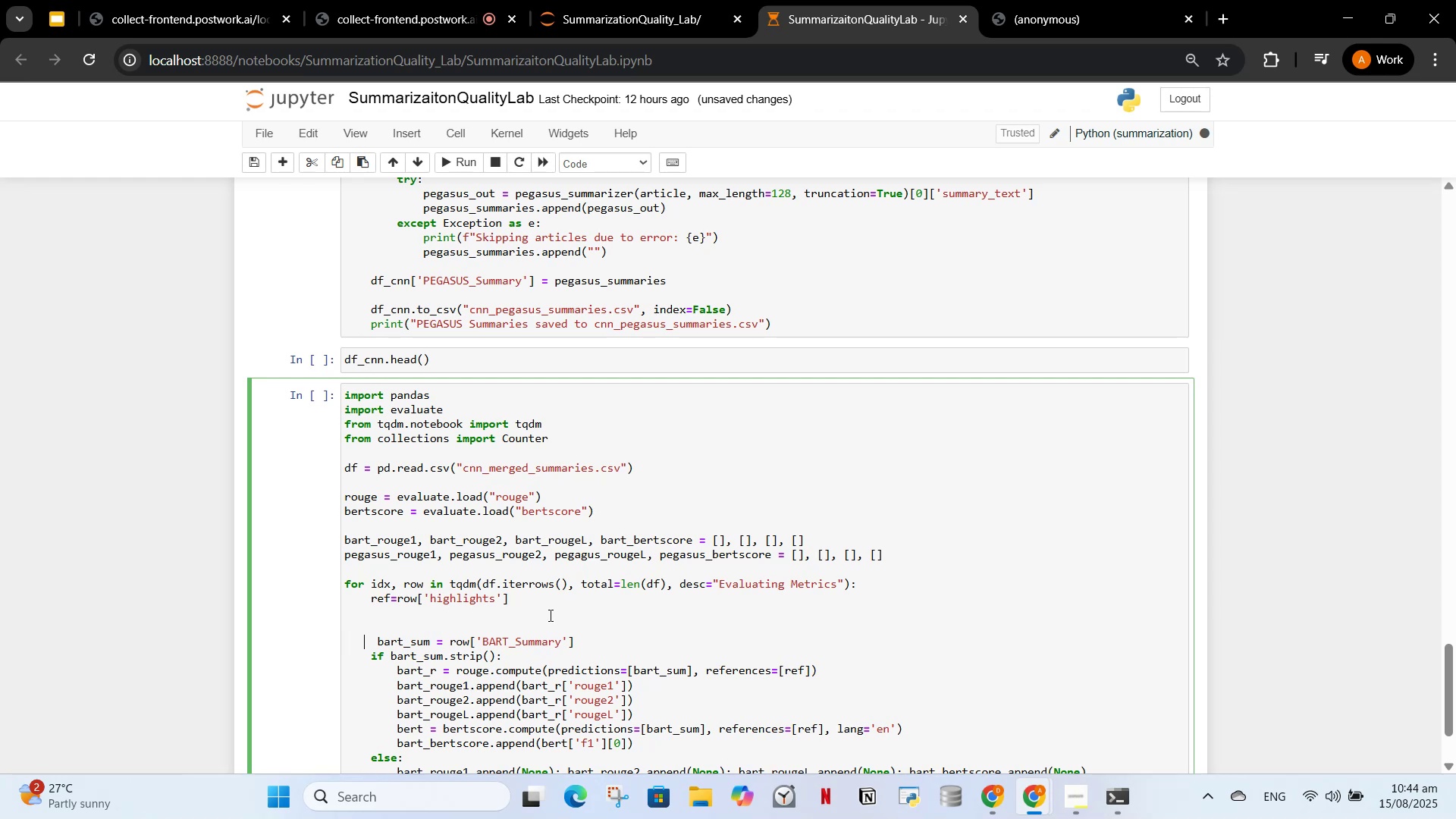 
key(ArrowRight)
 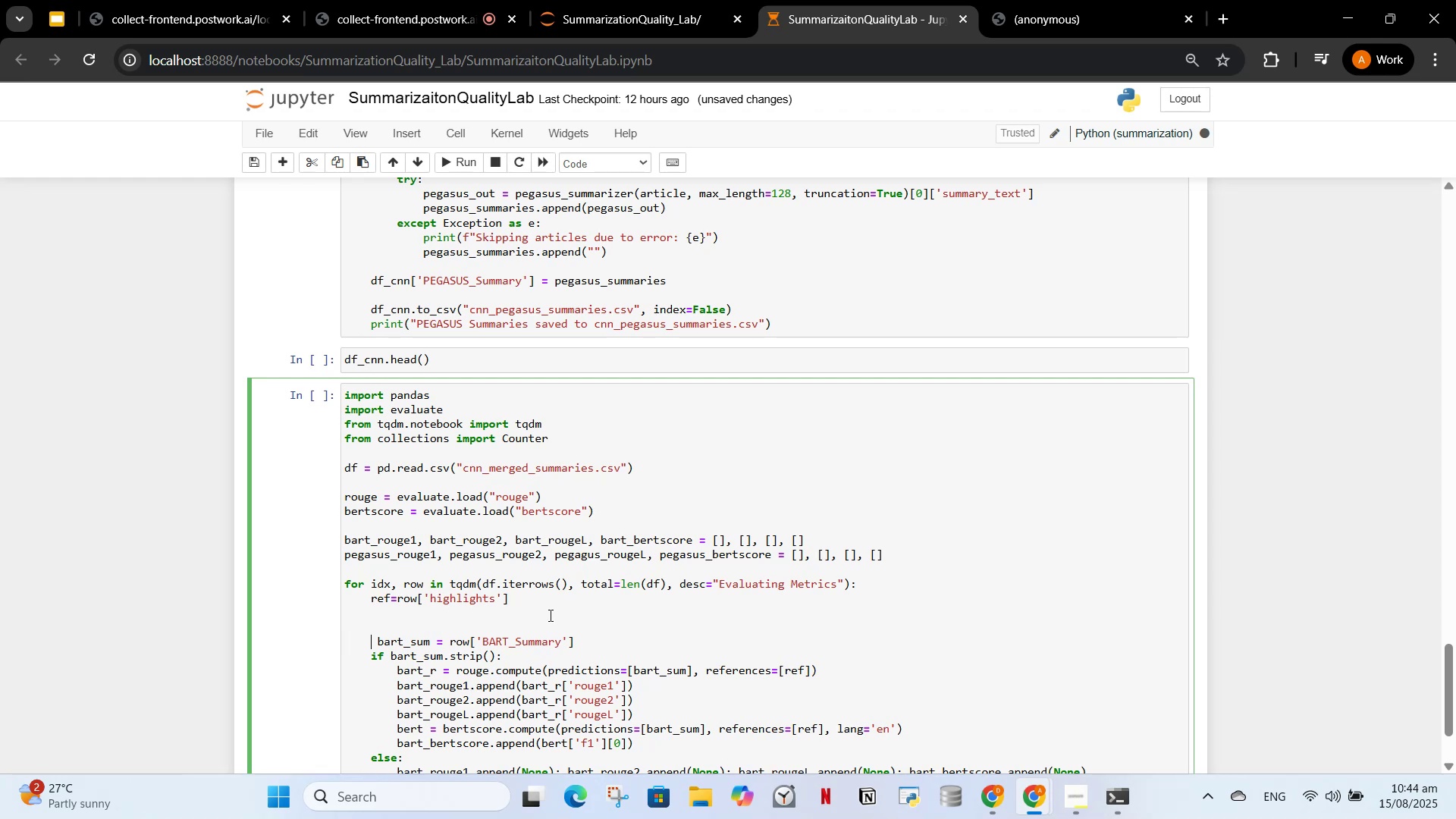 
key(ArrowRight)
 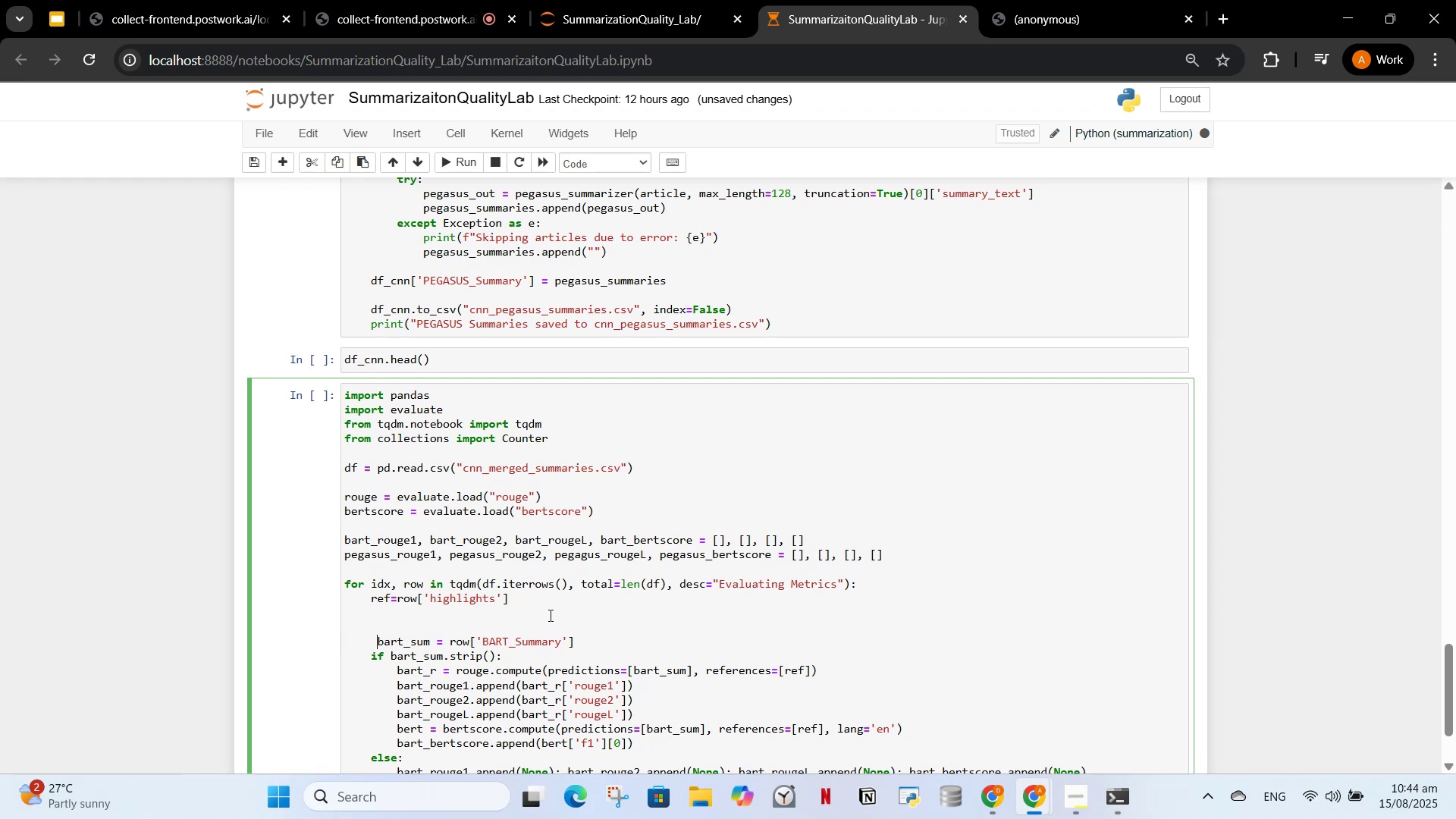 
key(Backspace)
 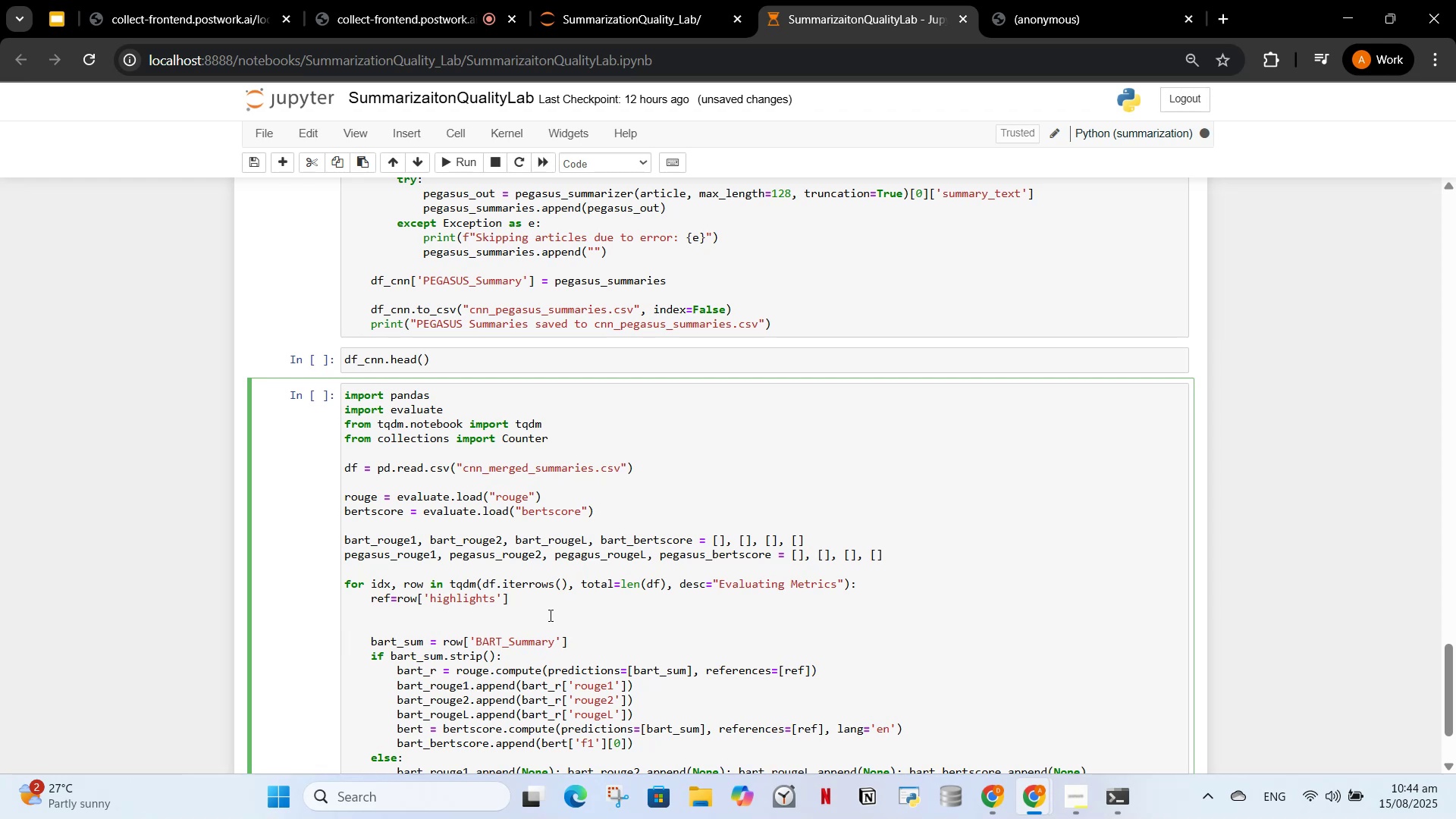 
key(Shift+ShiftRight)
 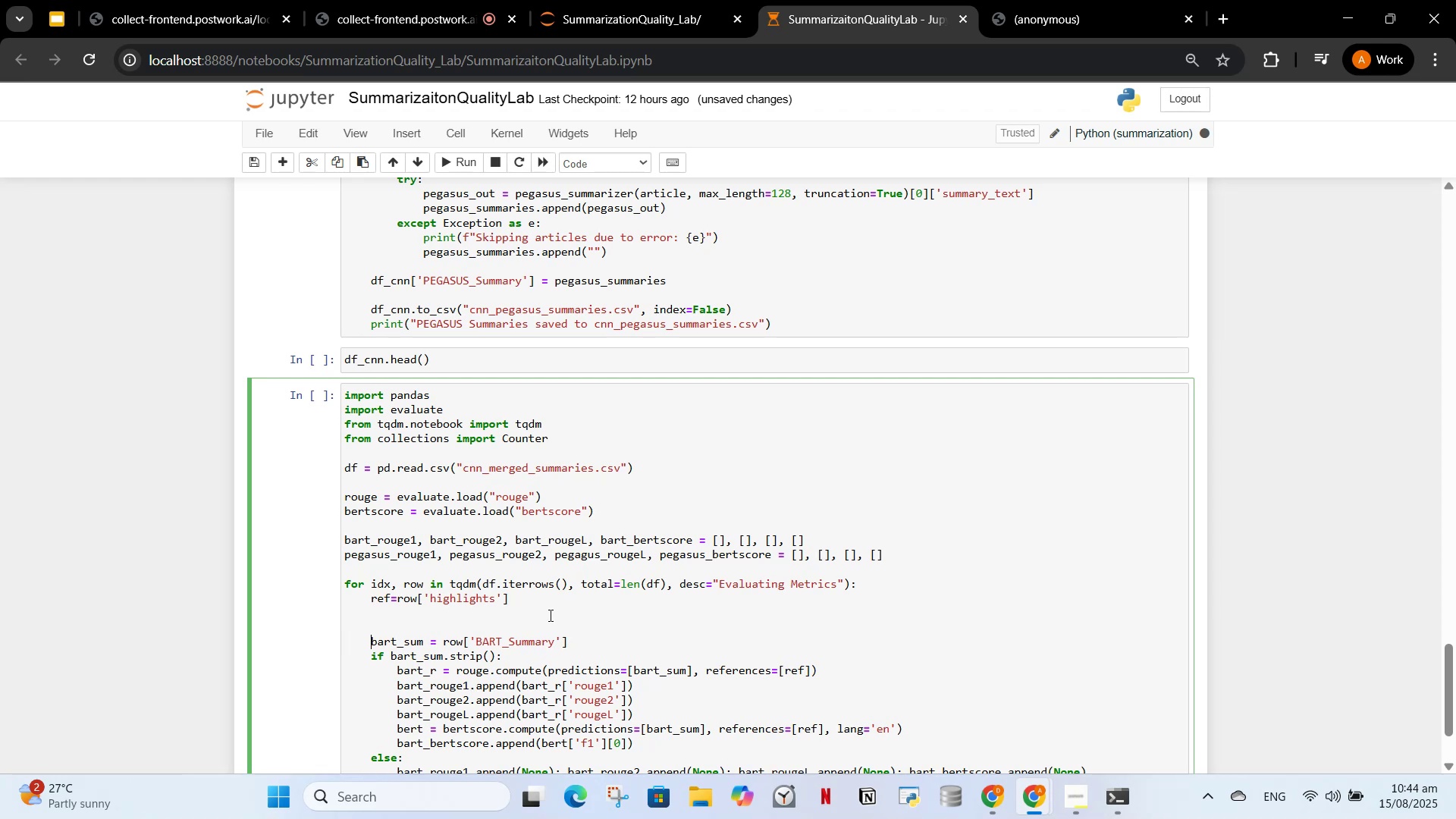 
key(ArrowUp)
 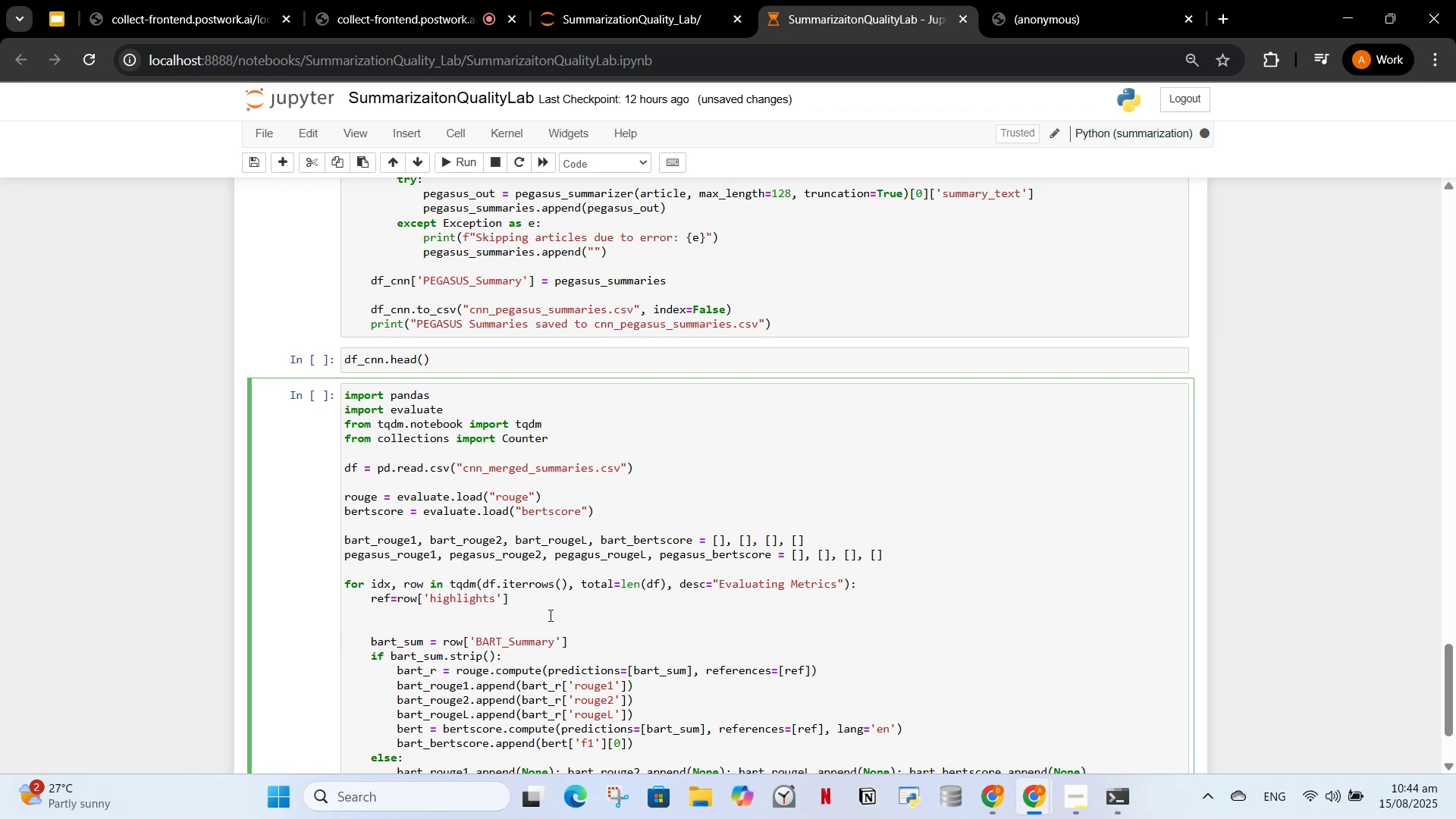 
type(#BART met)
key(Backspace)
key(Backspace)
key(Backspace)
key(Backspace)
key(Backspace)
key(Backspace)
key(Backspace)
key(Backspace)
type( BART metrics)
 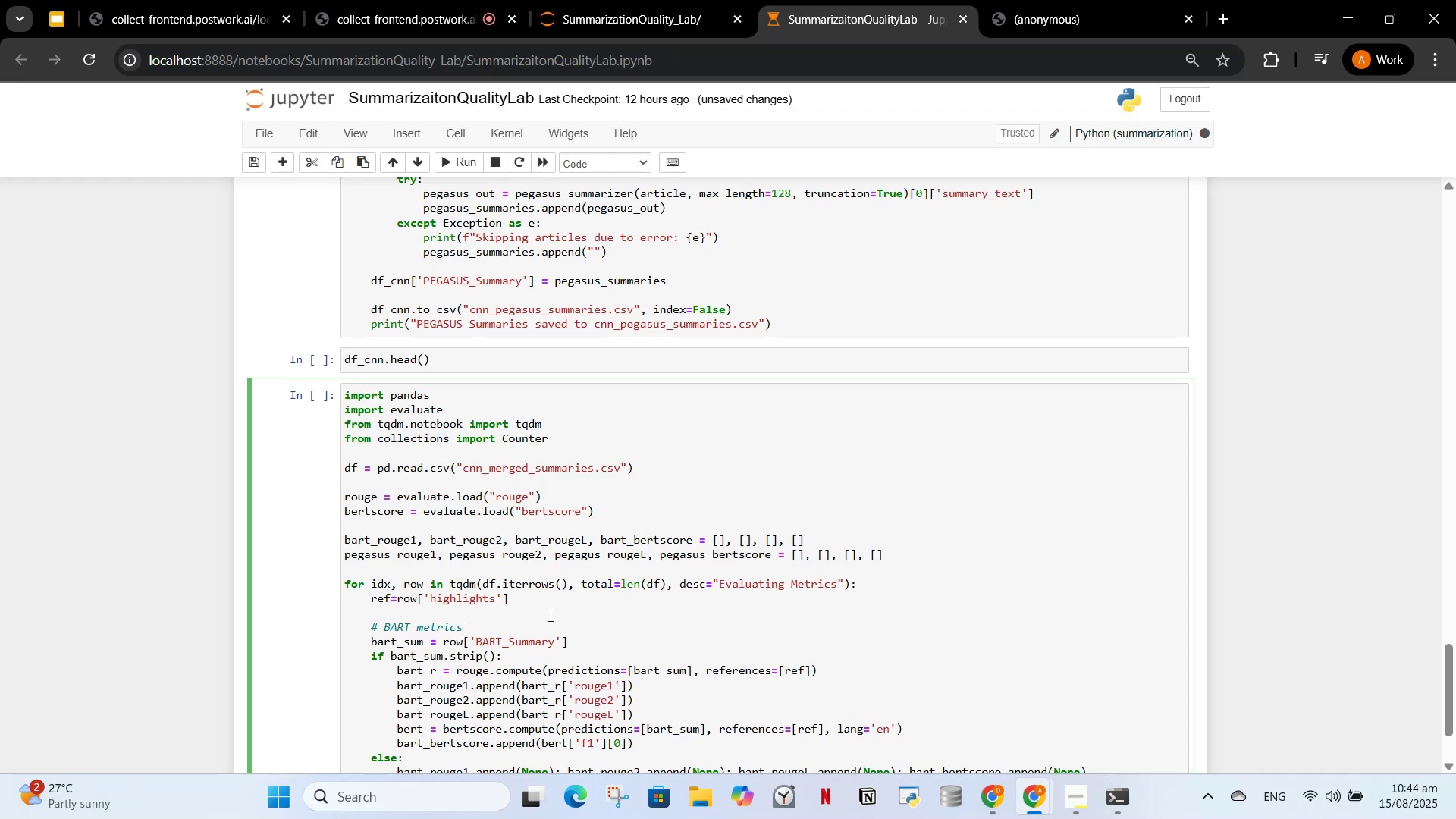 
scroll: coordinate [559, 622], scroll_direction: down, amount: 2.0
 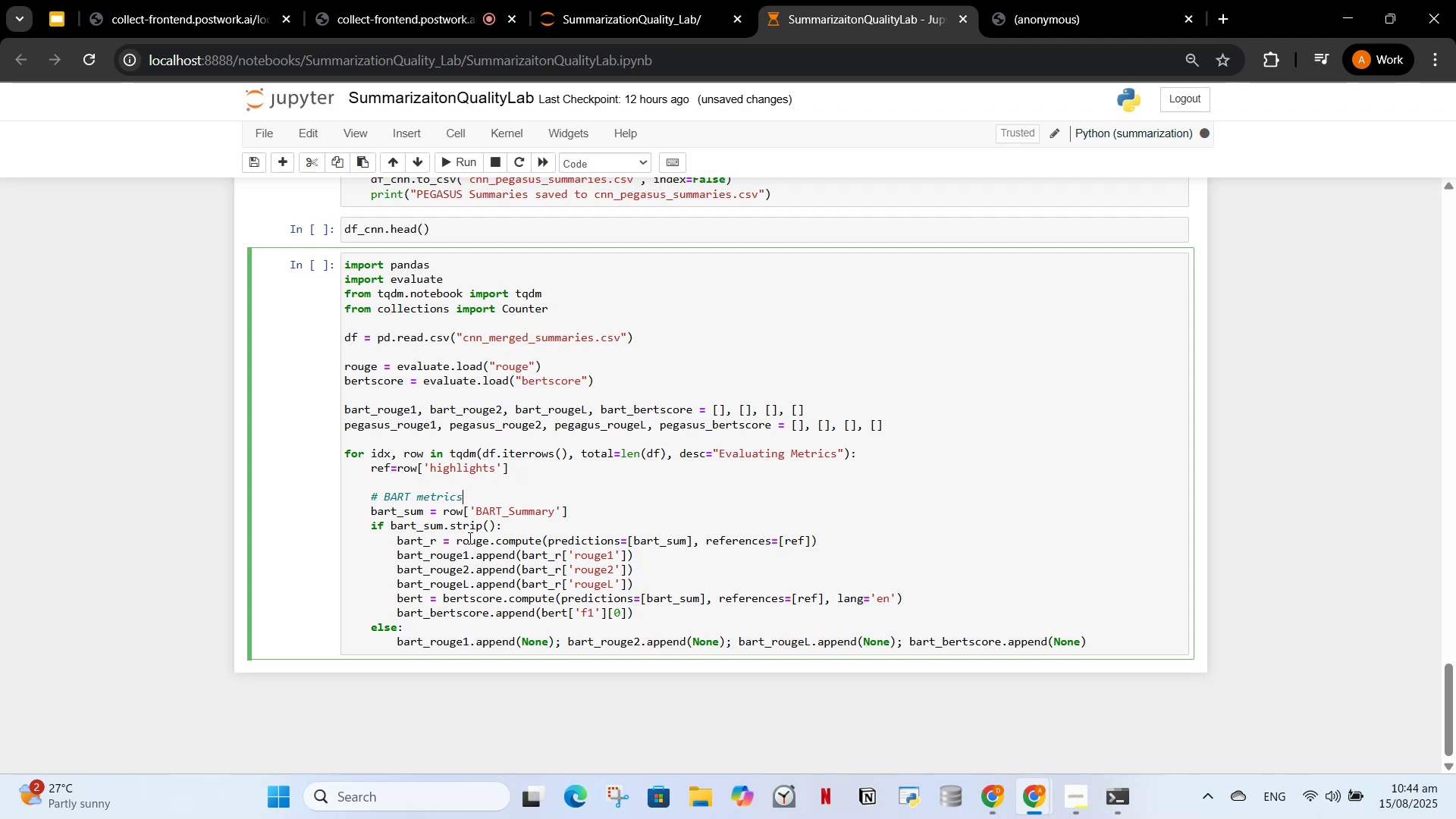 
wait(38.59)
 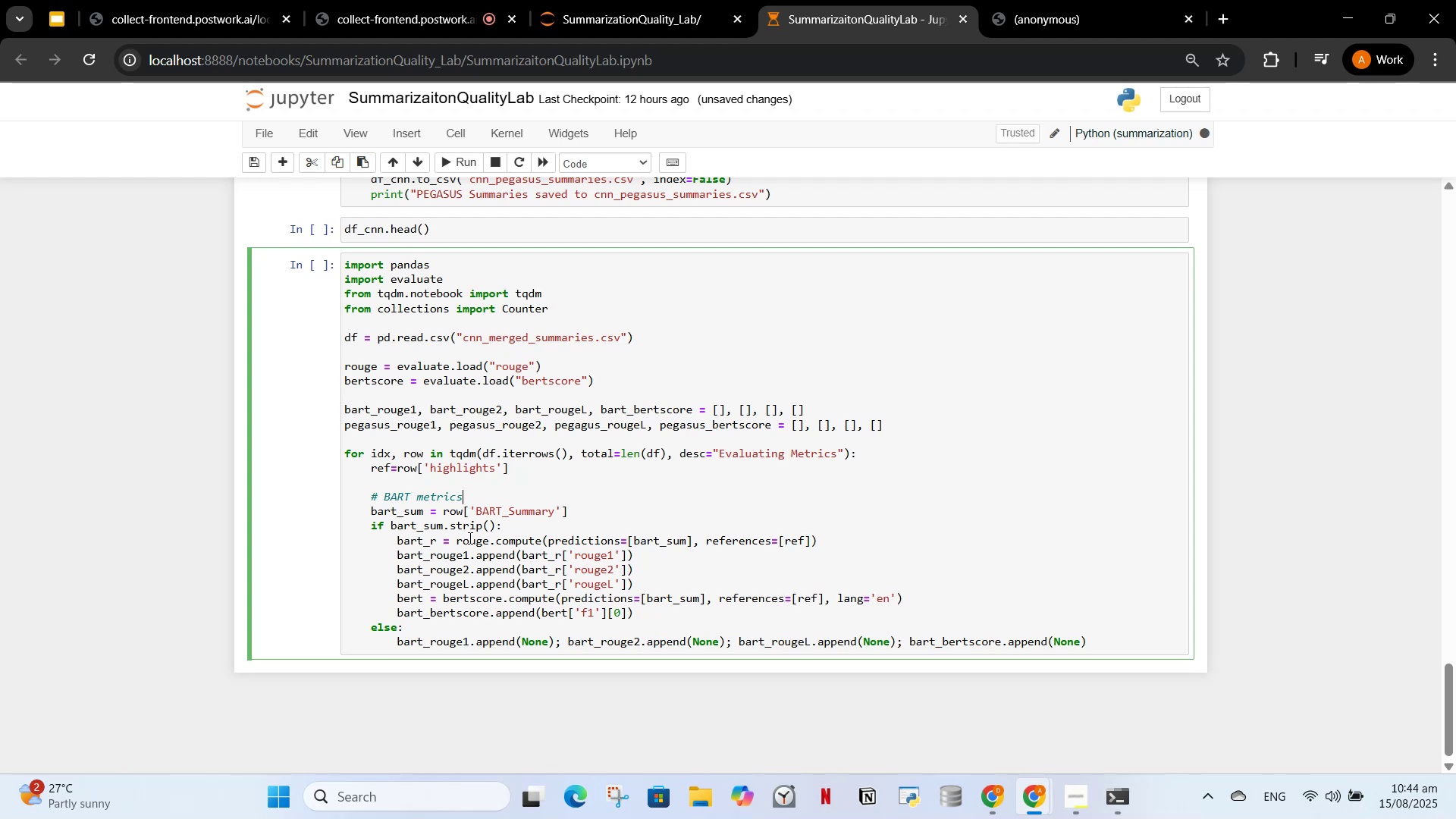 
scroll: coordinate [950, 571], scroll_direction: down, amount: 1.0
 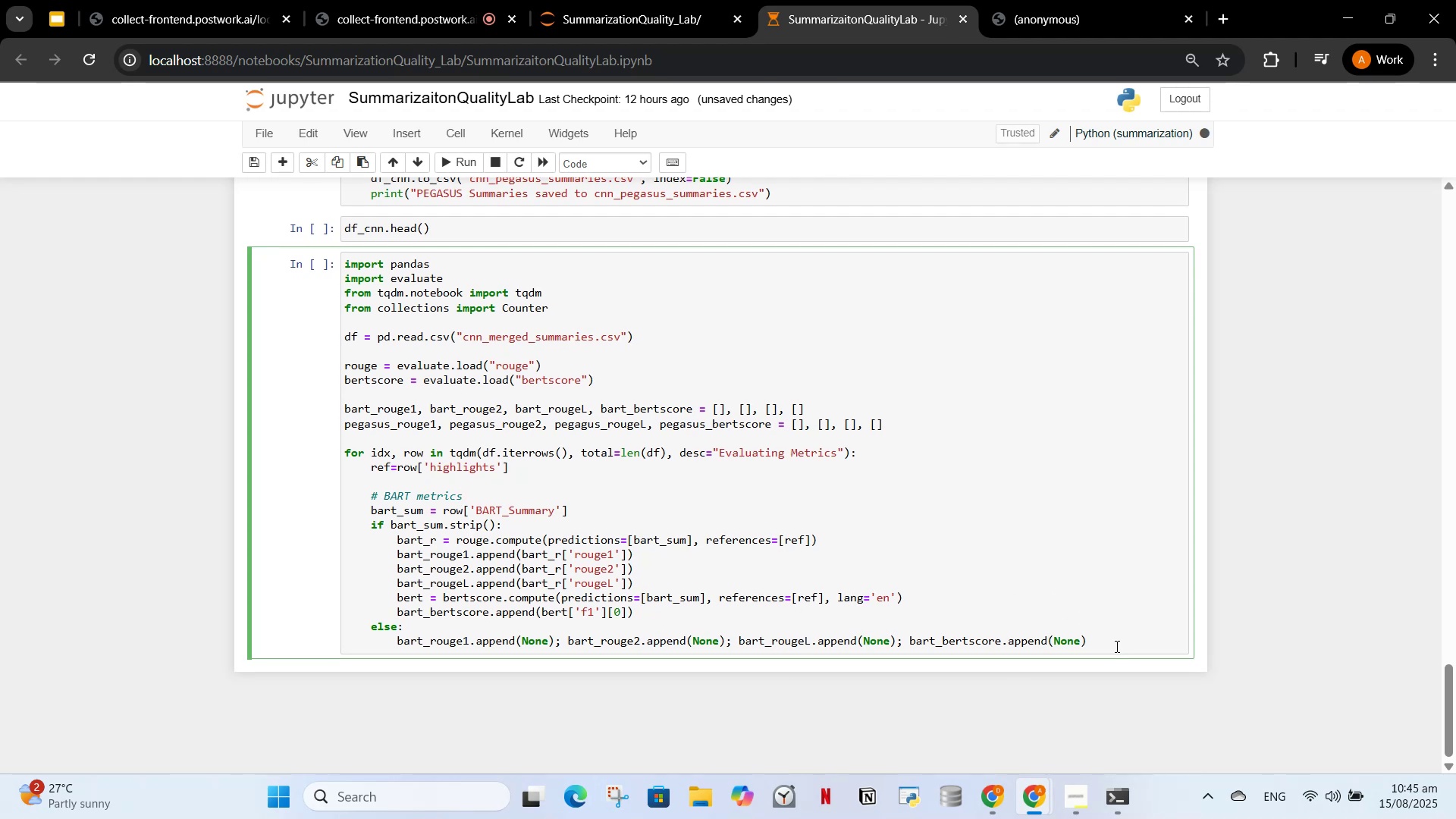 
scroll: coordinate [627, 430], scroll_direction: up, amount: 12.0
 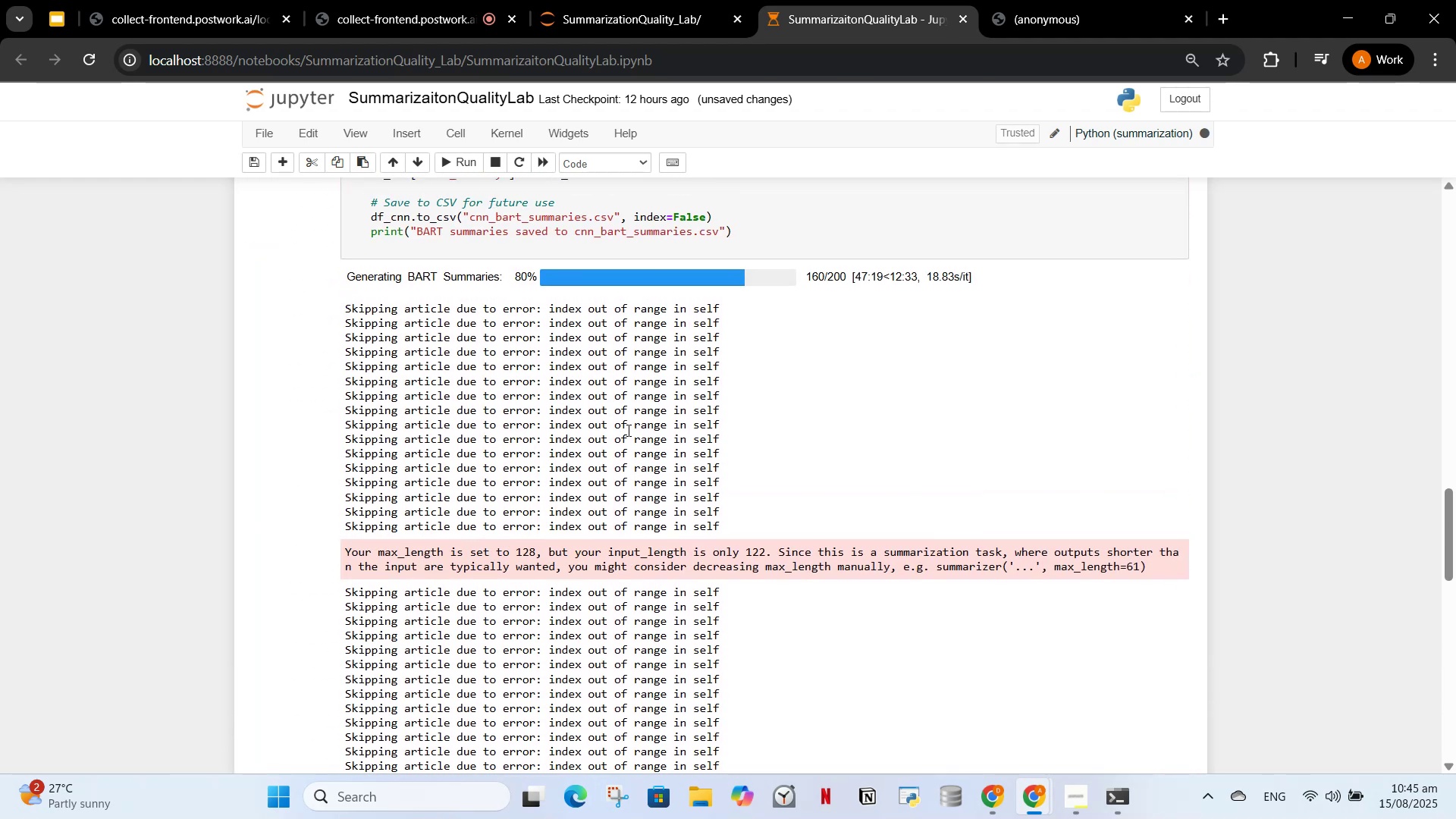 
scroll: coordinate [801, 587], scroll_direction: down, amount: 15.0
 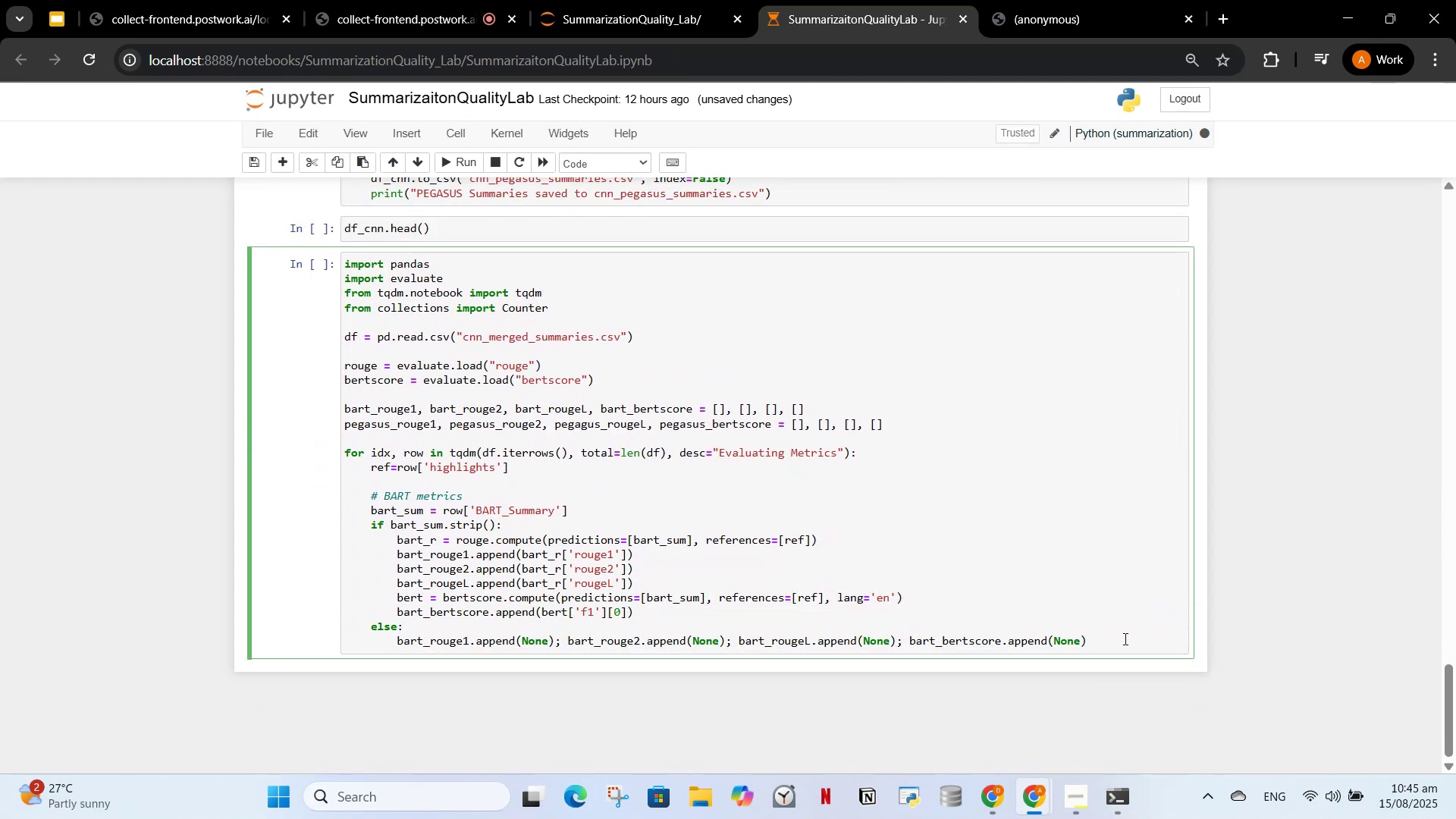 
left_click([1128, 647])
 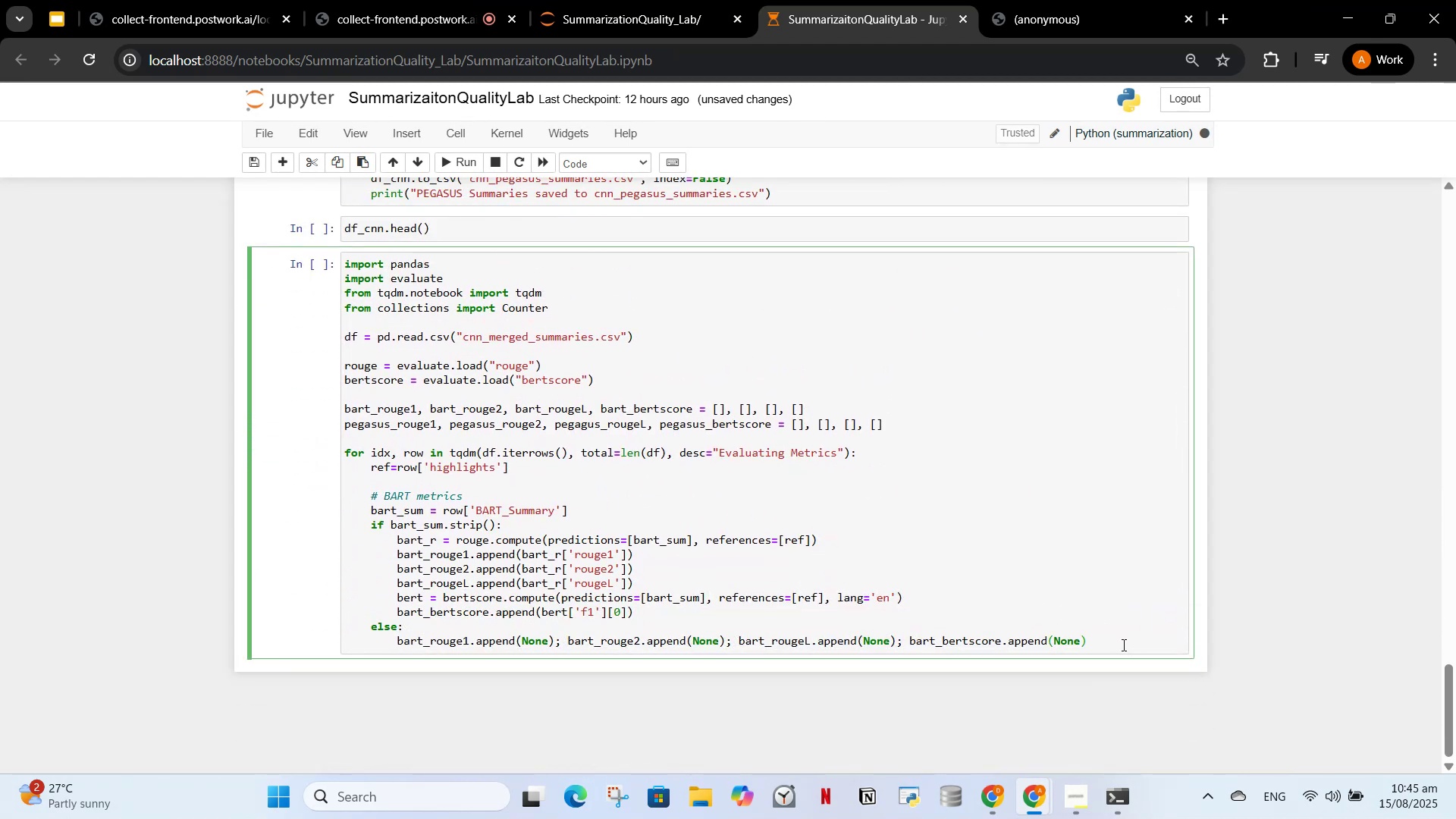 
key(Enter)
 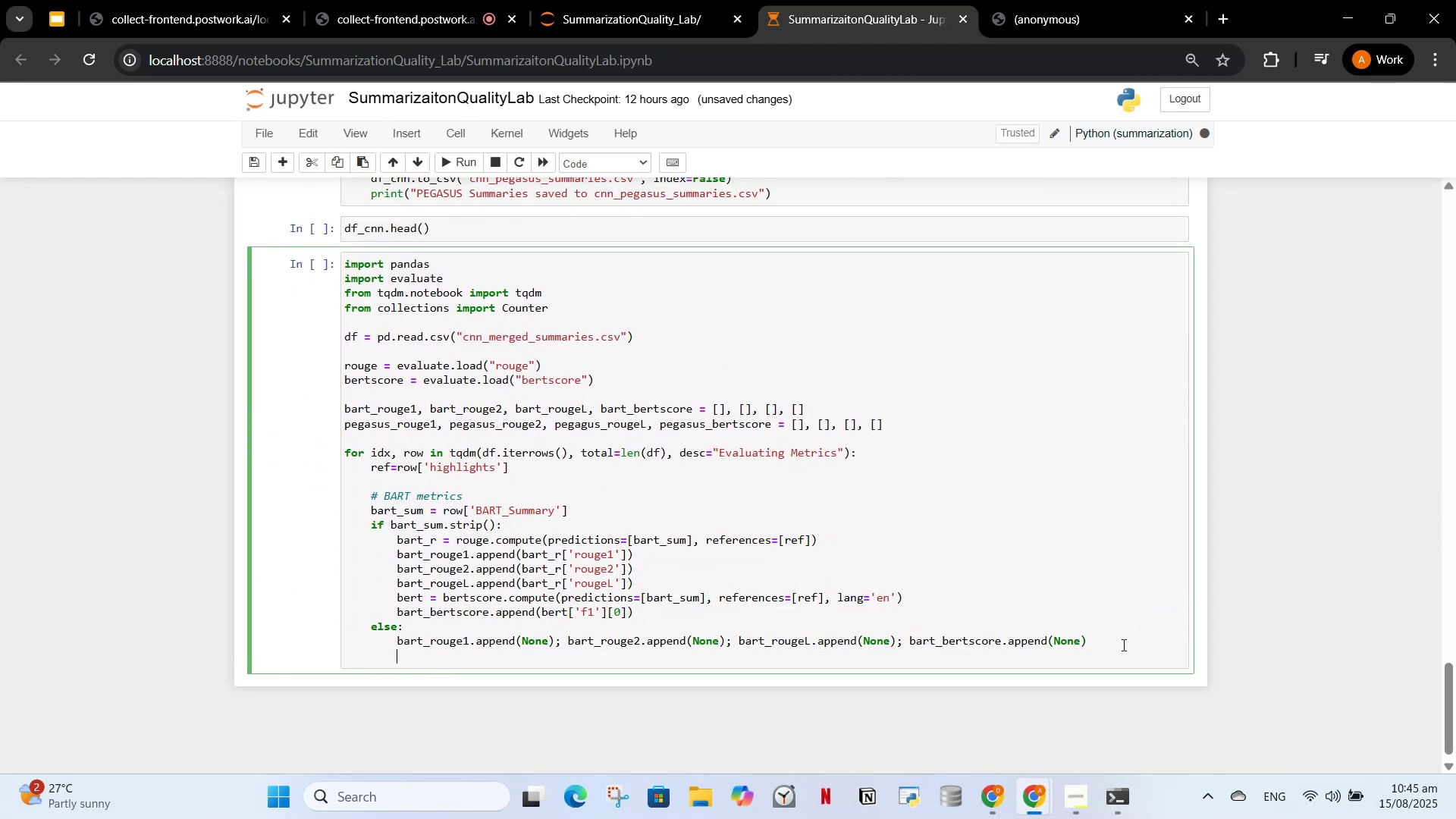 
key(Enter)
 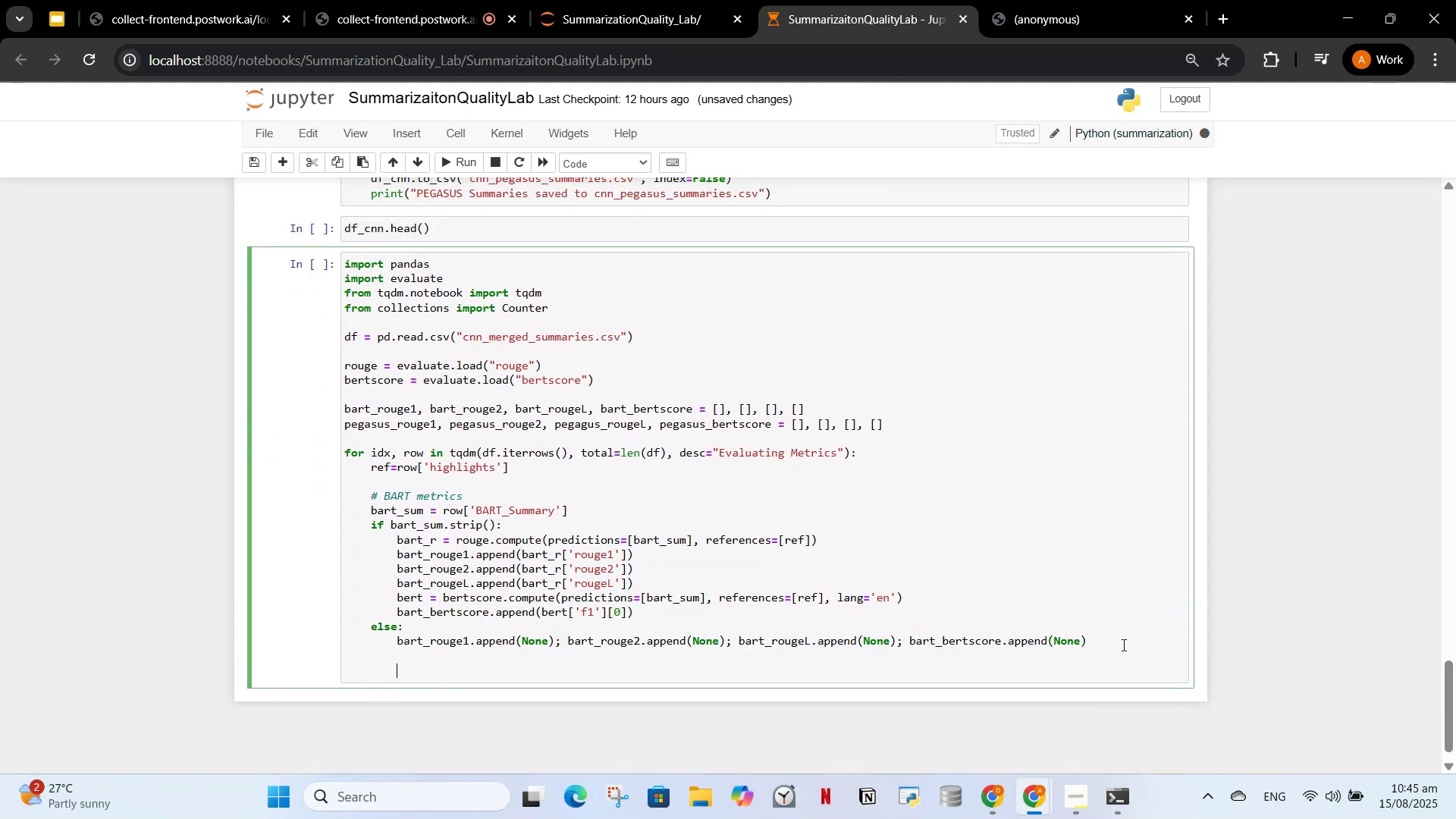 
key(Backspace)
 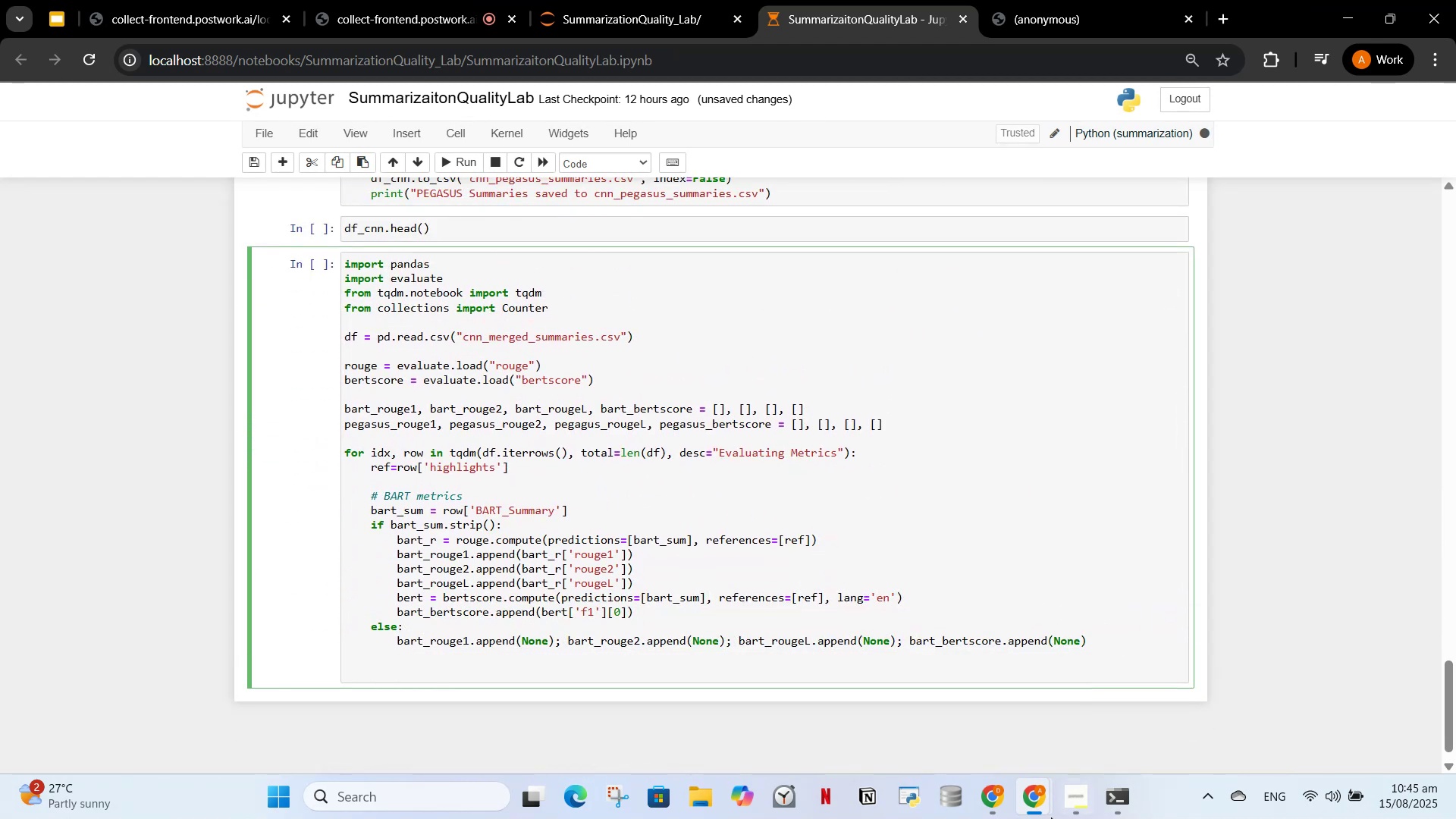 
left_click([981, 804])
 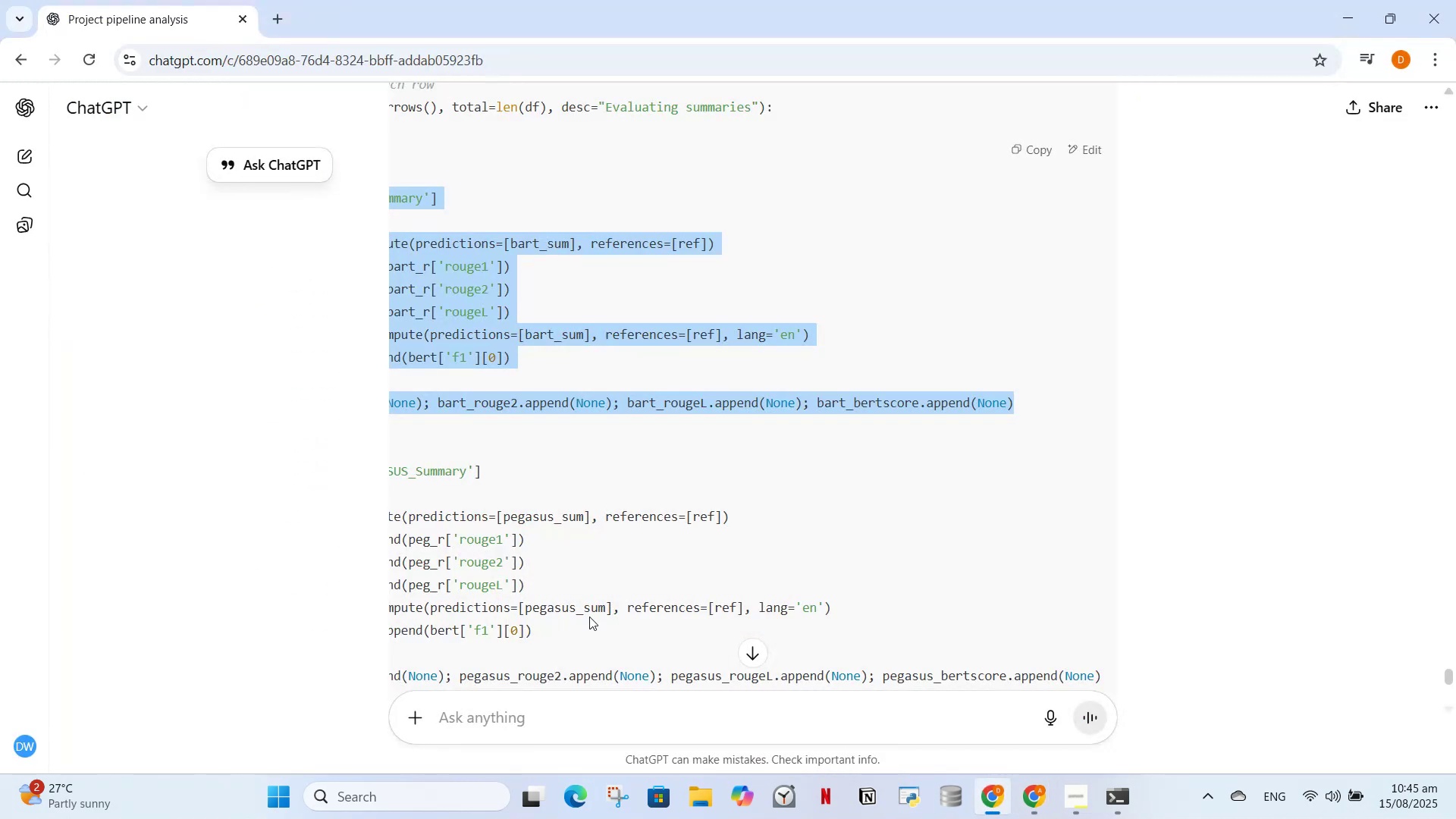 
scroll: coordinate [1213, 557], scroll_direction: down, amount: 12.0
 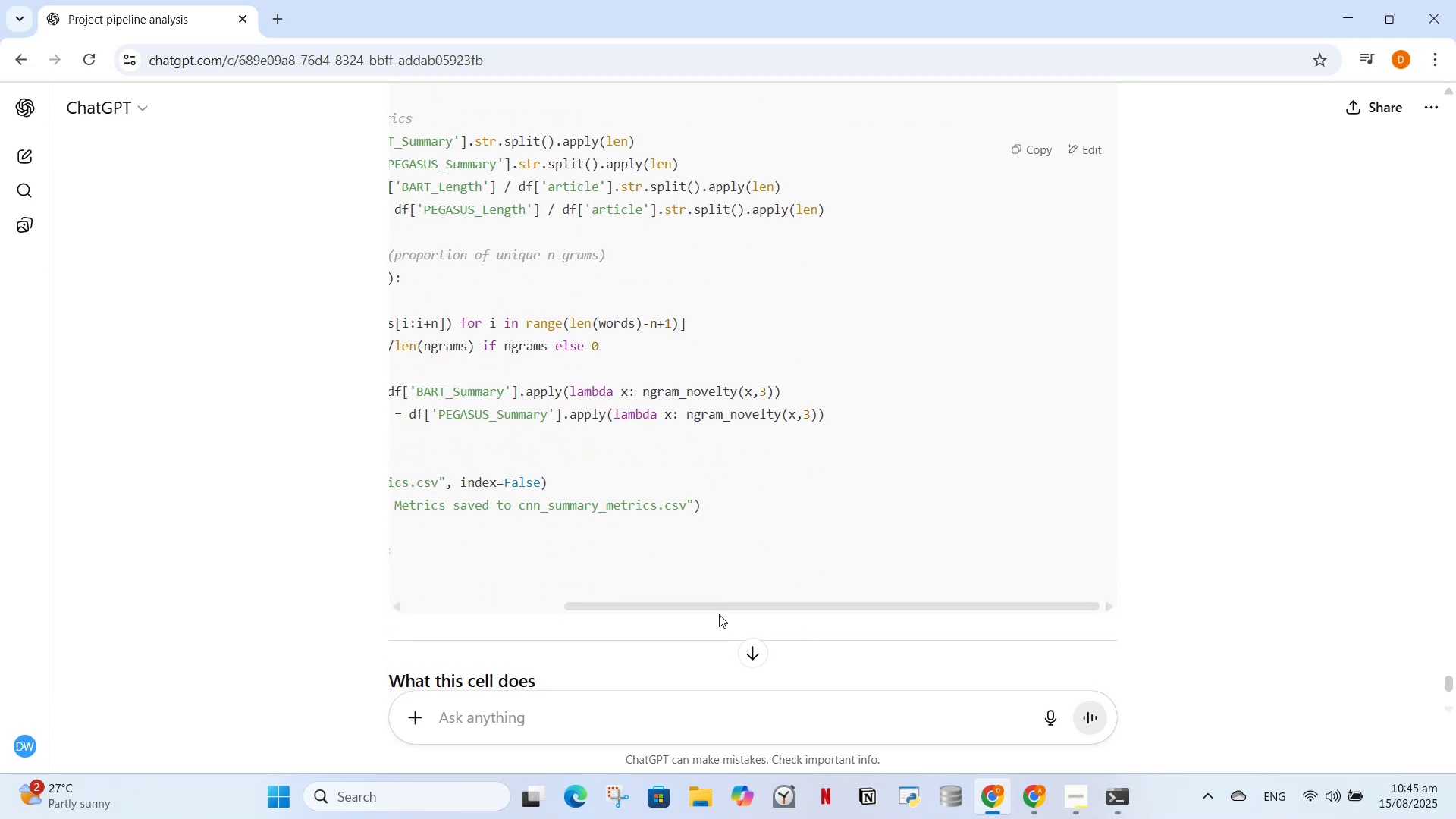 
left_click_drag(start_coordinate=[717, 608], to_coordinate=[398, 614])
 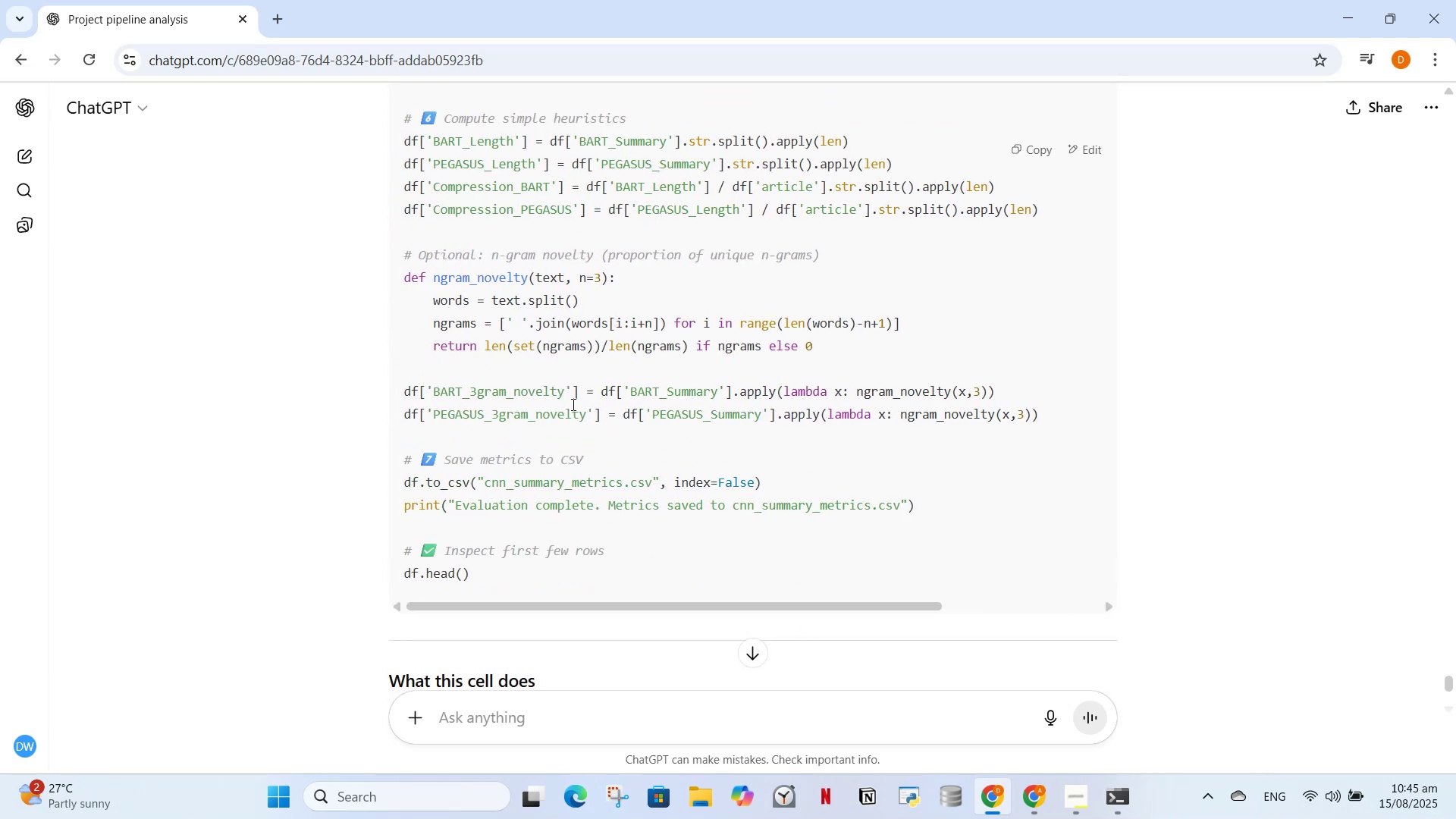 
scroll: coordinate [242, 475], scroll_direction: up, amount: 9.0
 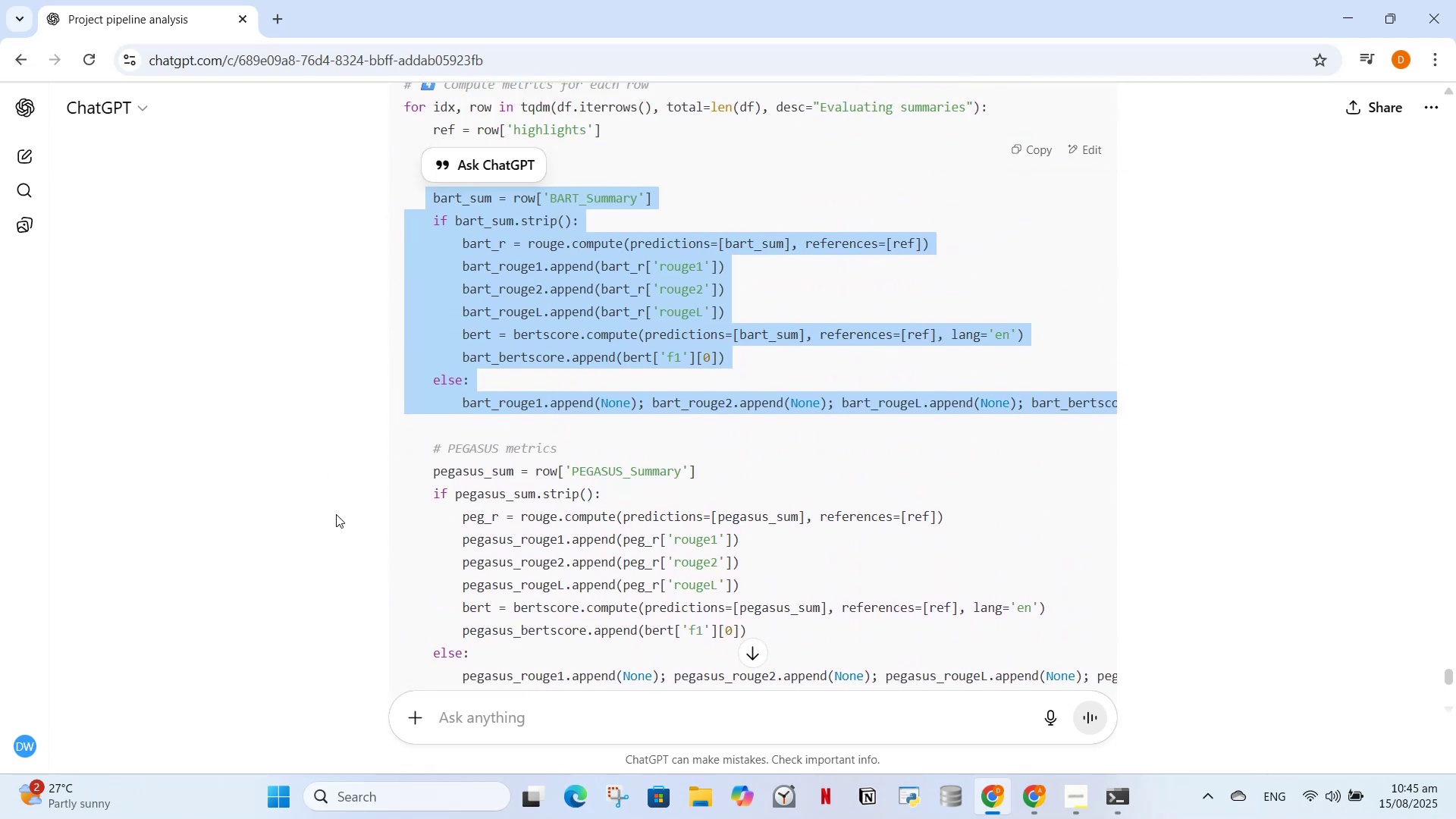 
scroll: coordinate [336, 514], scroll_direction: down, amount: 1.0
 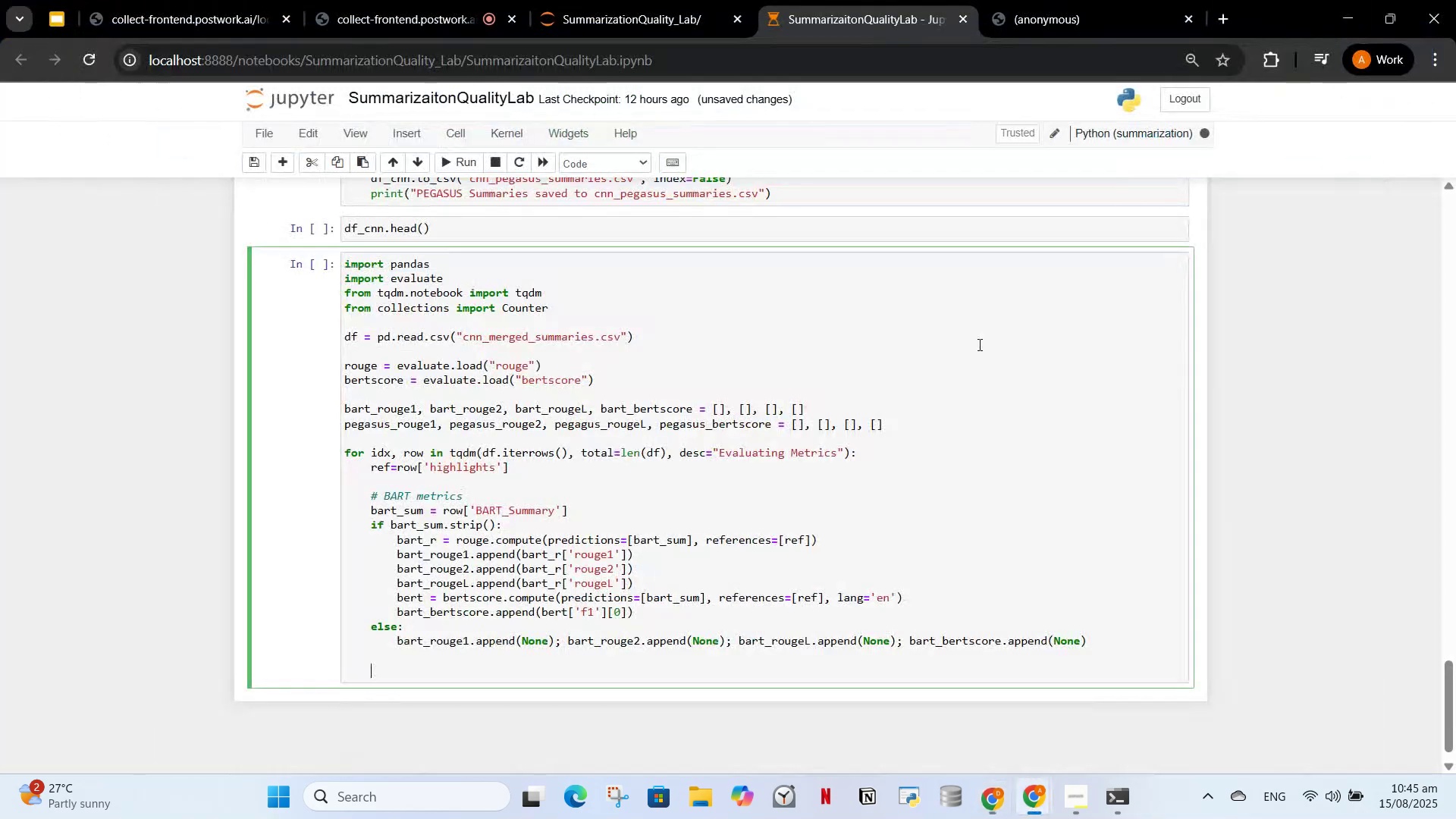 
wait(7.6)
 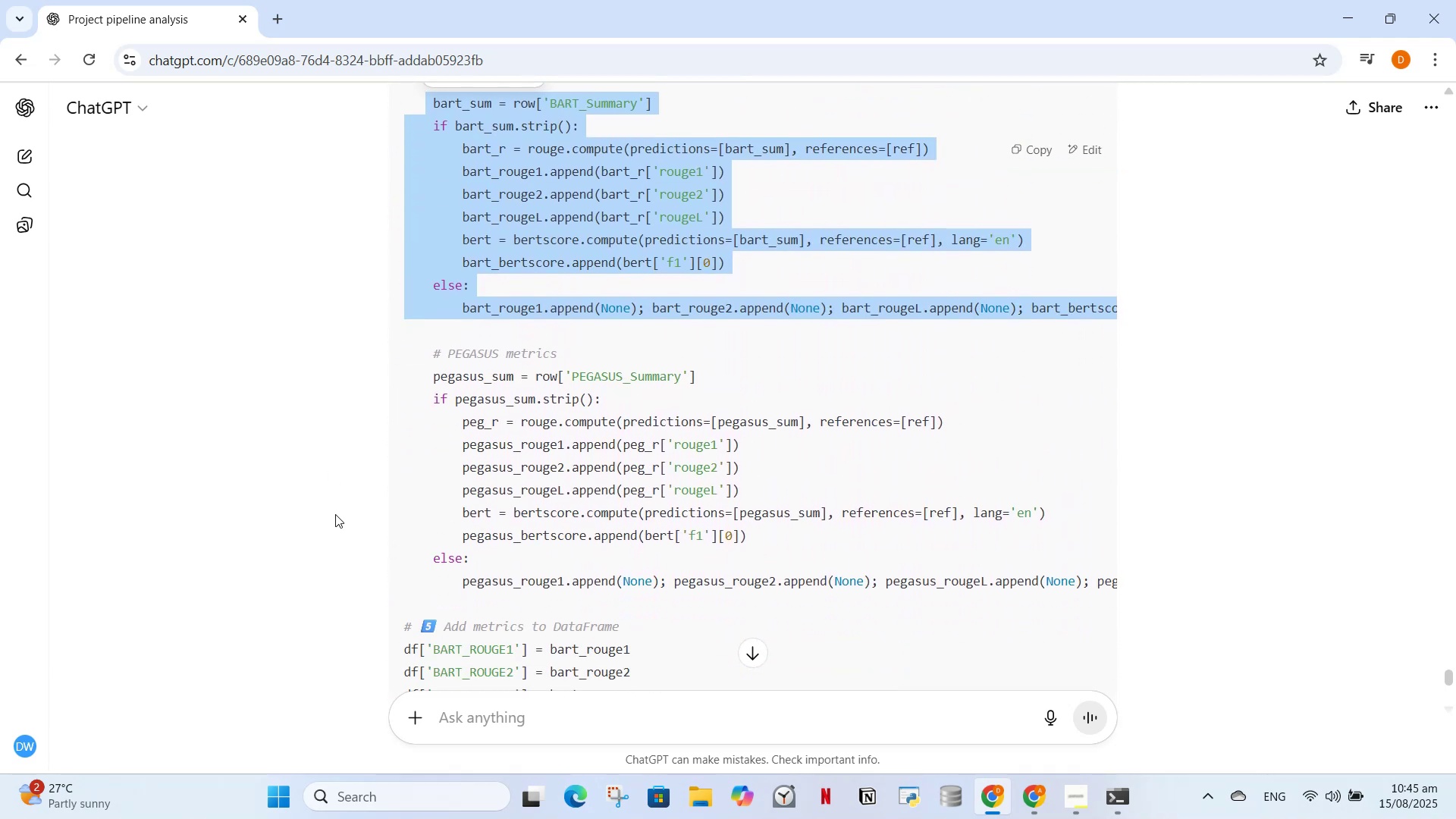 
type(# PEGASUS metrics)
 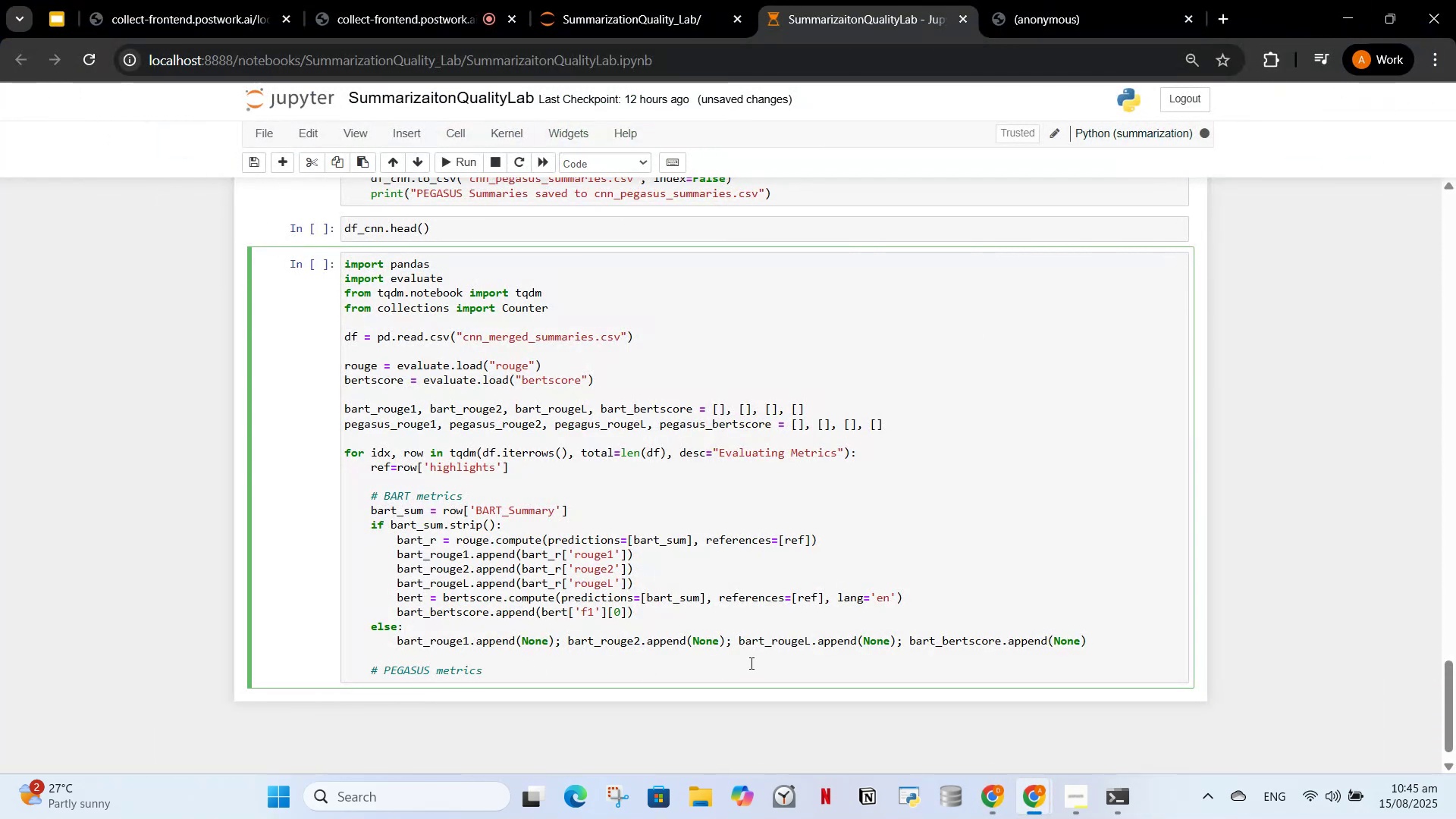 
key(Enter)
 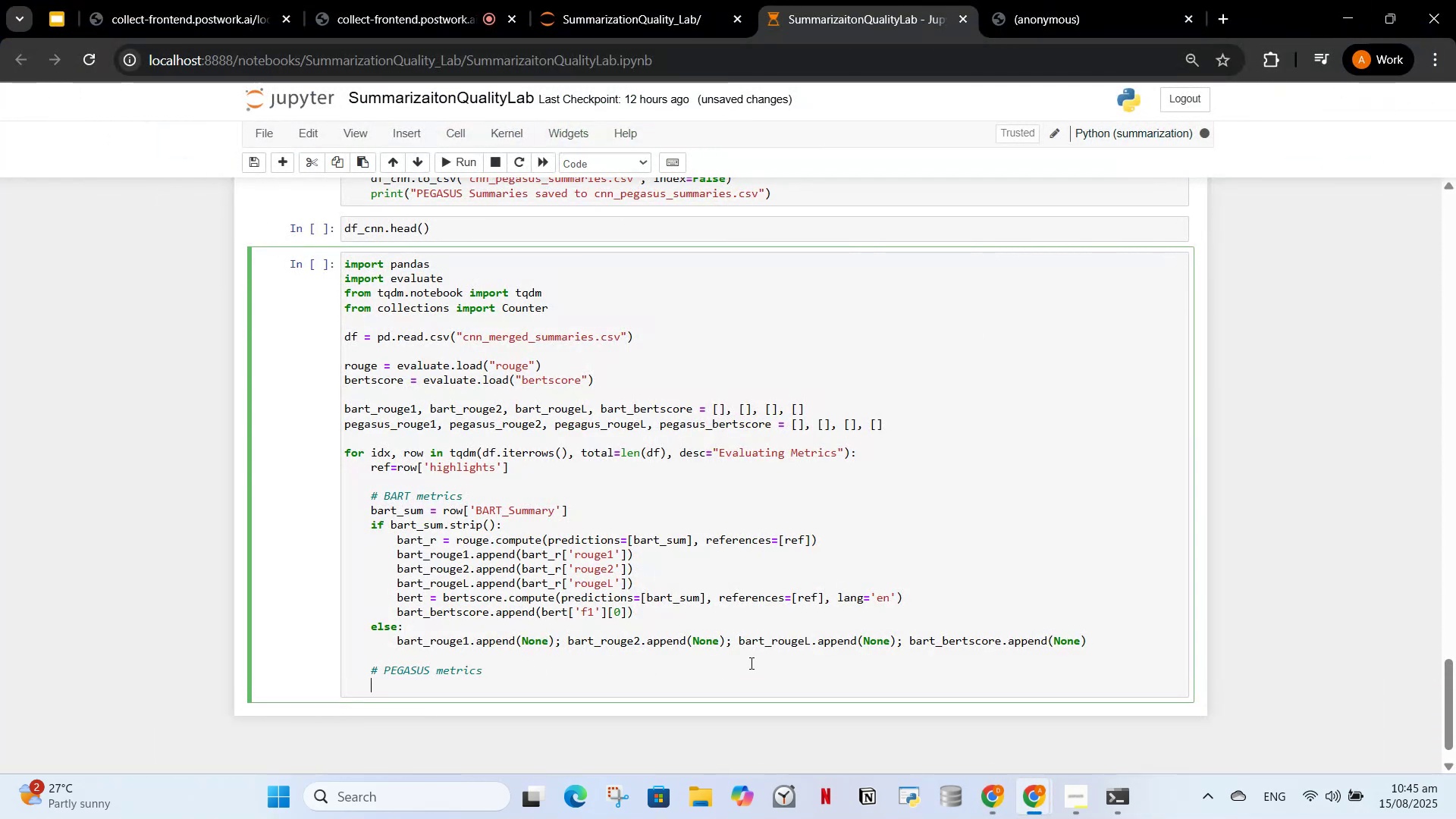 
type(pegasus_sum = row['PEGASUS_Summary)
 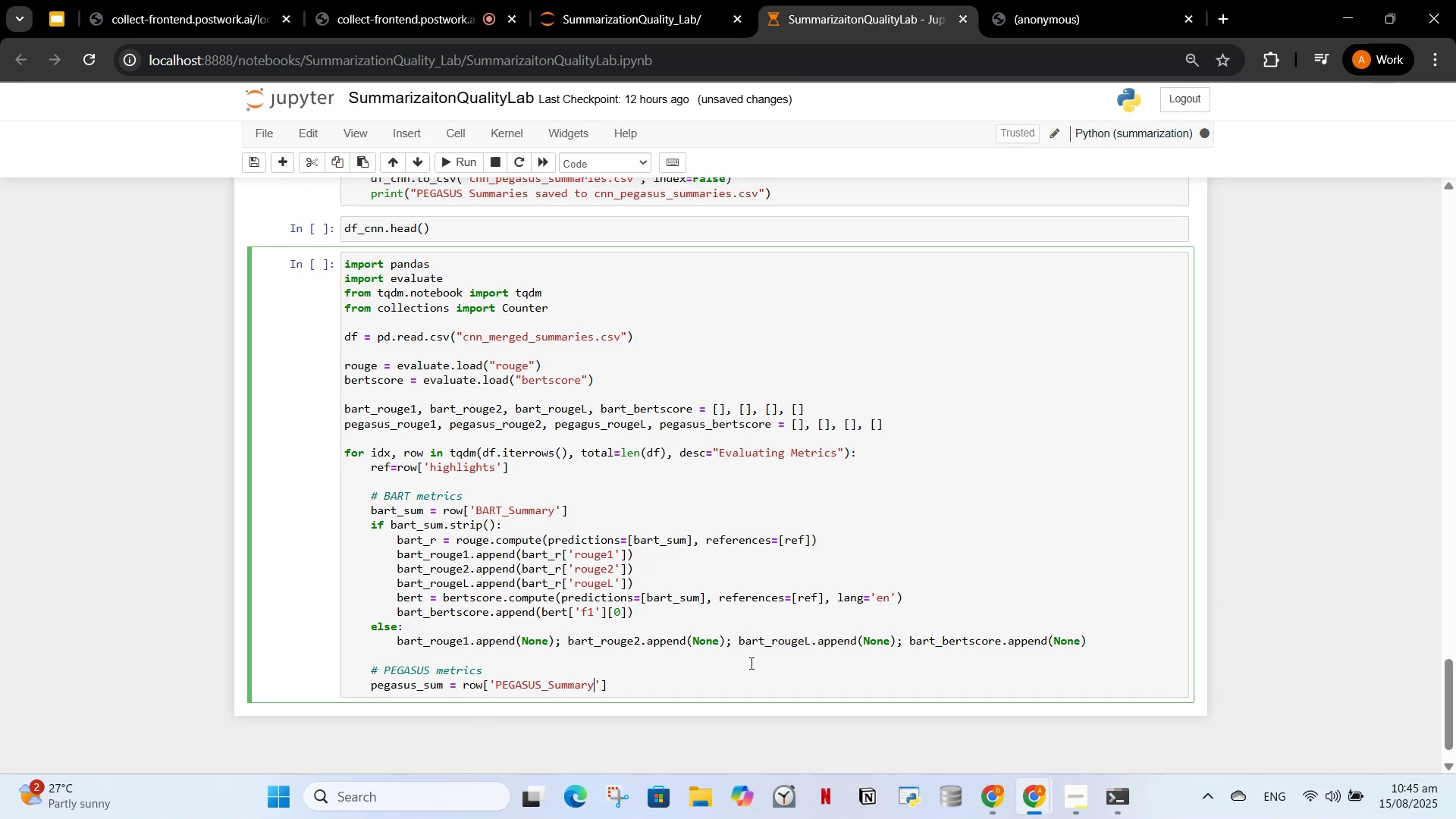 
key(ArrowRight)
 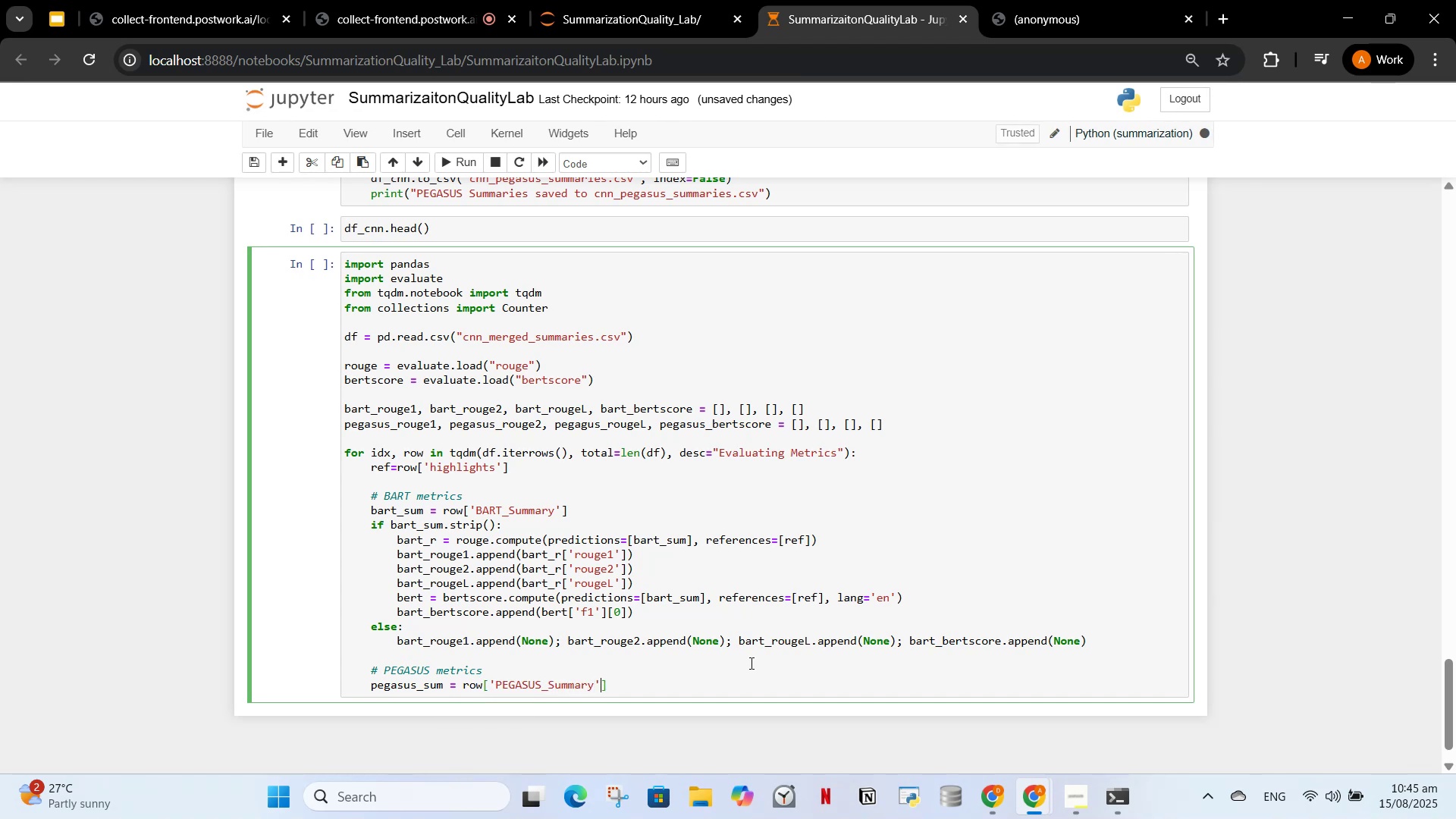 
key(ArrowRight)
 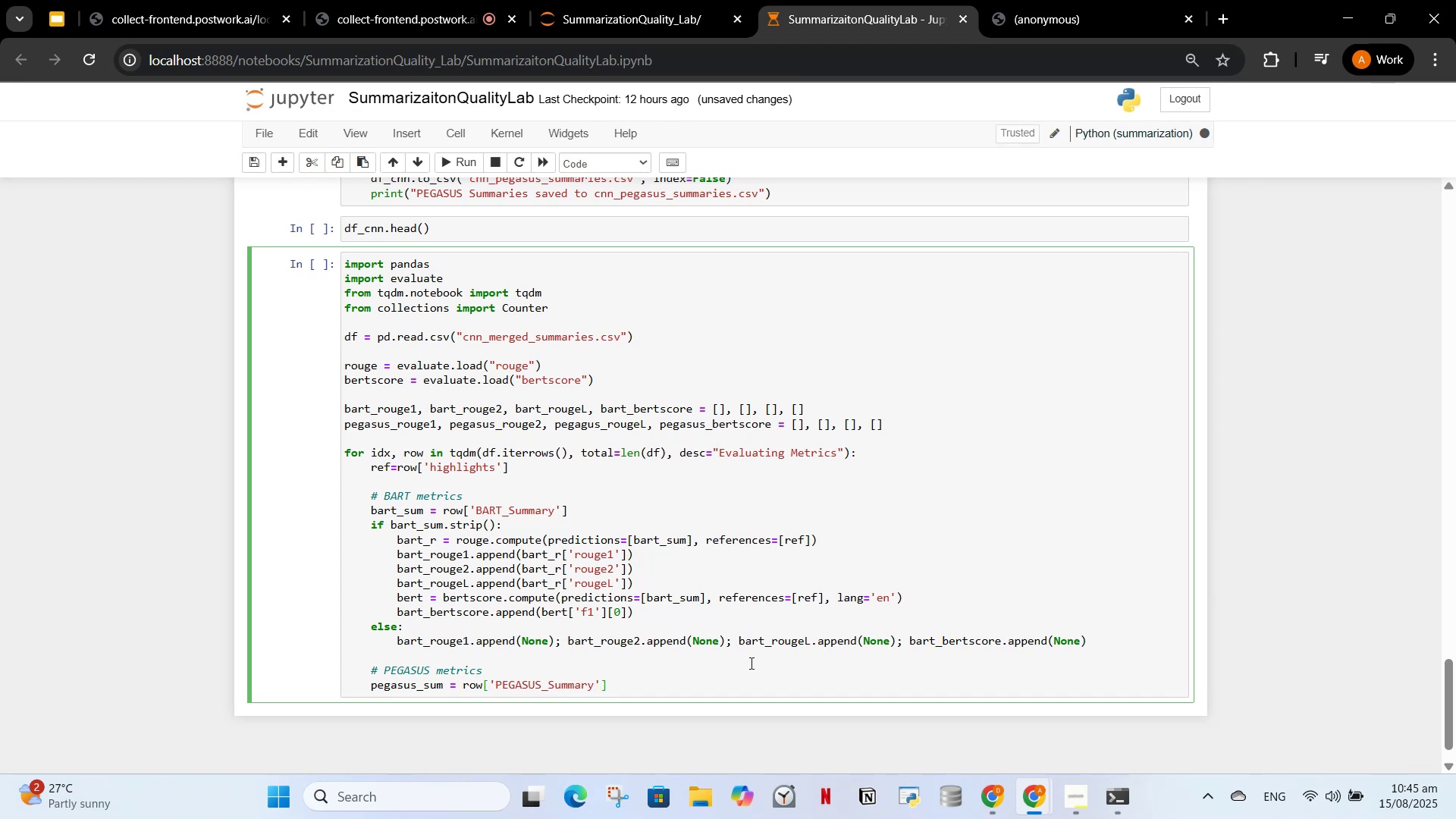 
key(Enter)
 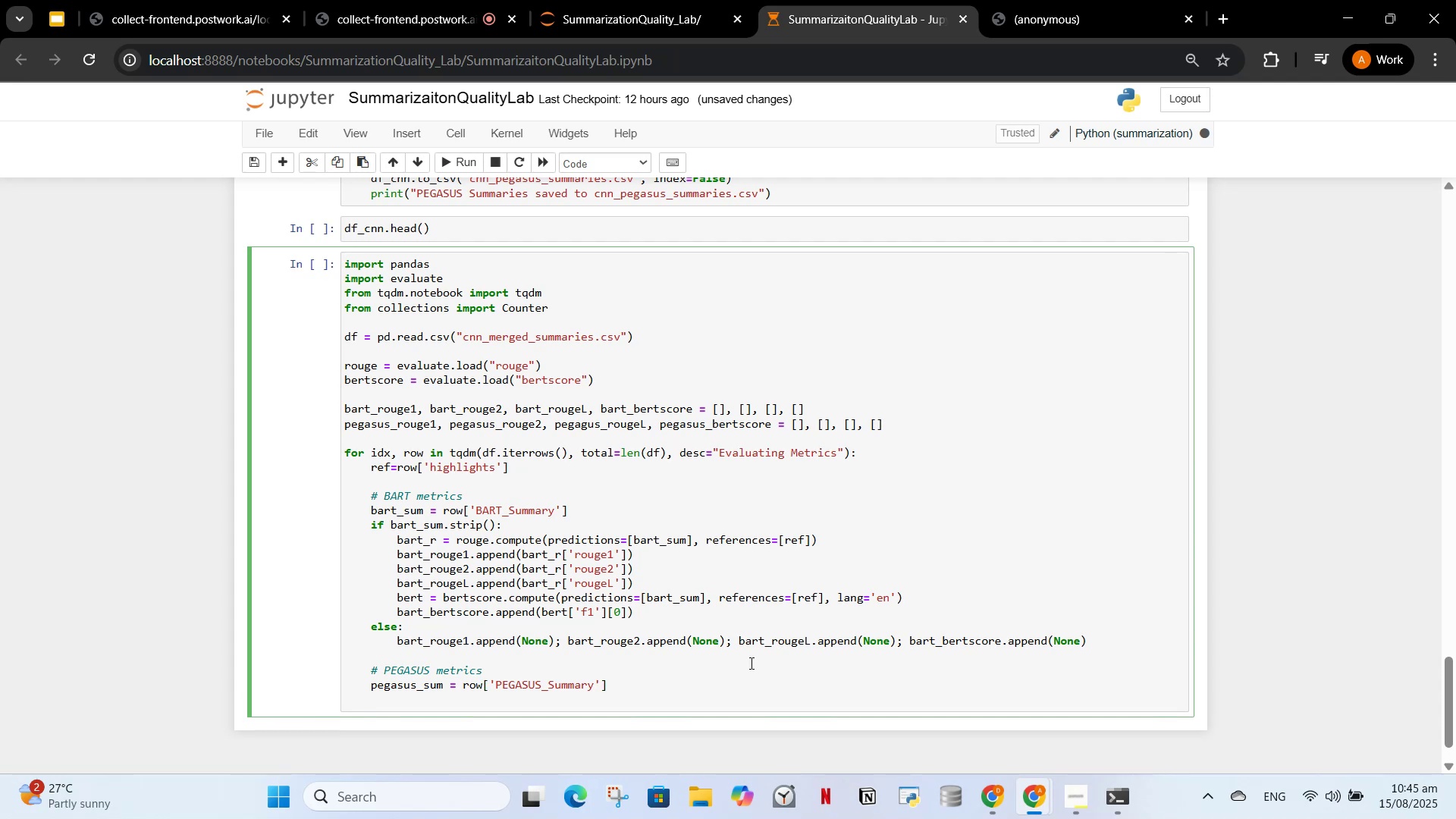 
type(if pegasus_sum.strip()
 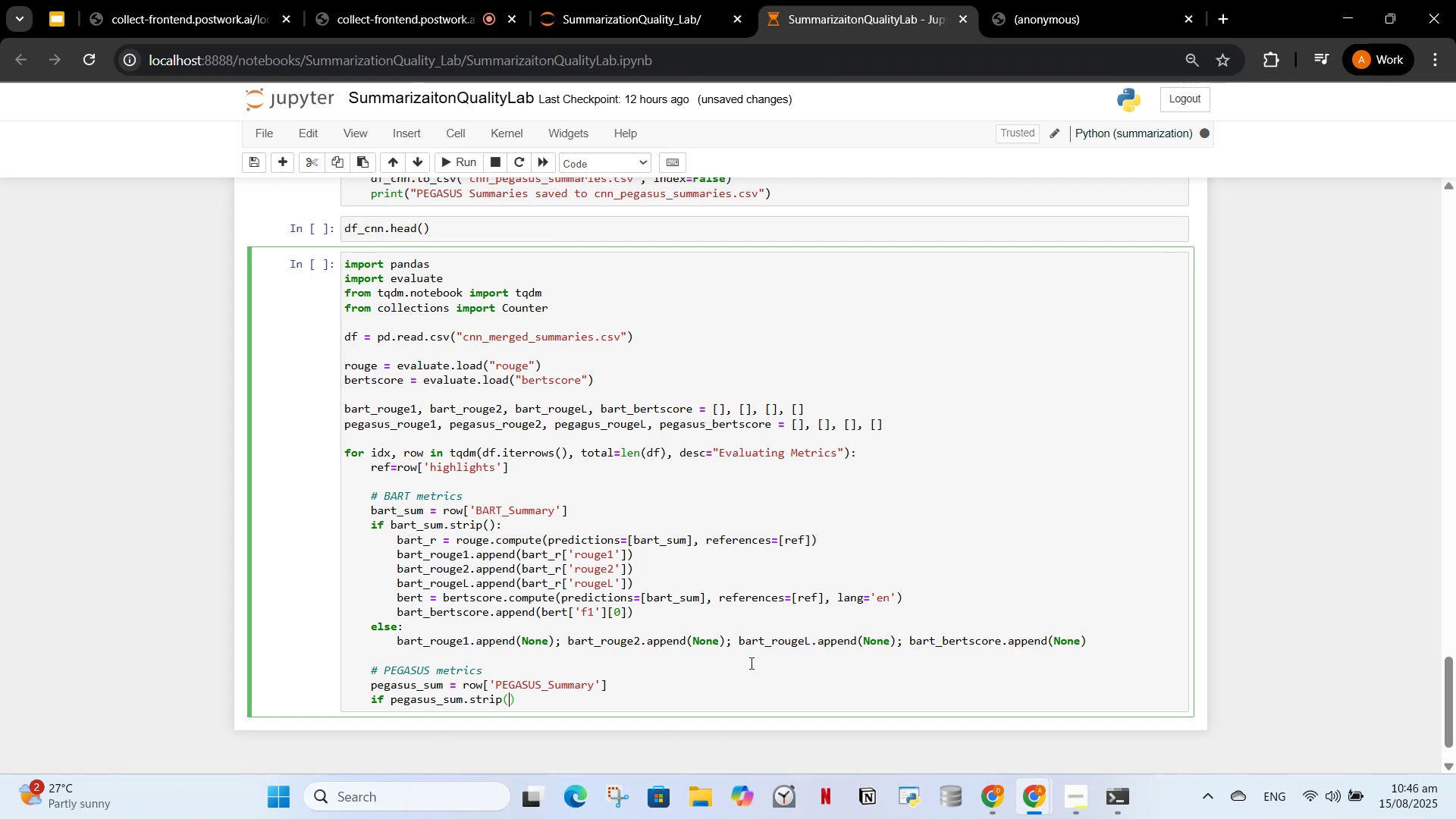 
key(ArrowRight)
 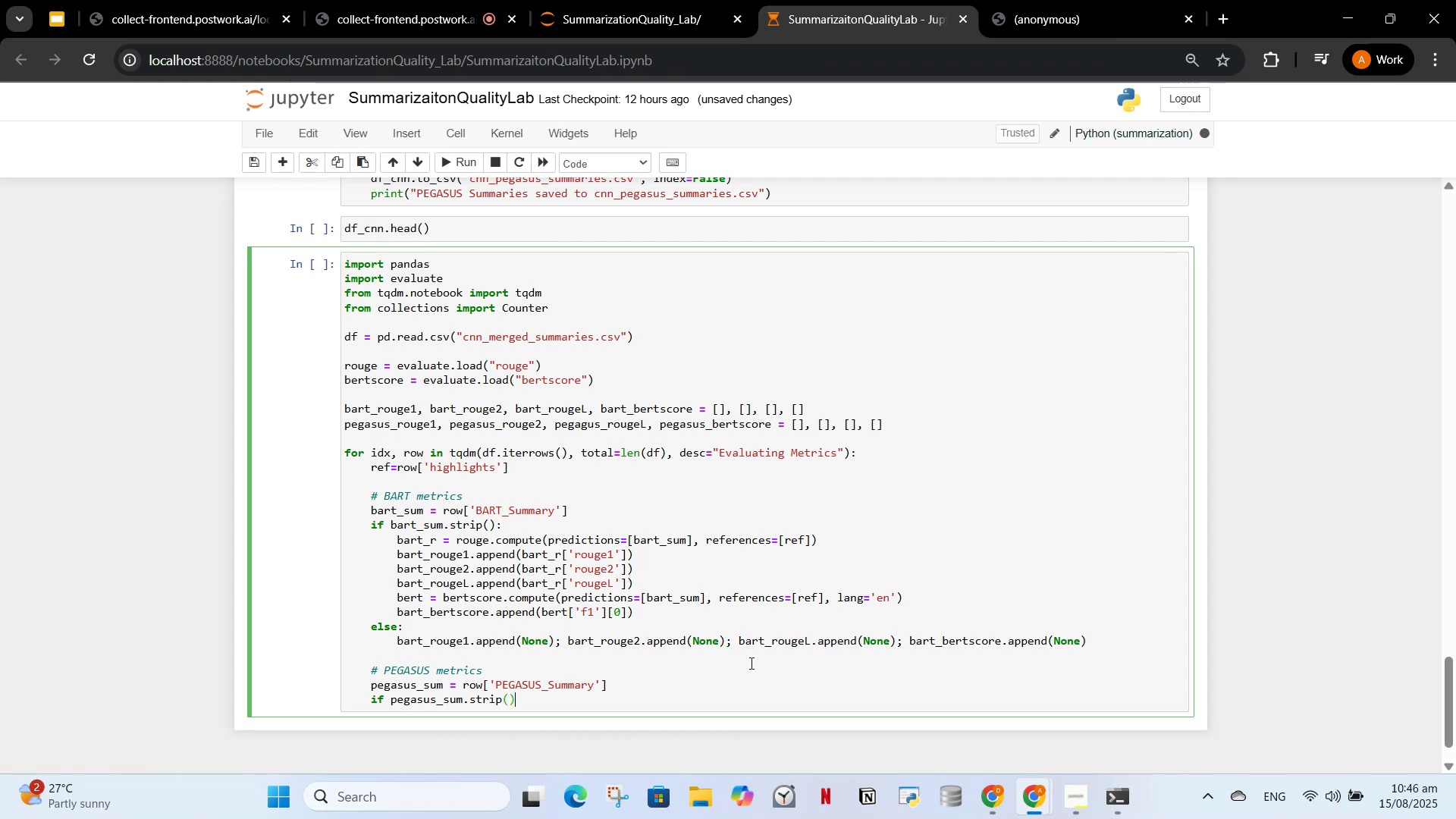 
key(Shift+Semicolon)
 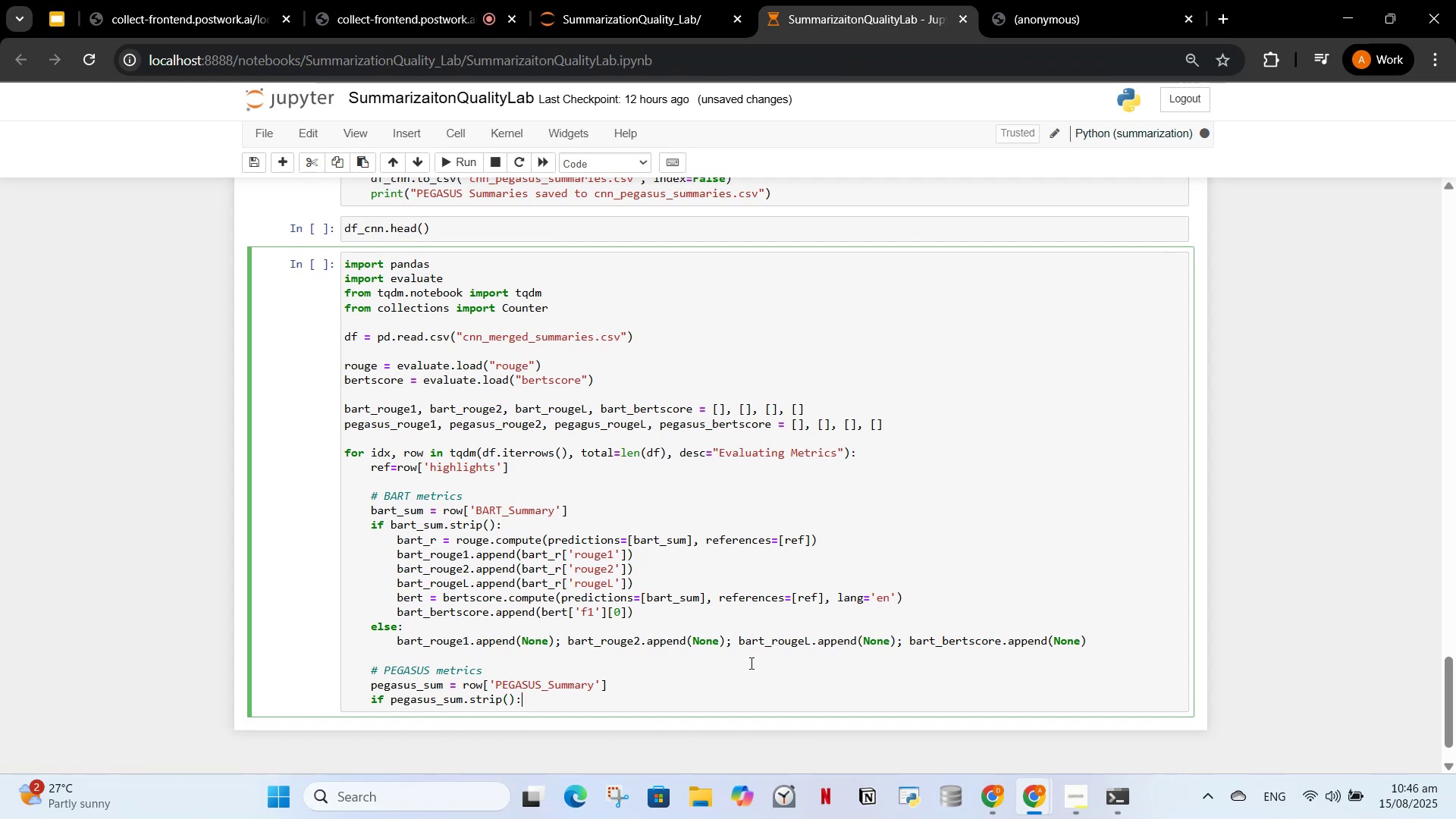 
key(Enter)
 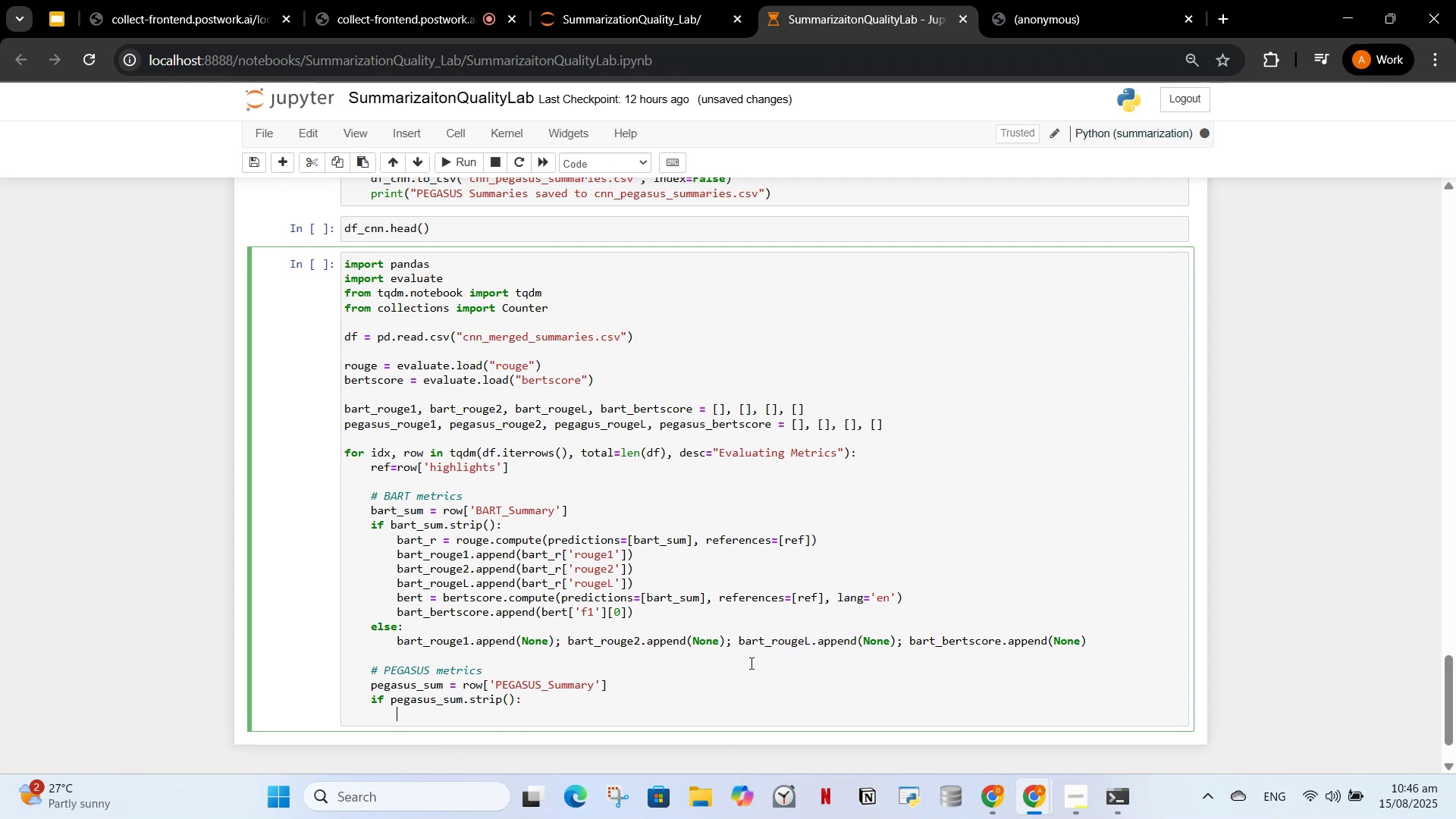 
type(pegasum)
key(Backspace)
type(s_r = rouge.compt)
key(Backspace)
type(ute9p)
key(Backspace)
key(Backspace)
type(9p)
key(Backspace)
key(Backspace)
type((prediction=[pegasus)
 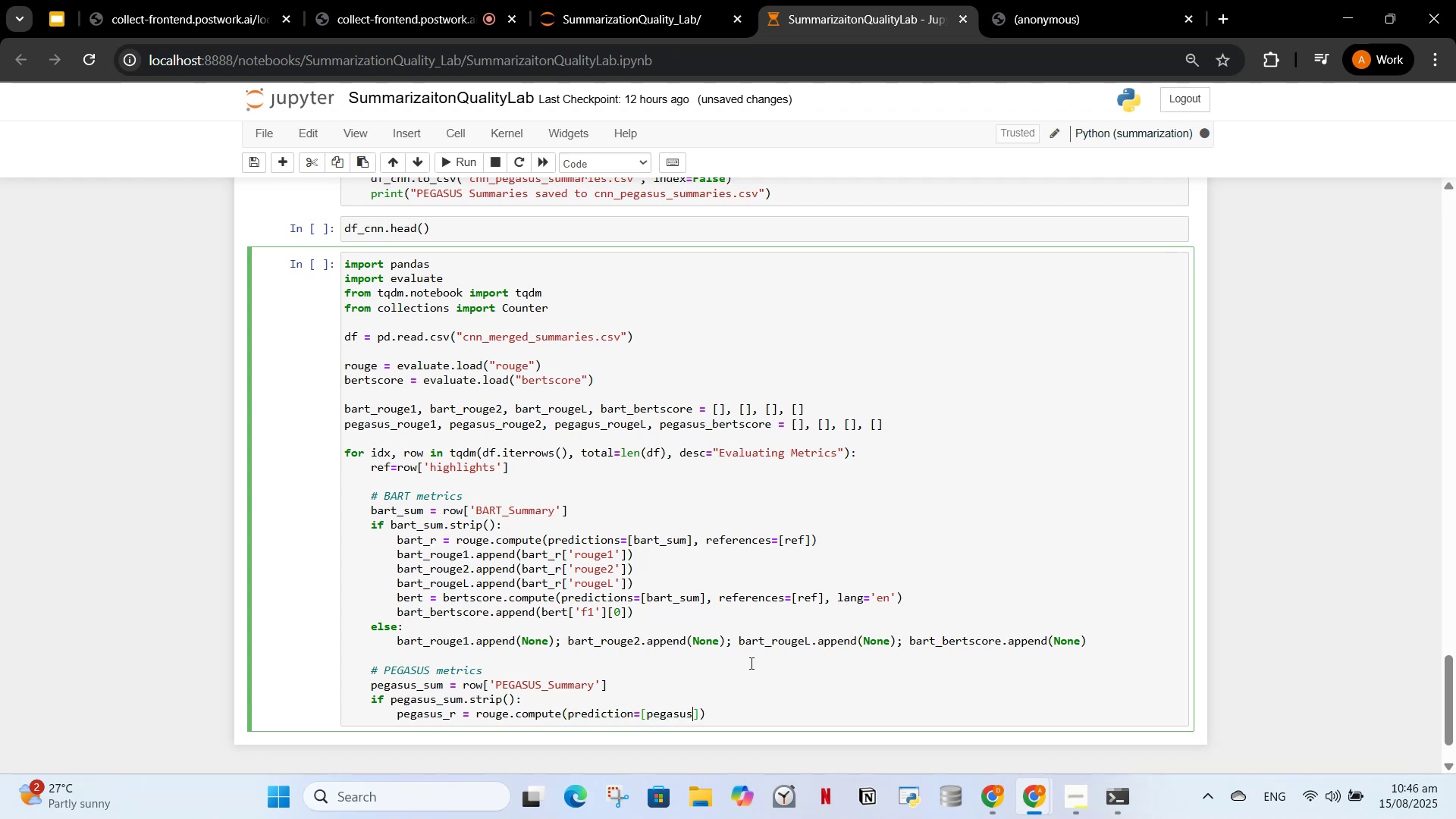 
type(_sum)
 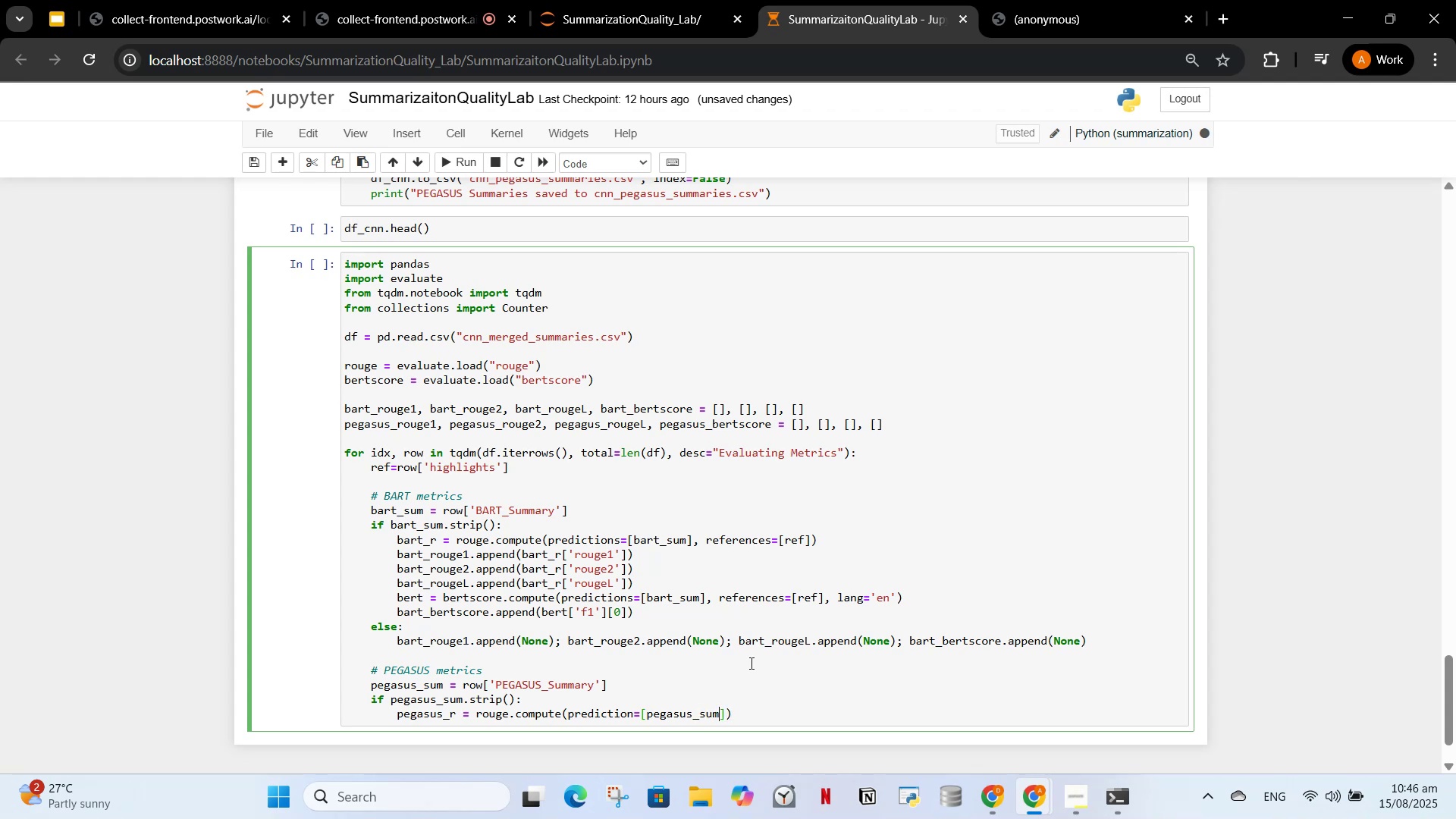 
key(ArrowRight)
 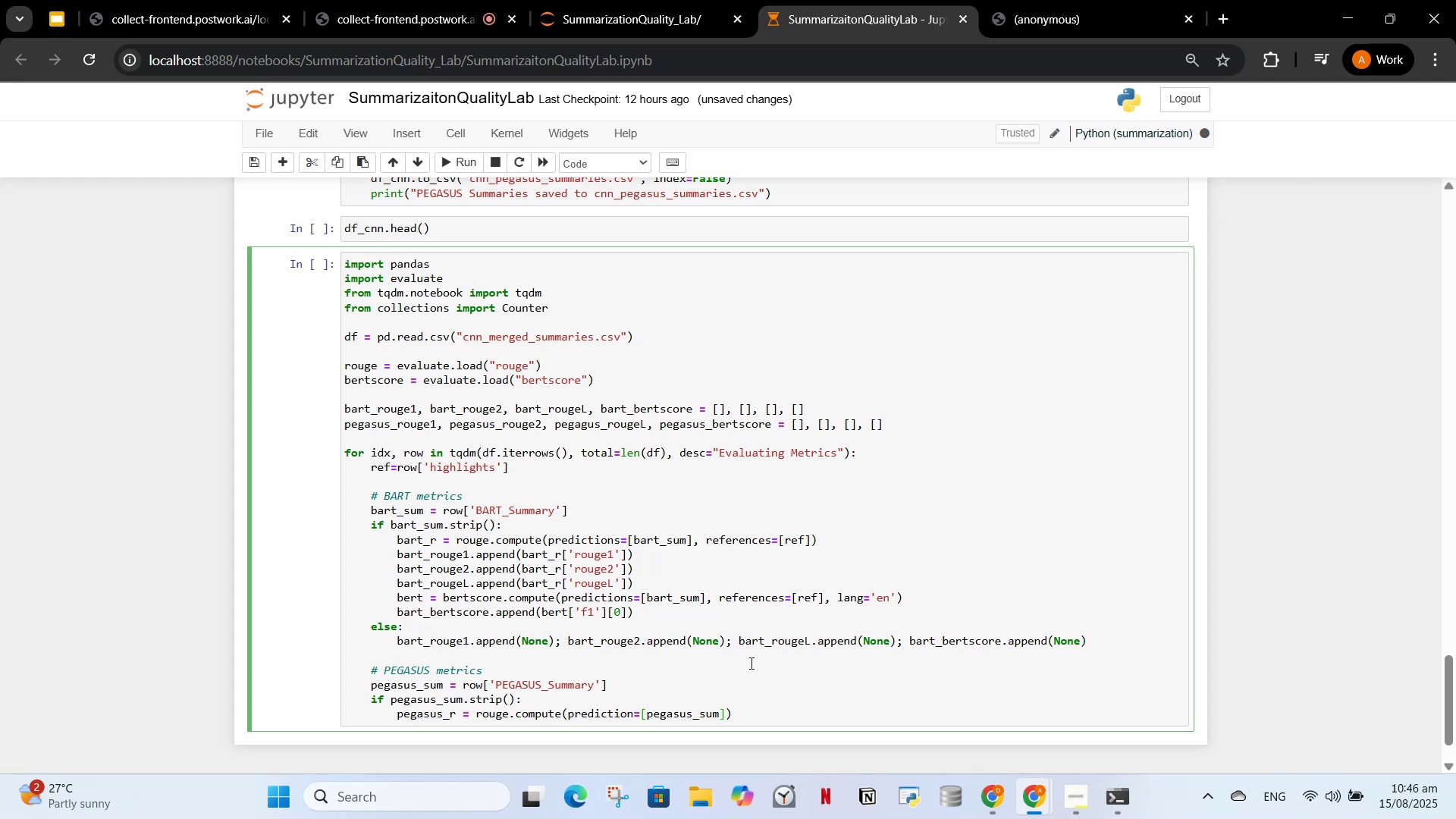 
type(, refrences)
 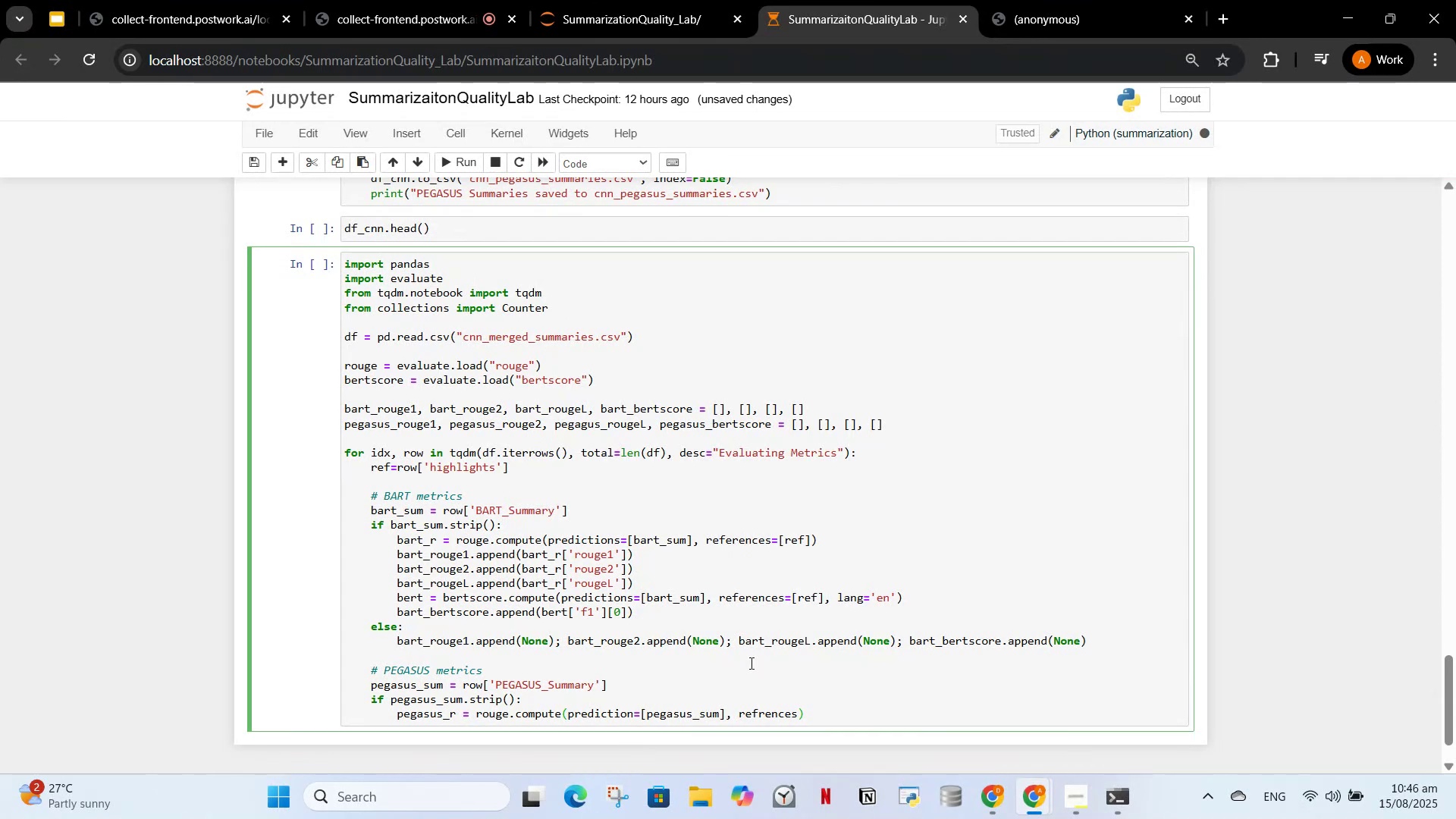 
type(=[ref)
 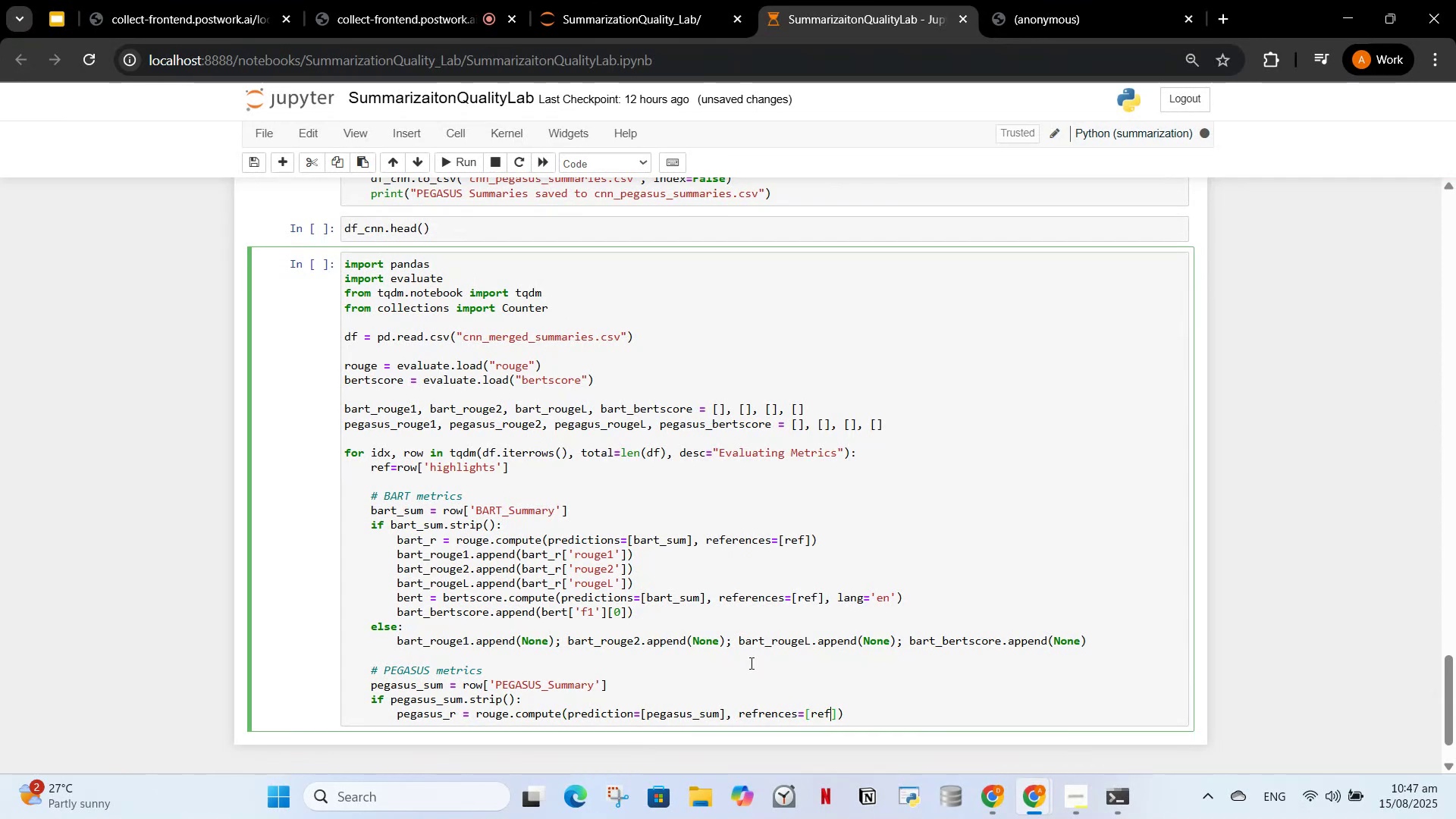 
key(ArrowRight)
 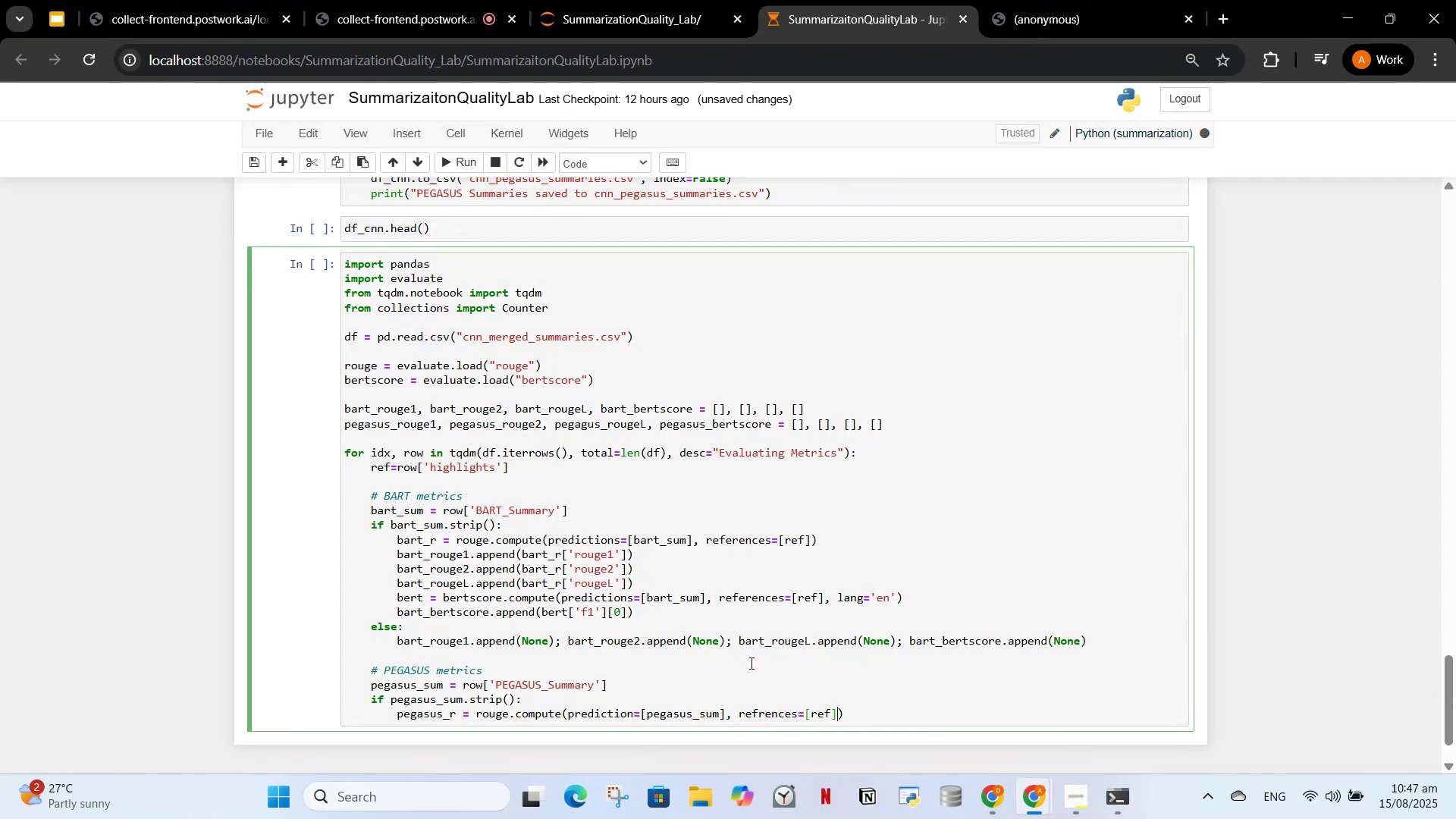 
key(ArrowRight)
 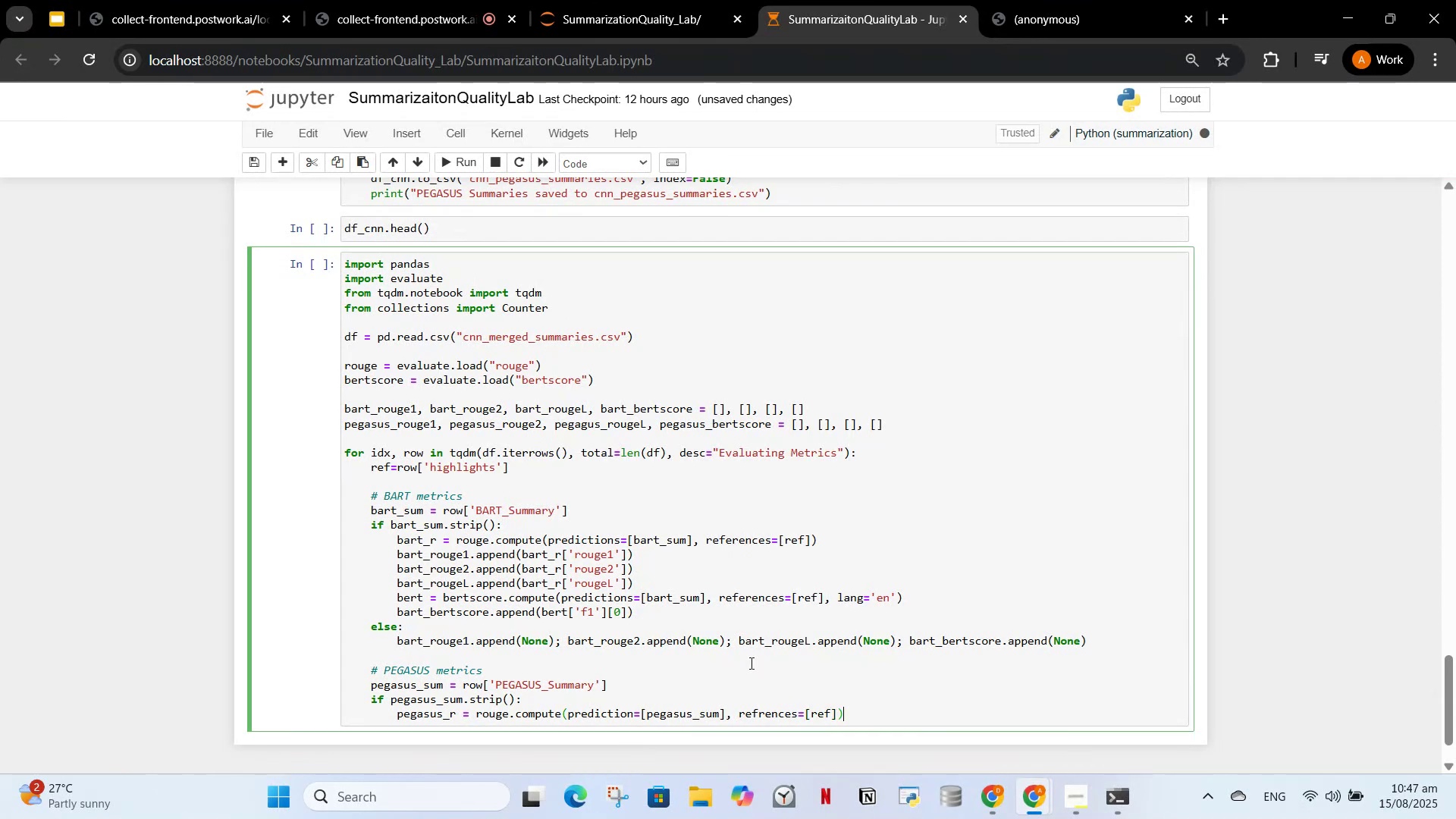 
key(Enter)
 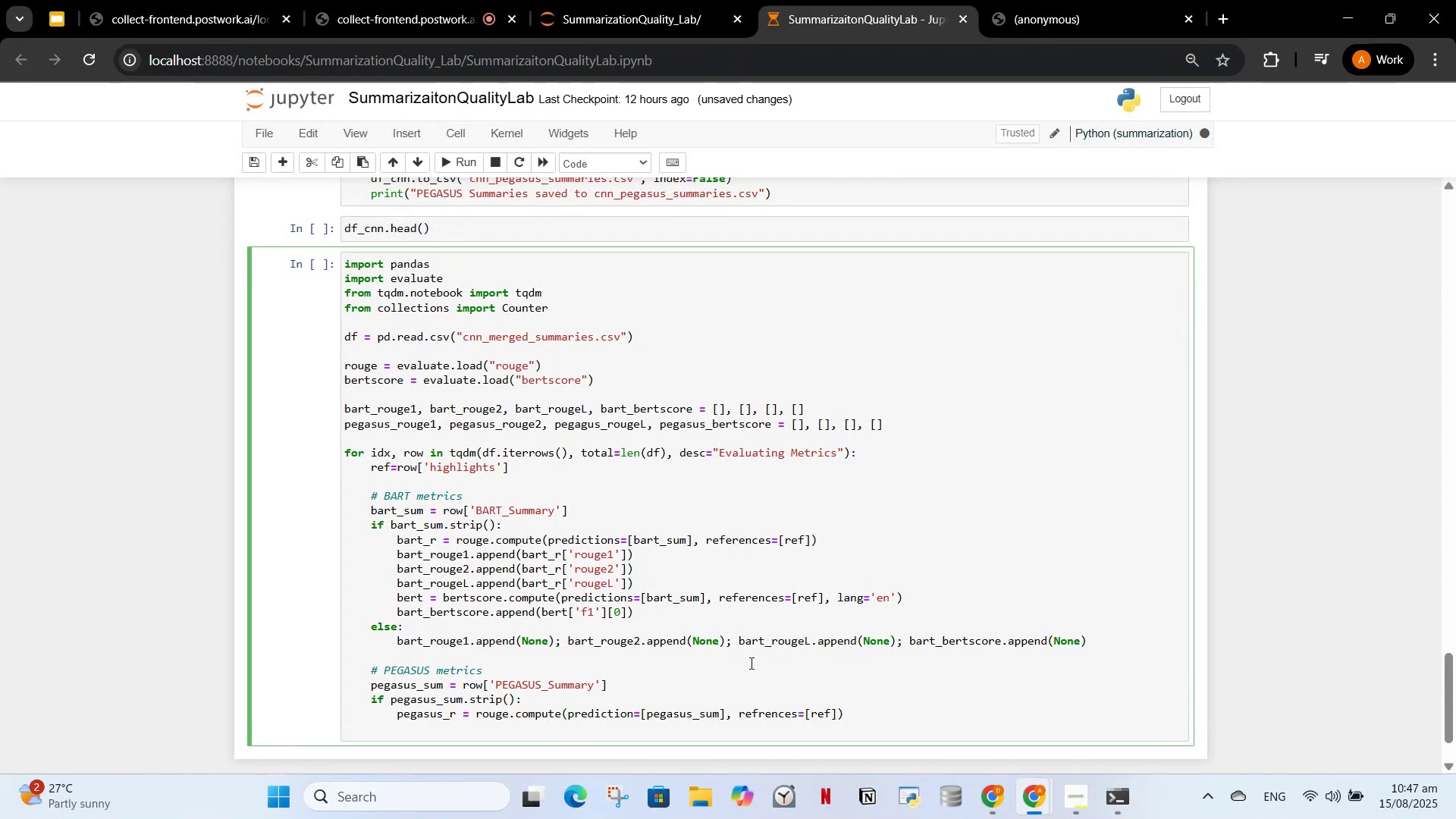 
type(pe)
 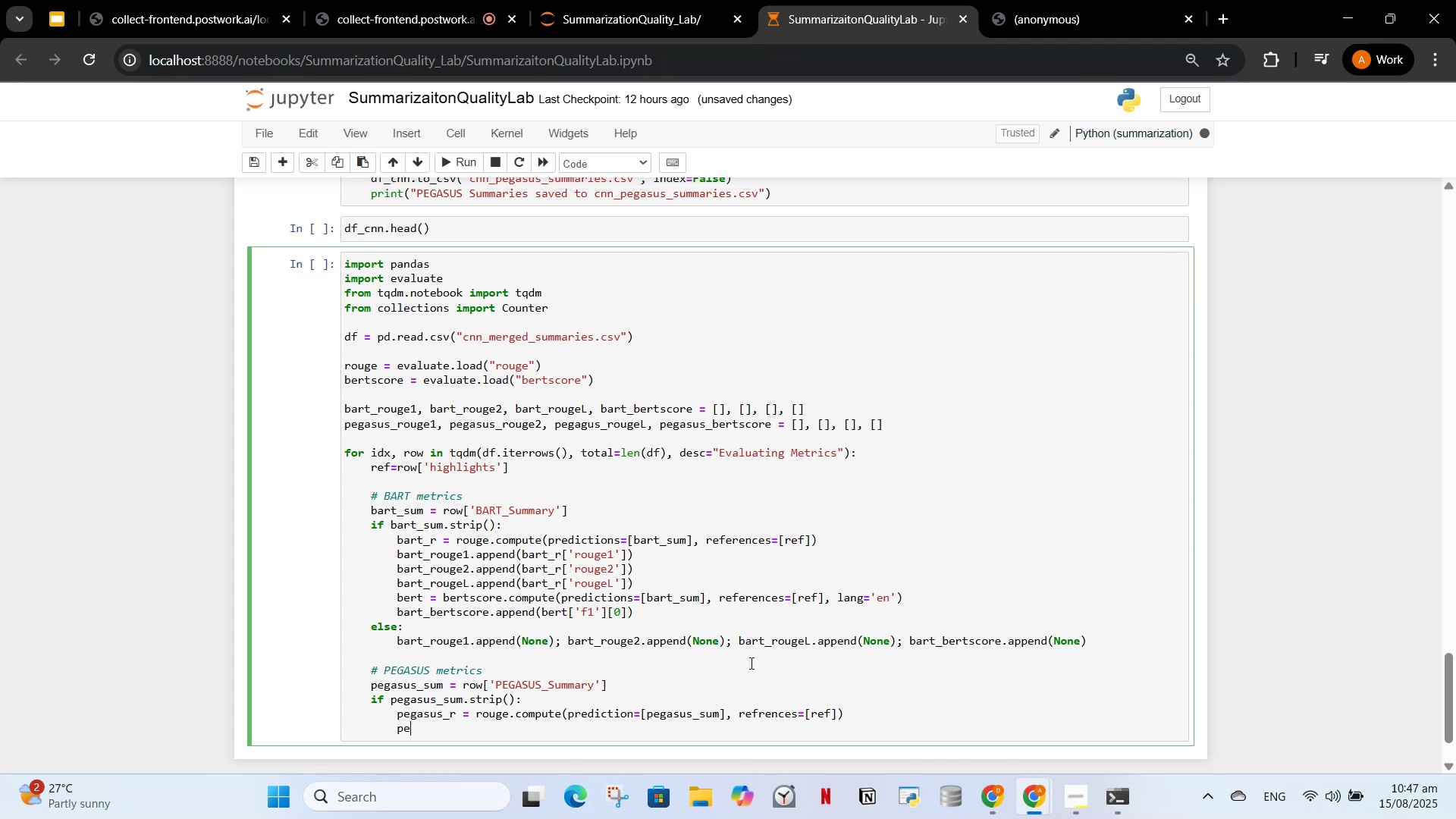 
wait(20.15)
 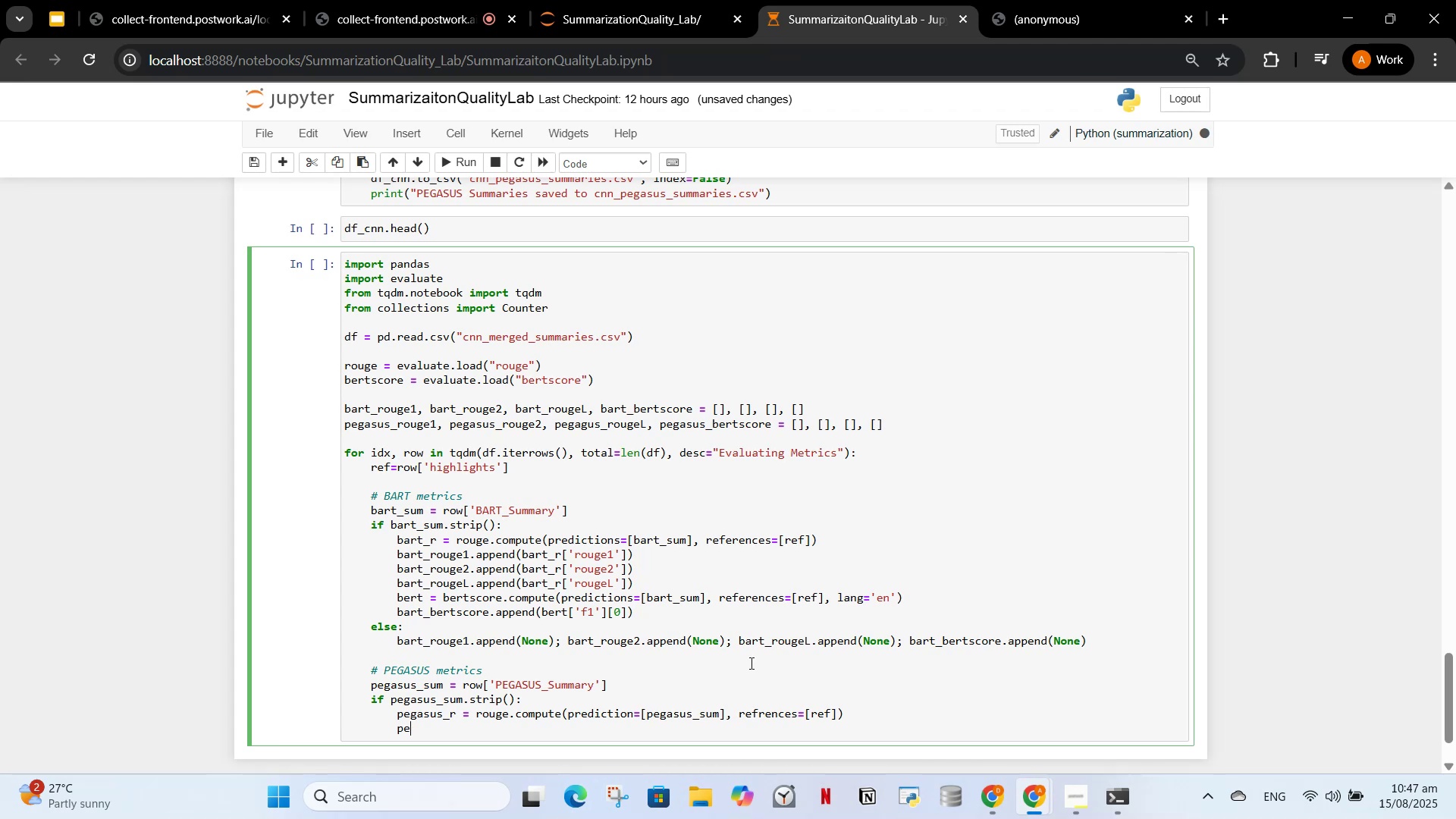 
type(gasus_rouge1.append()
 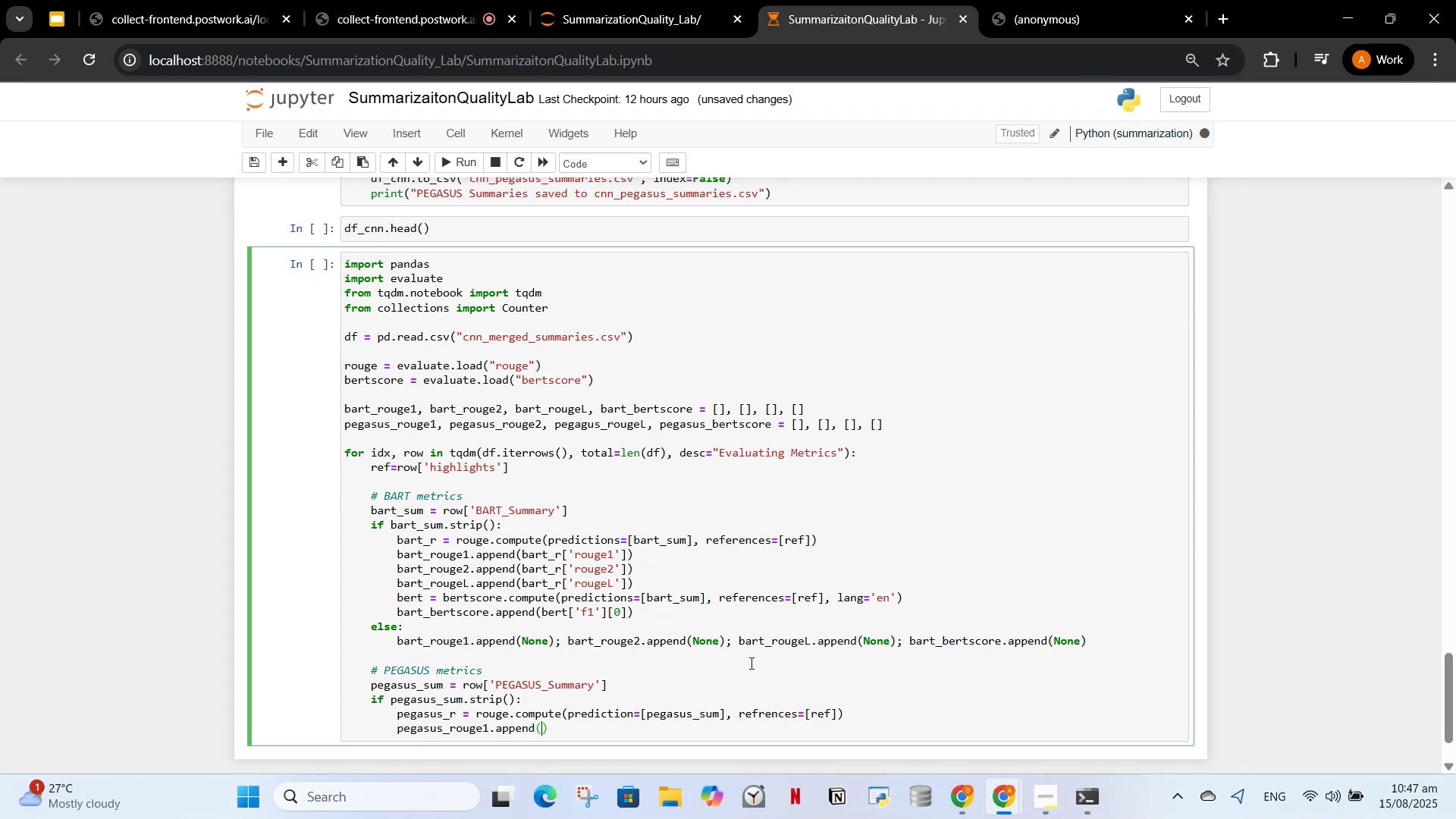 
key(ArrowRight)
 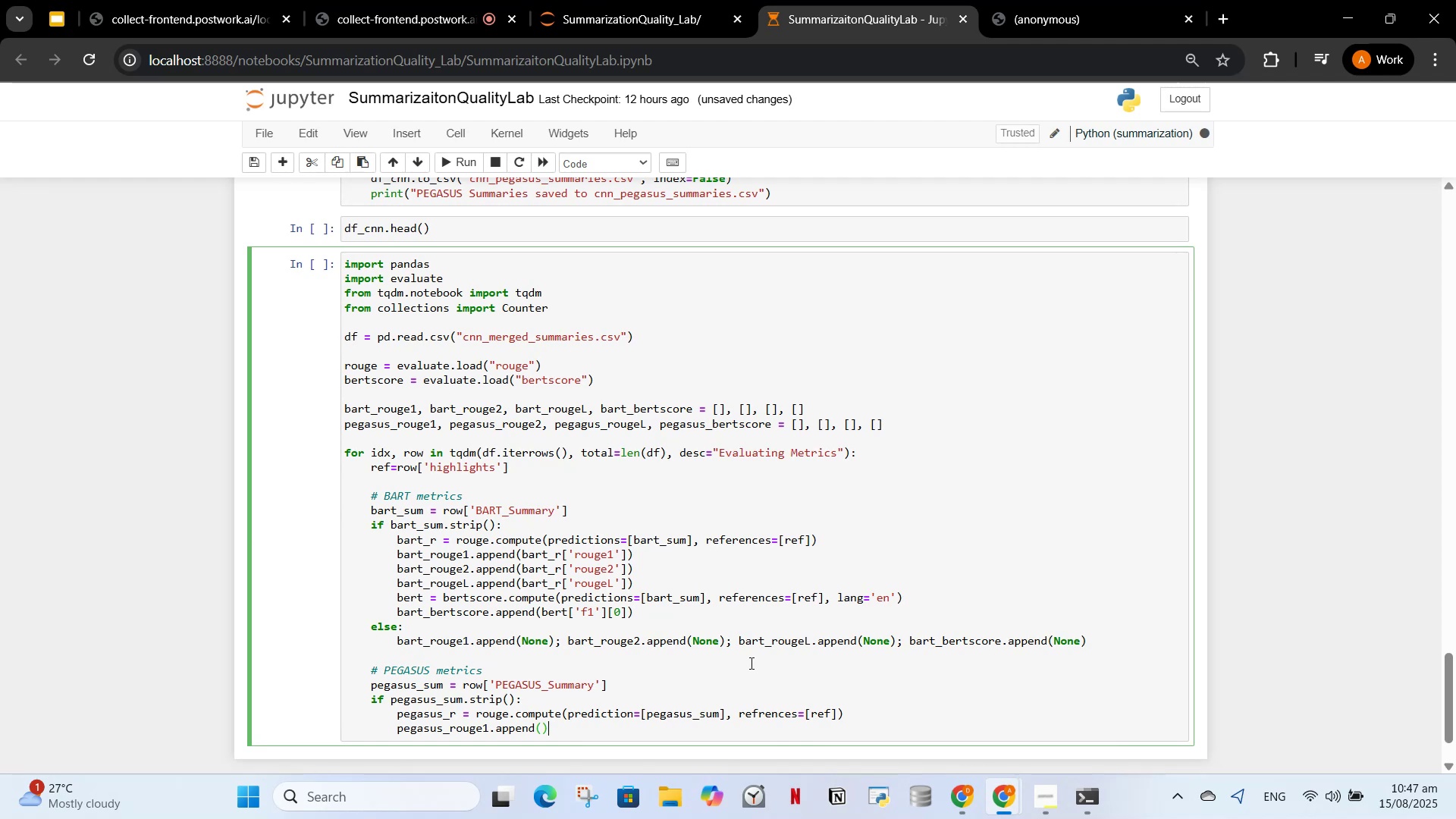 
key(Enter)
 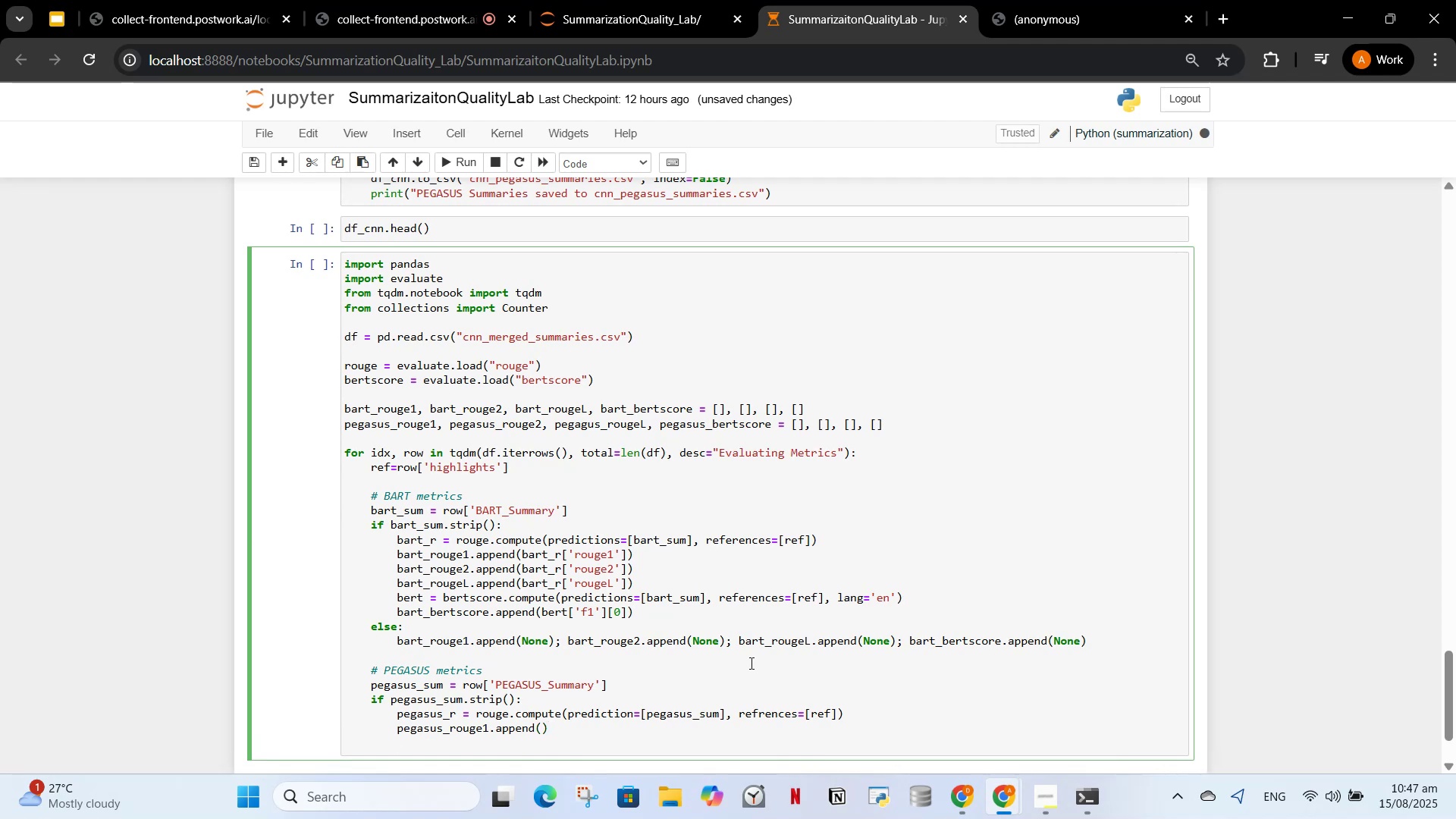 
type(pegasus_rouge2.append()
 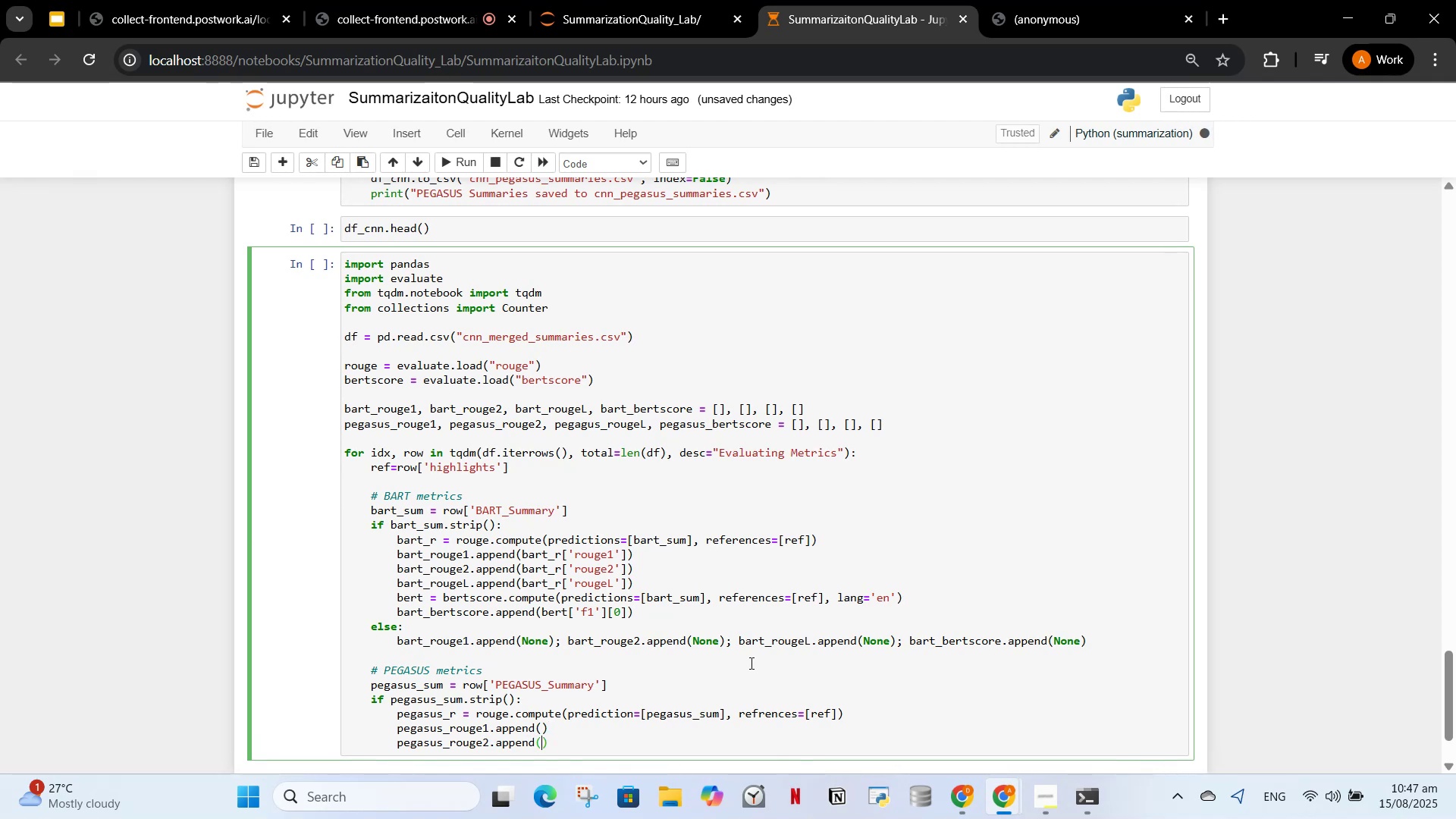 
key(ArrowRight)
 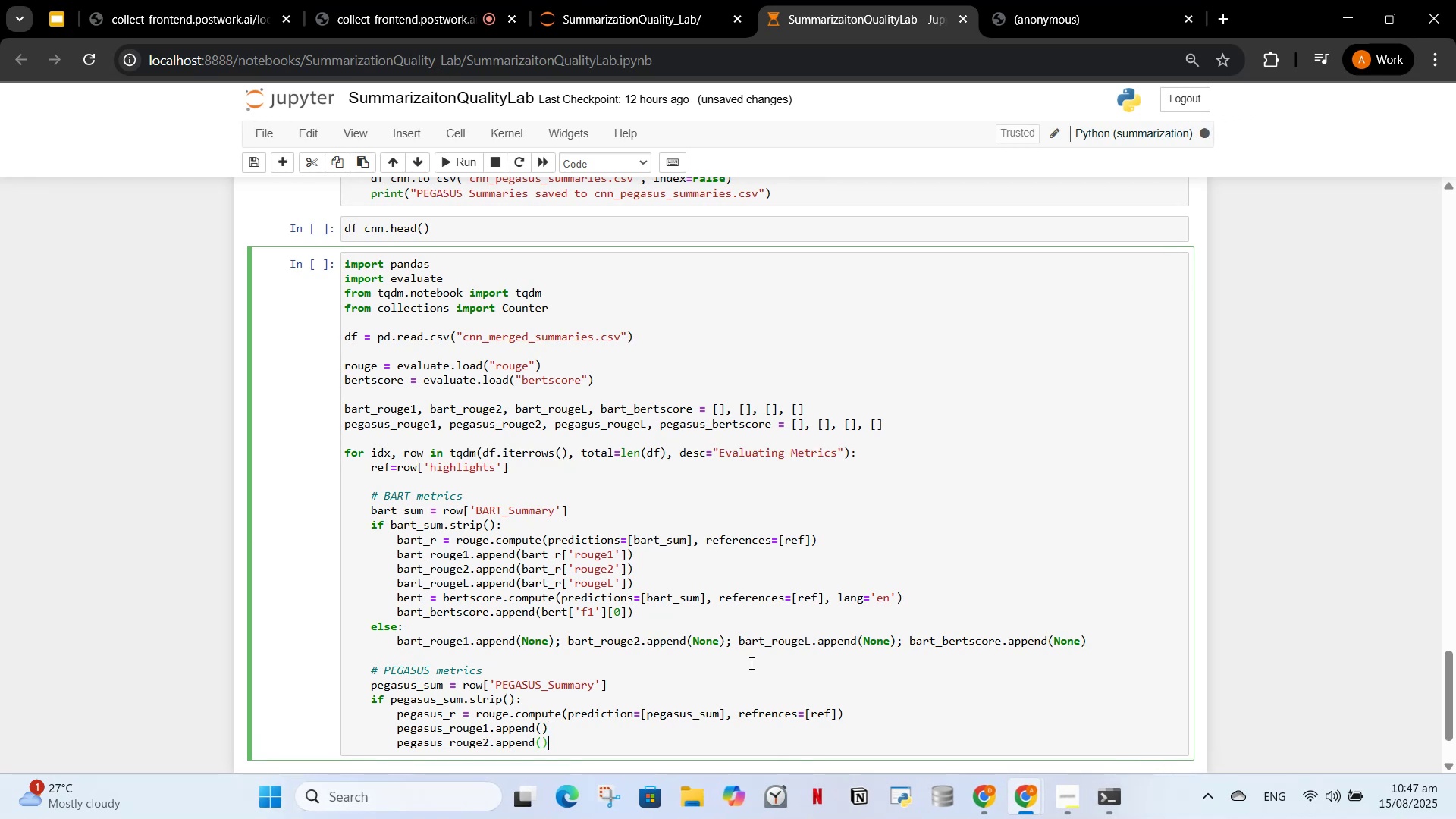 
key(Enter)
 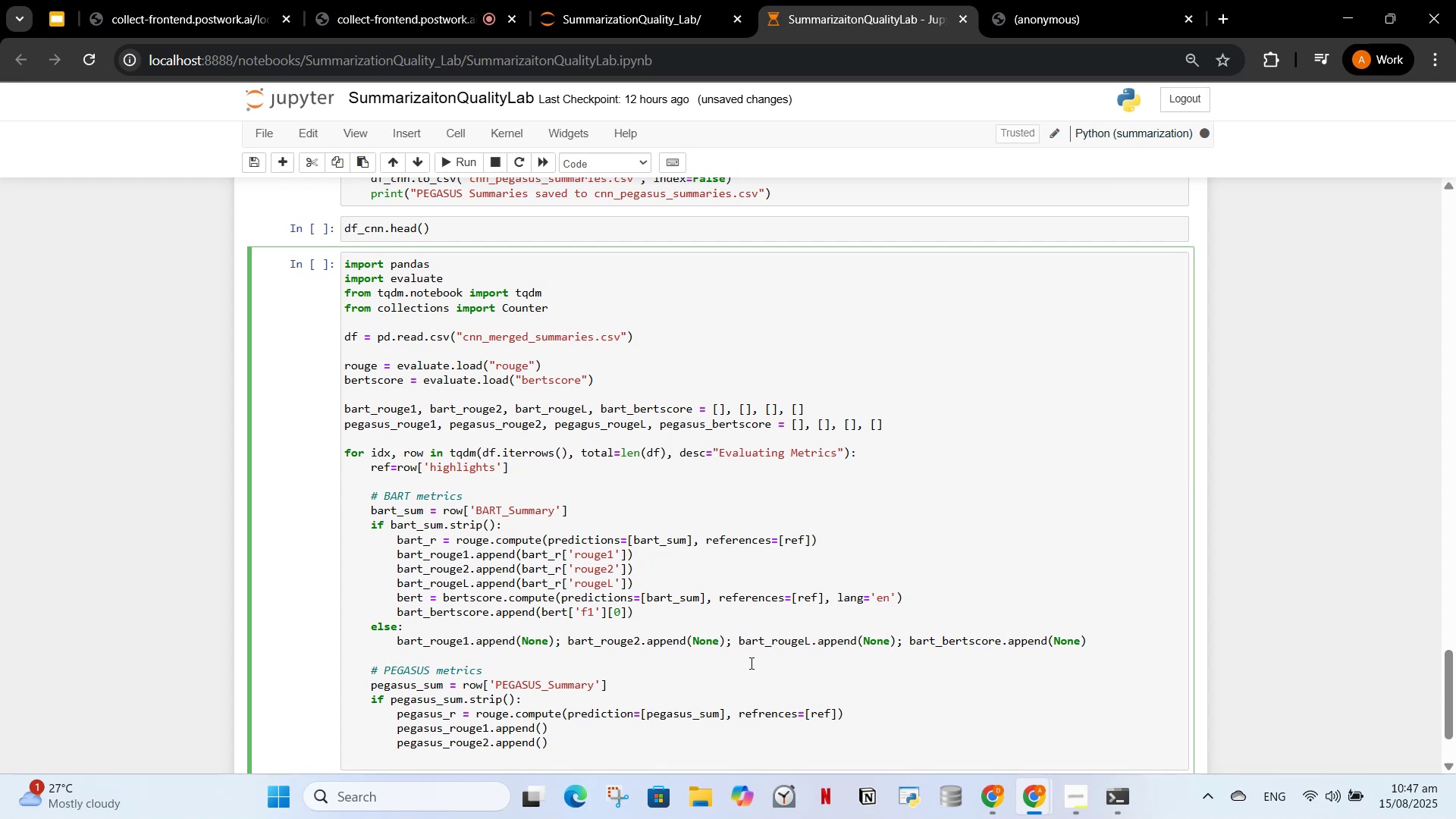 
type(pegasus_rouge3.append()
 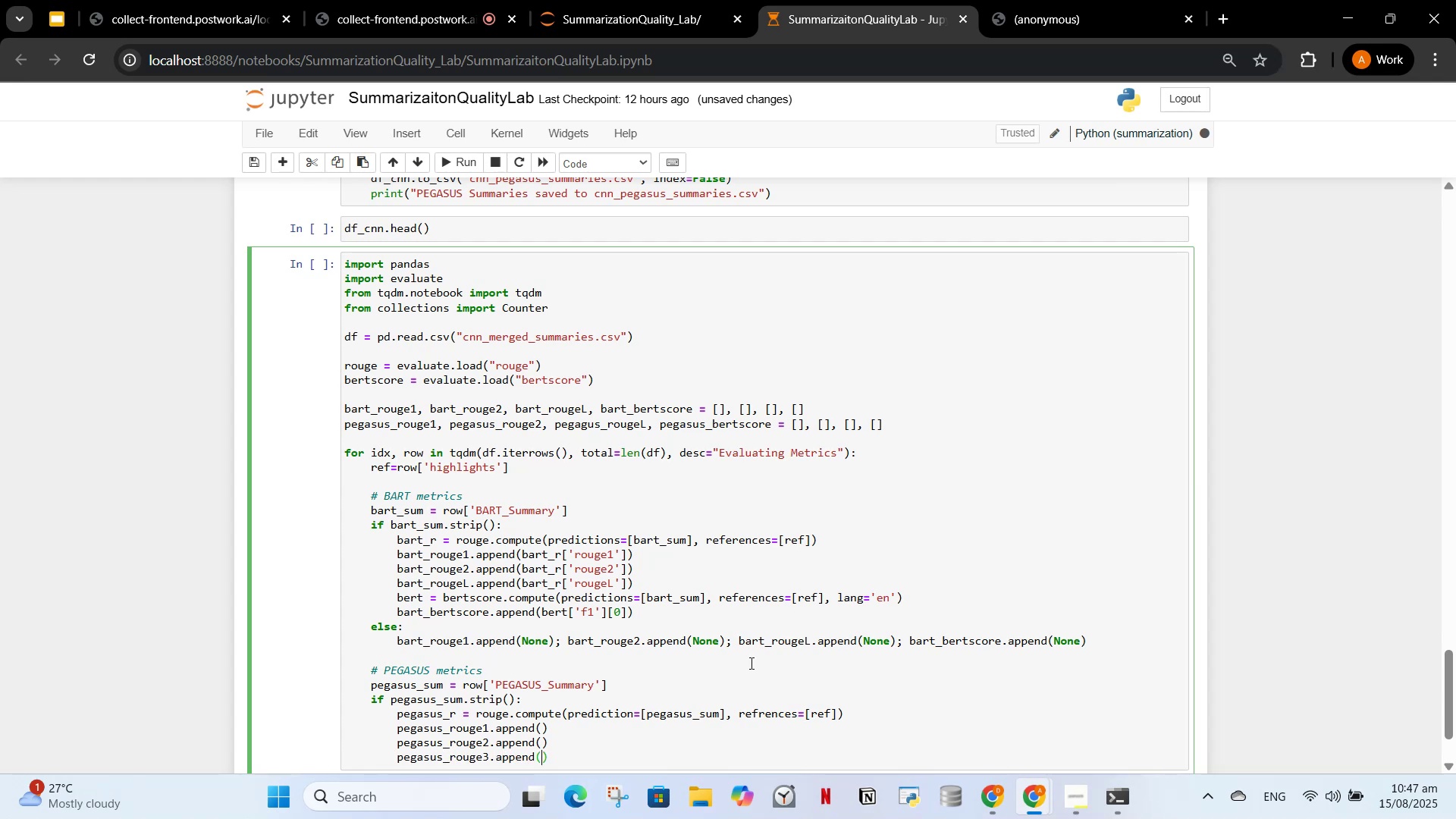 
key(ArrowRight)
 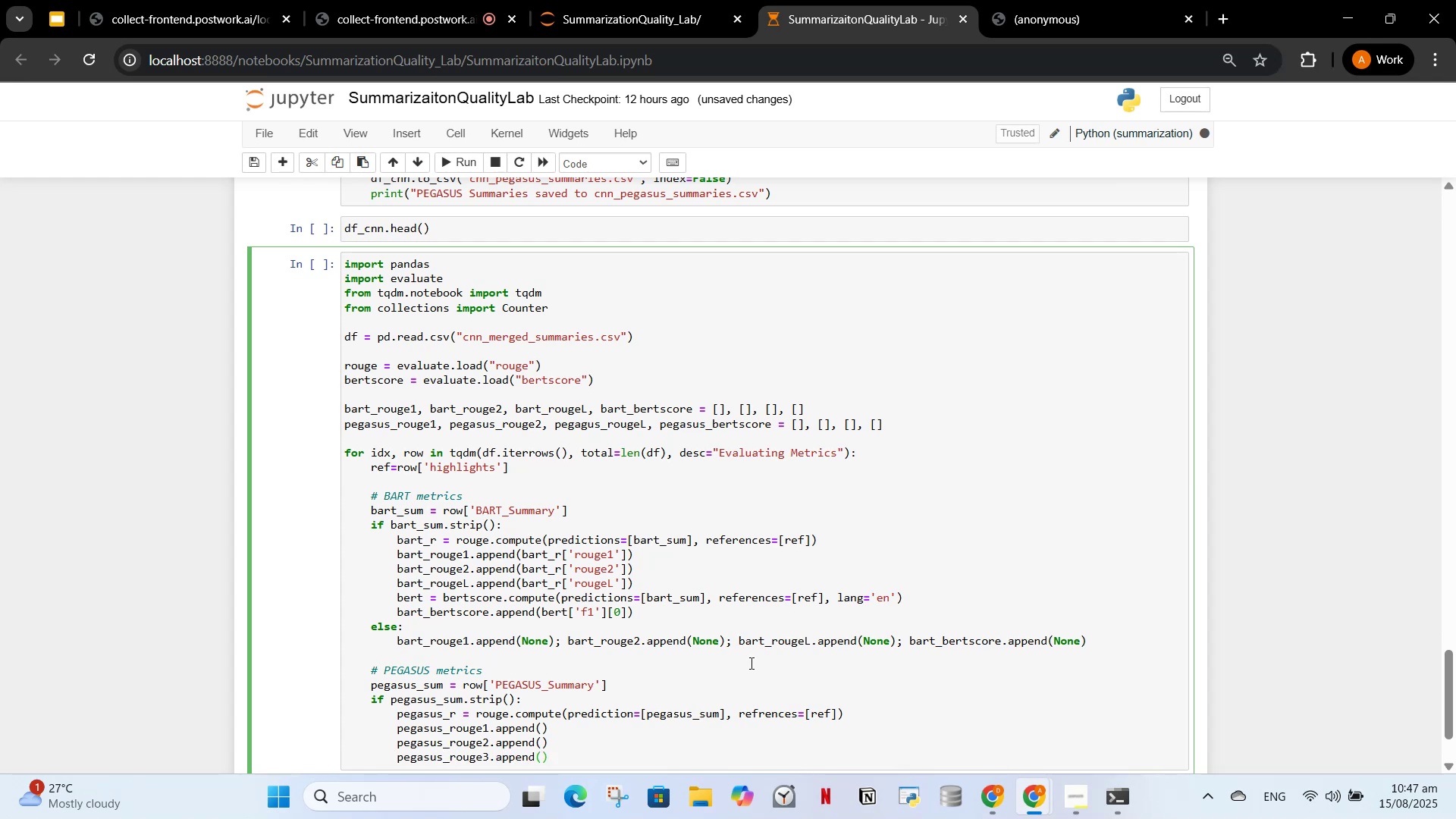 
hold_key(key=ArrowLeft, duration=0.77)
 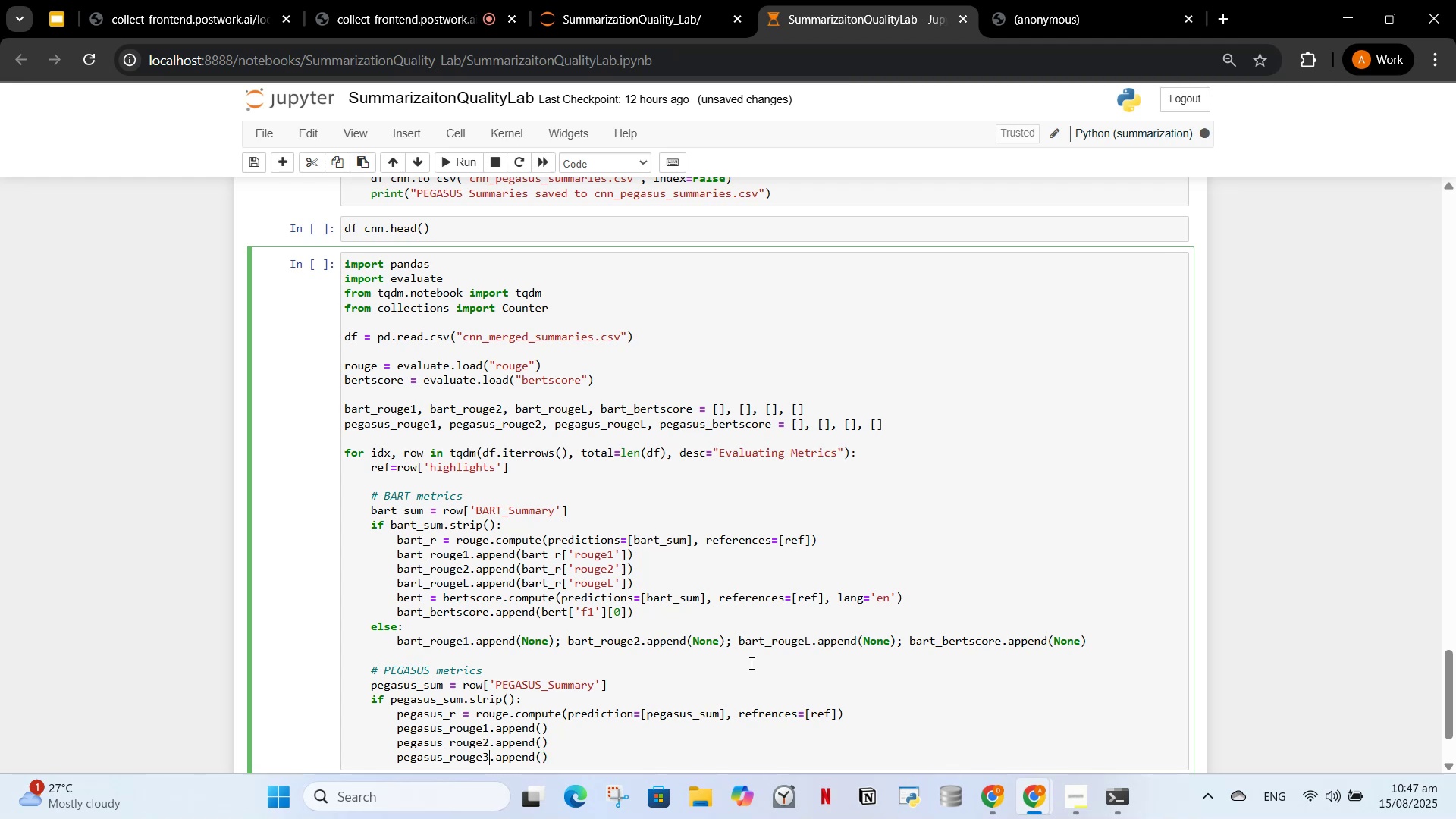 
key(Backspace)
 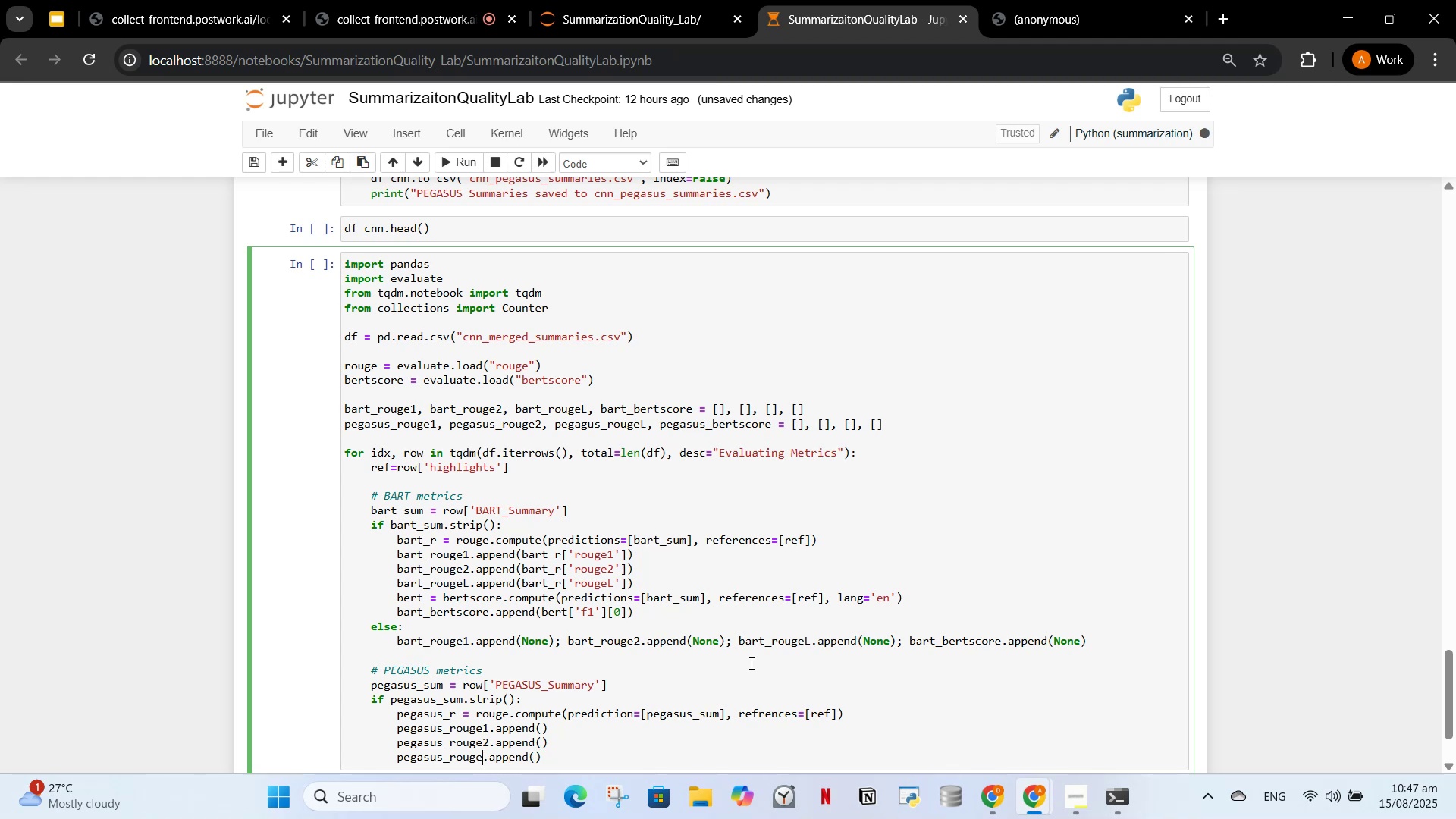 
key(CapsLock)
 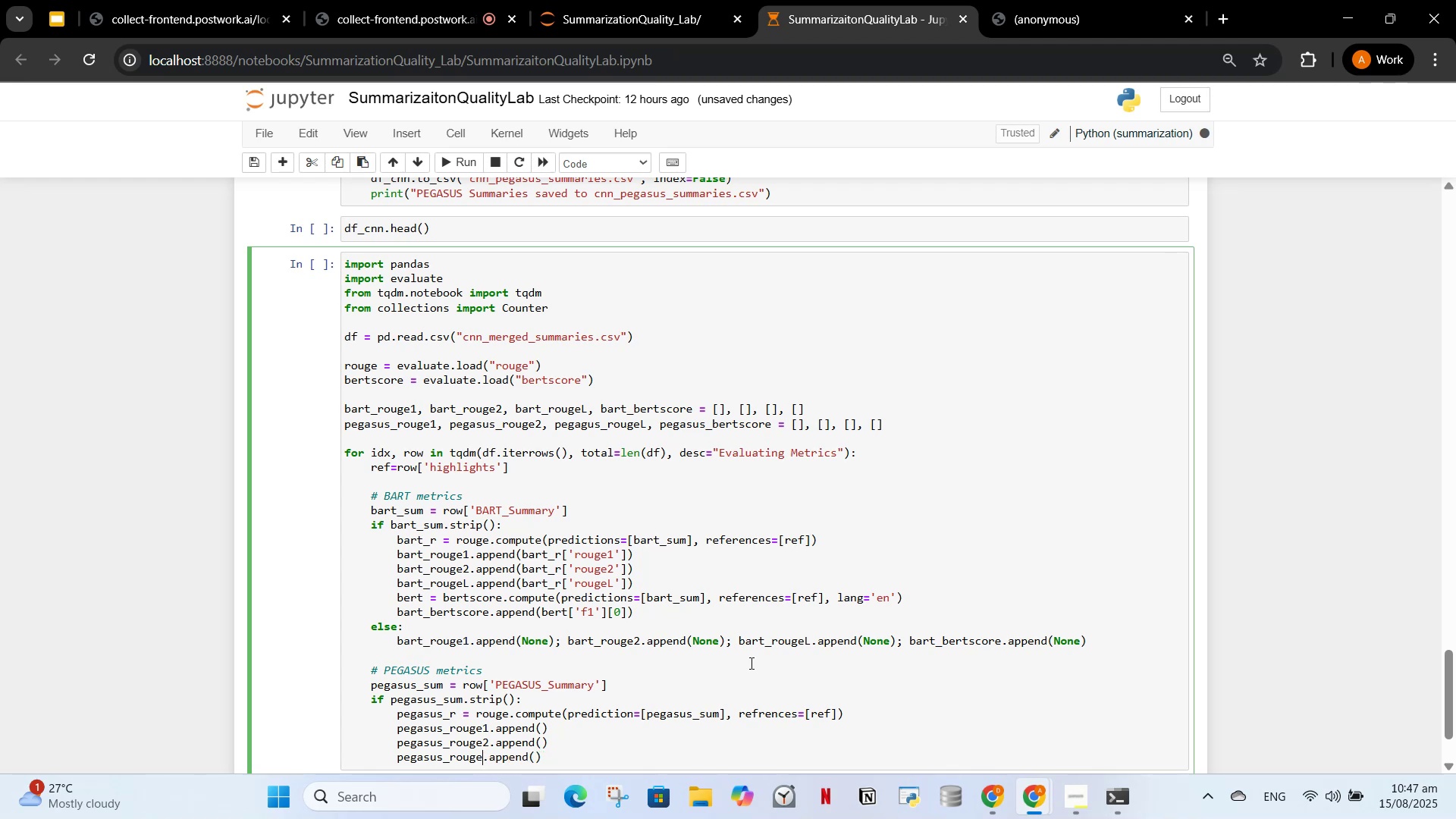 
key(L)
 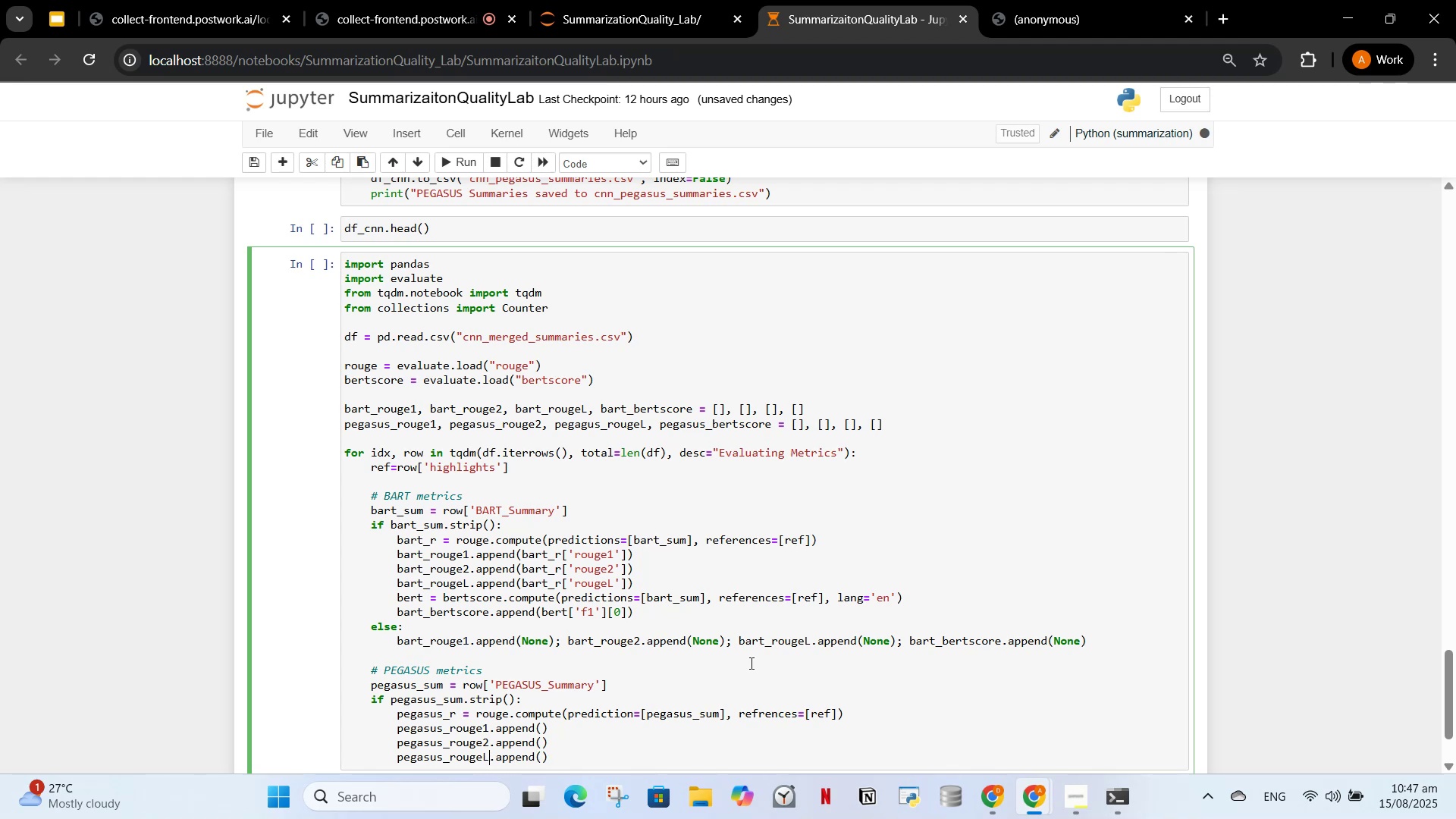 
key(CapsLock)
 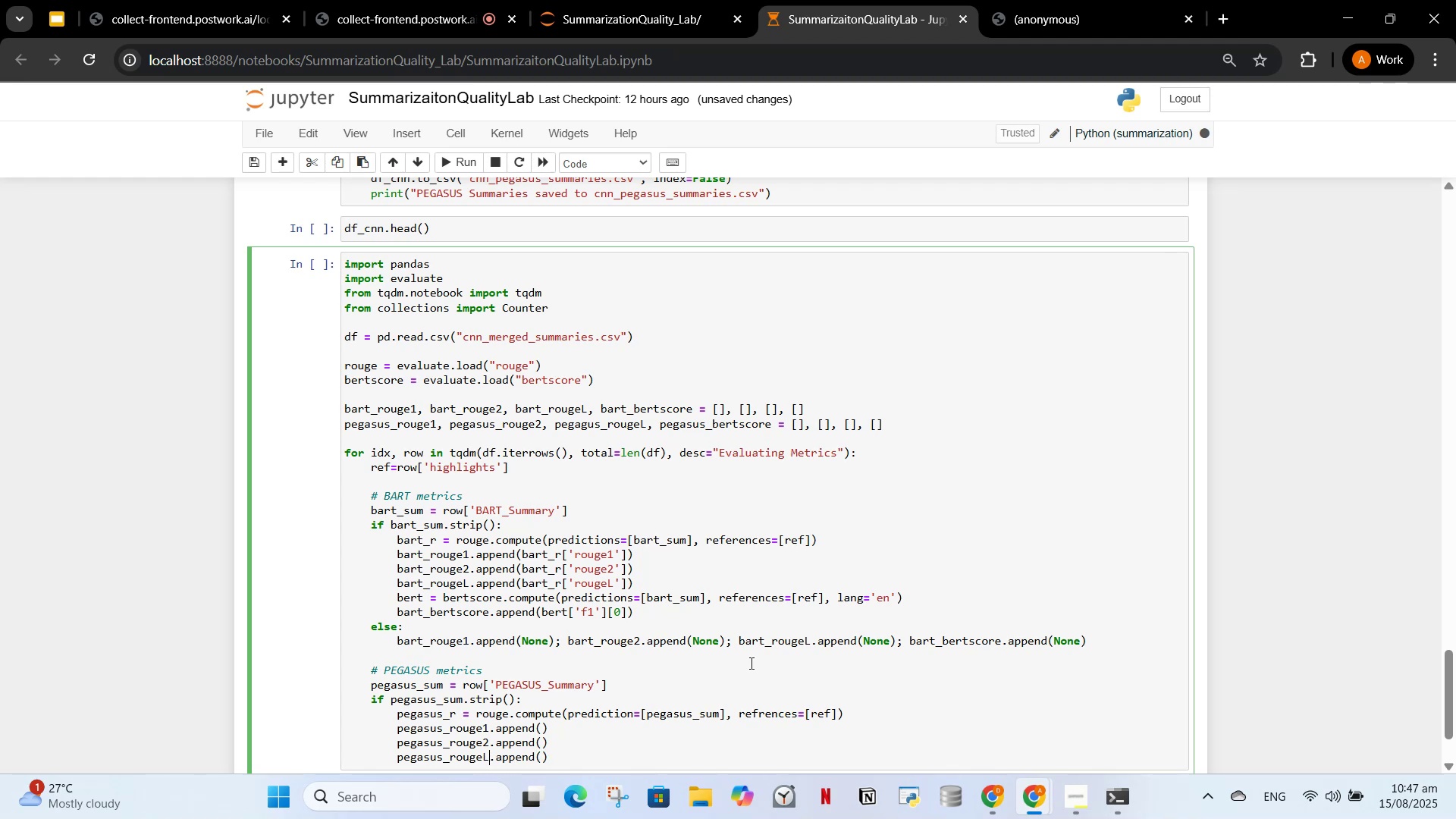 
key(ArrowRight)
 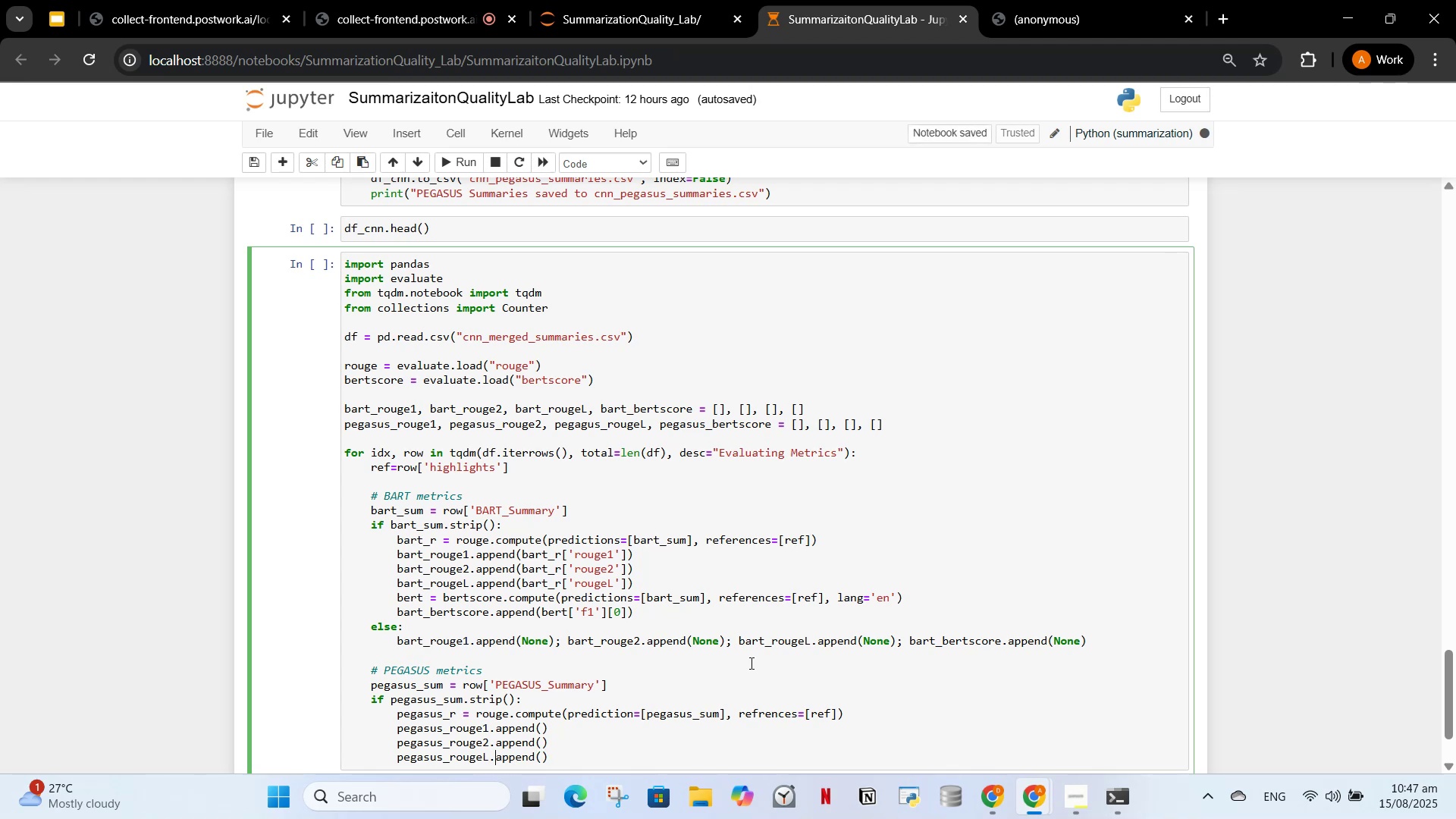 
key(ArrowRight)
 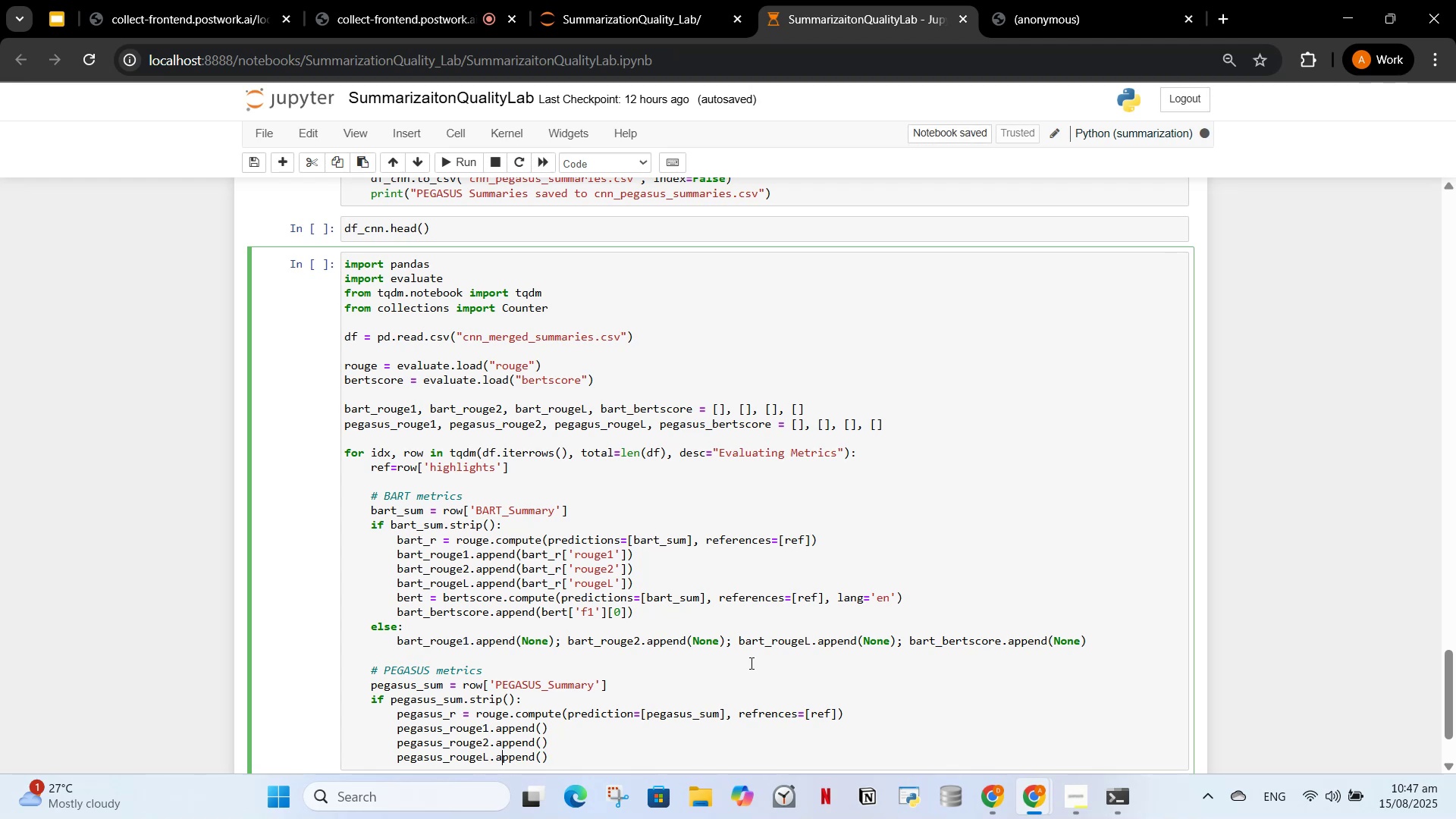 
key(ArrowRight)
 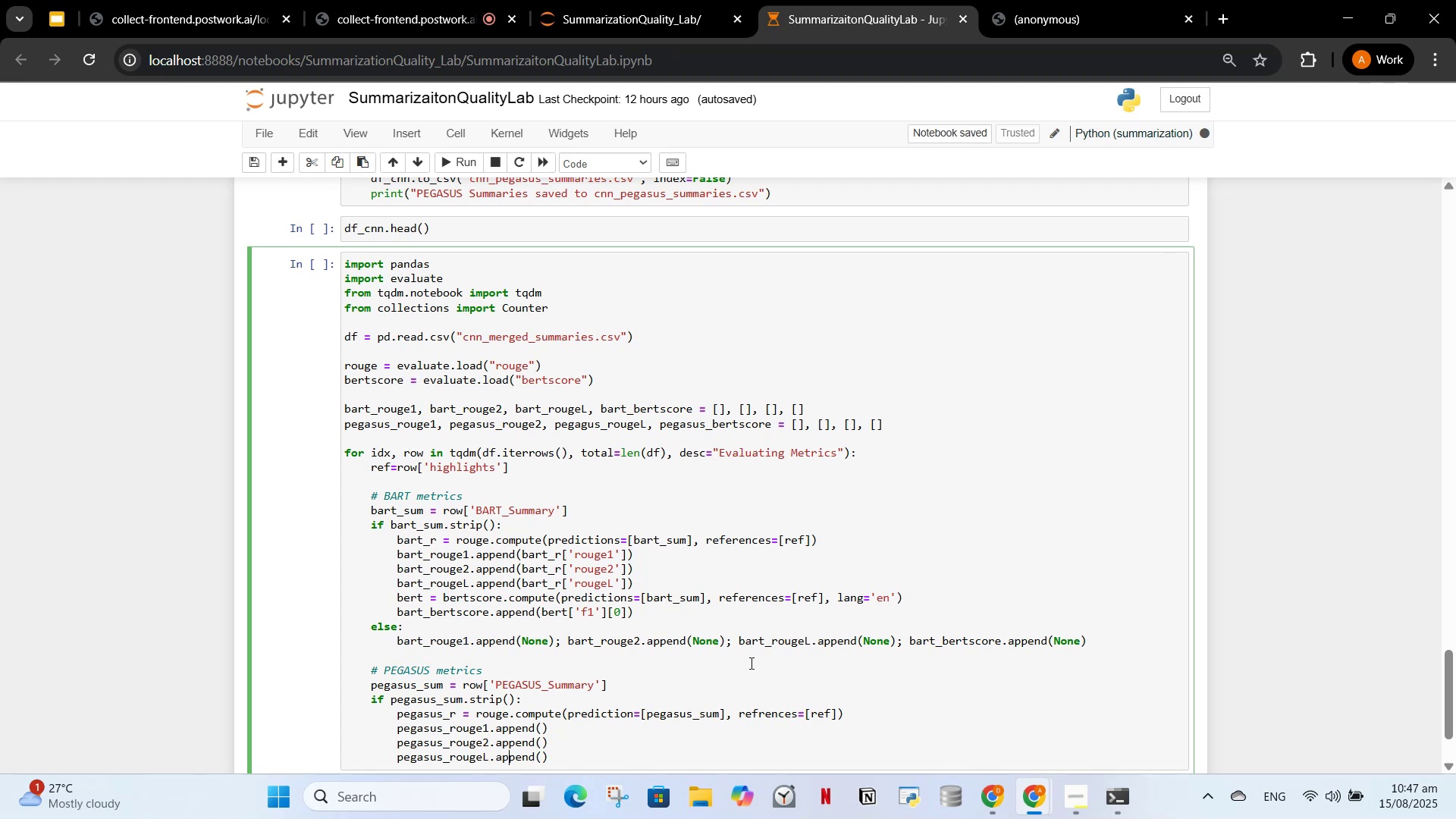 
key(ArrowRight)
 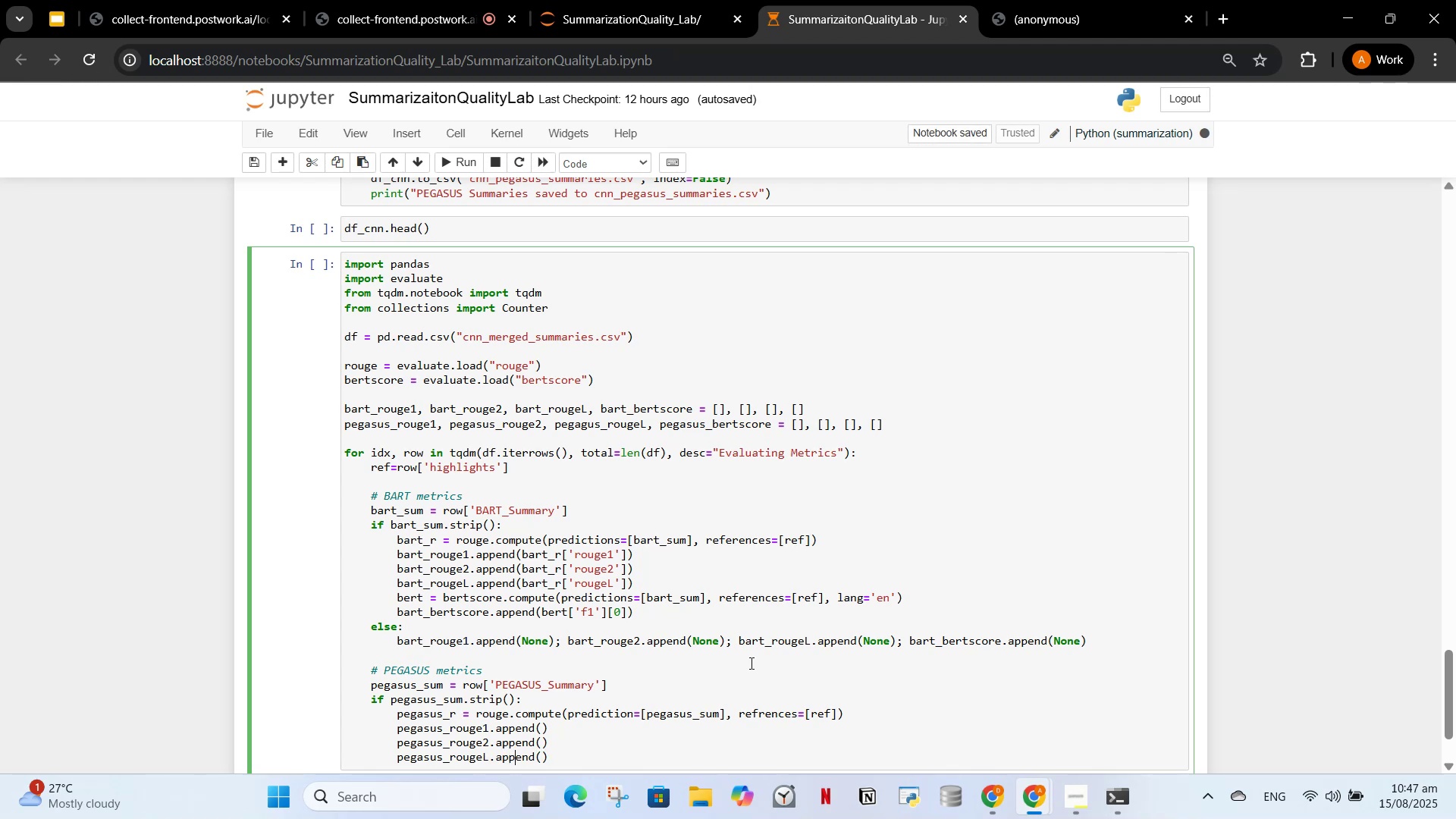 
key(ArrowRight)
 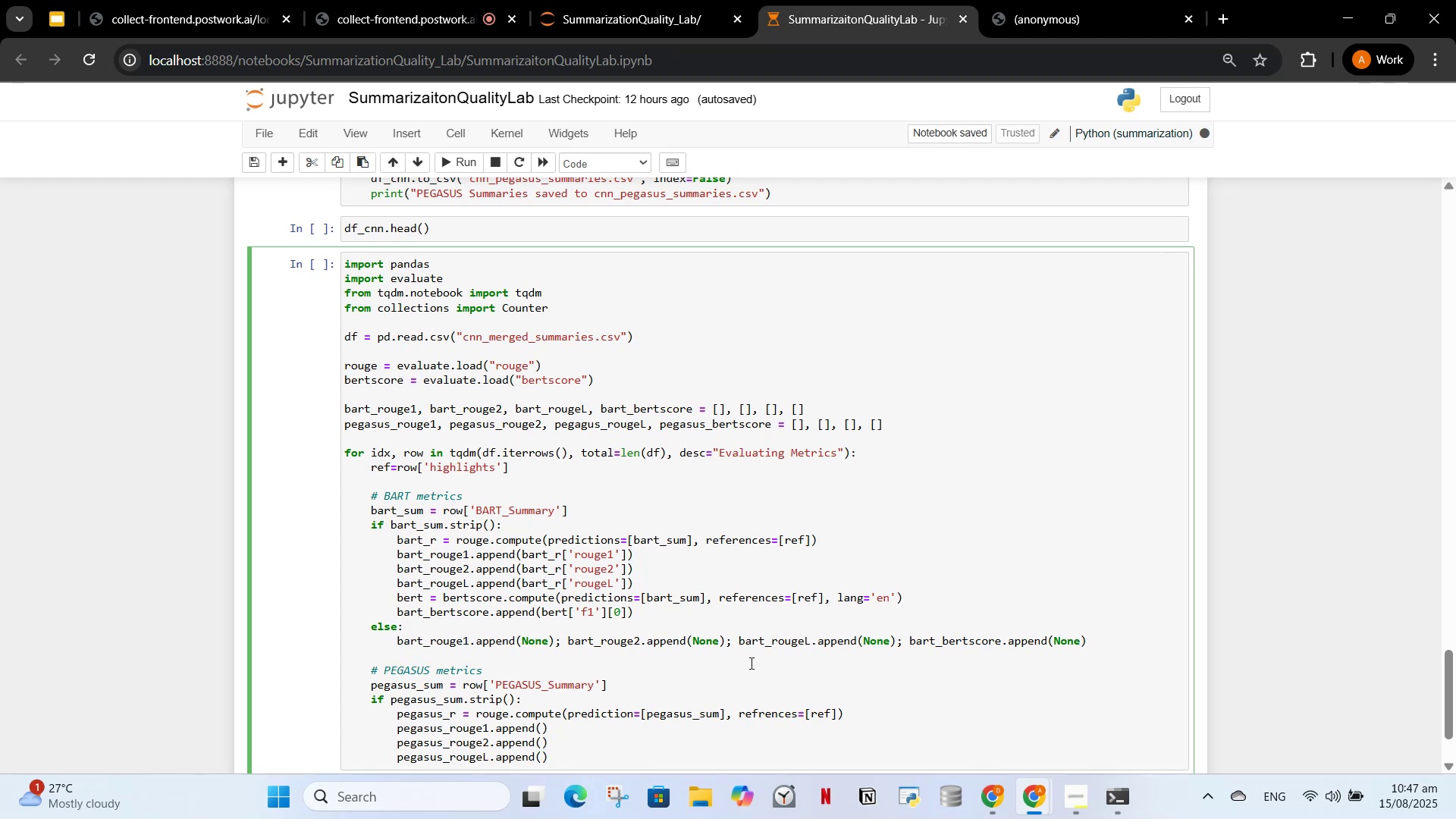 
key(ArrowUp)
 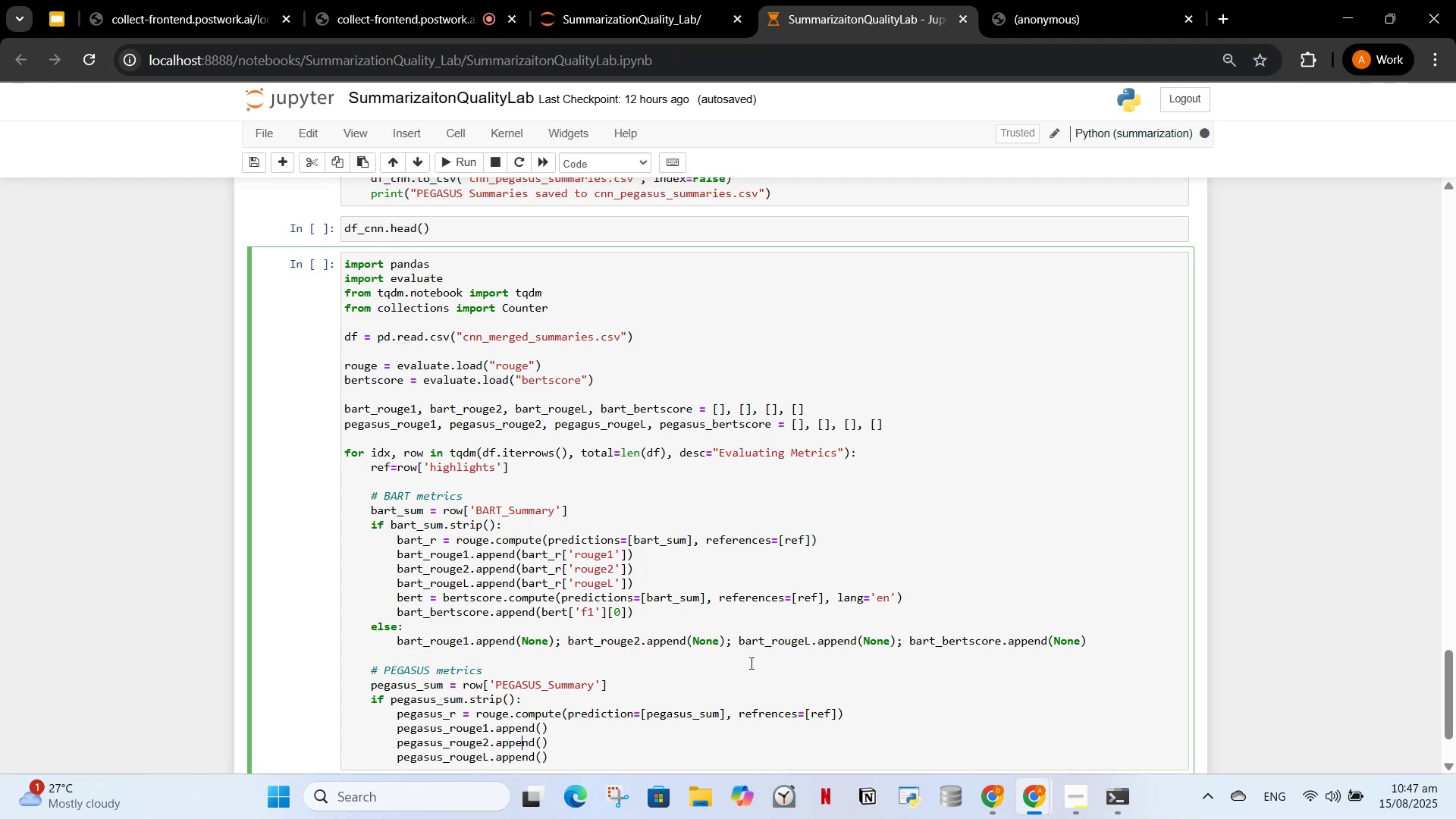 
key(ArrowUp)
 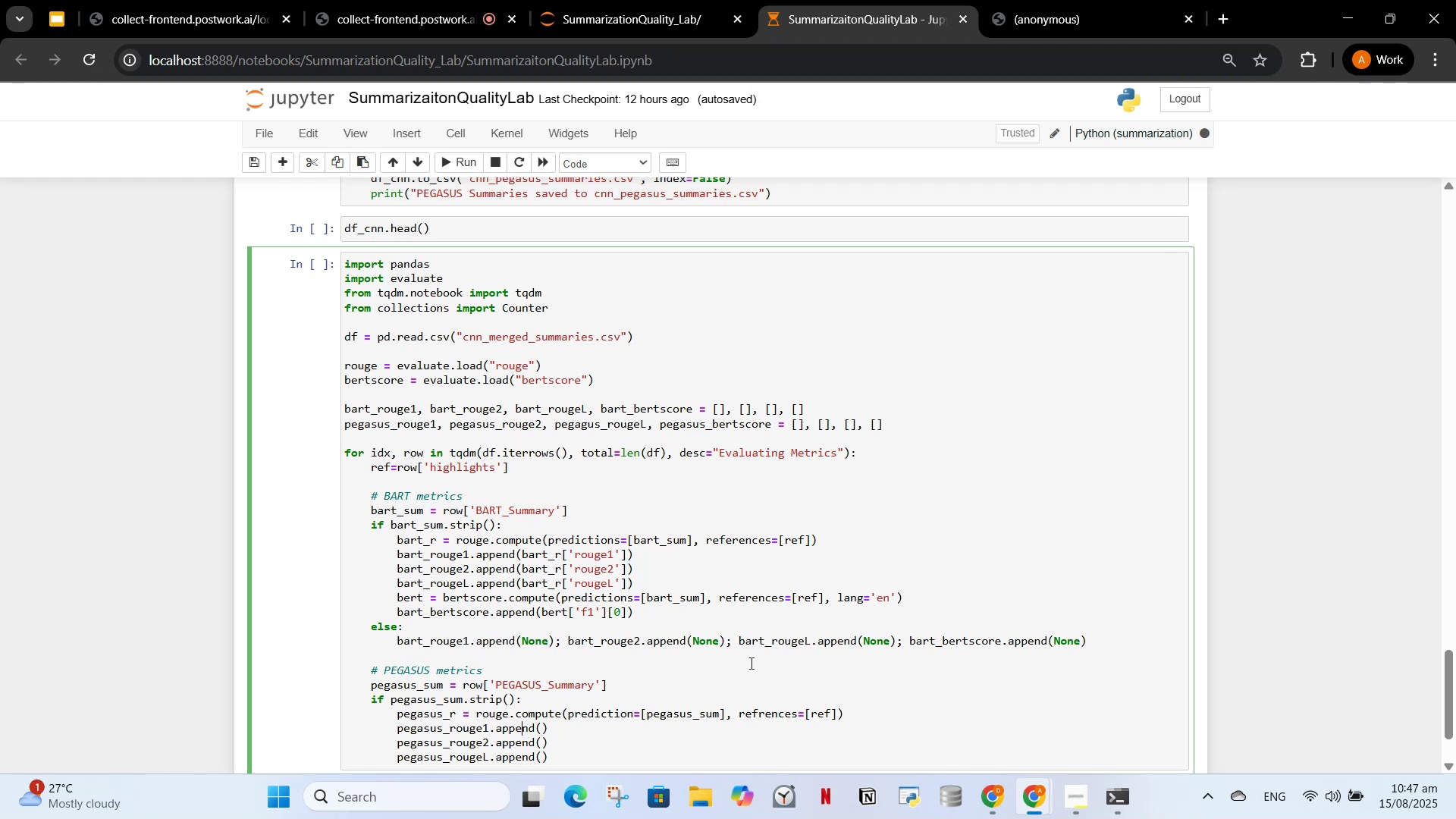 
key(ArrowRight)
 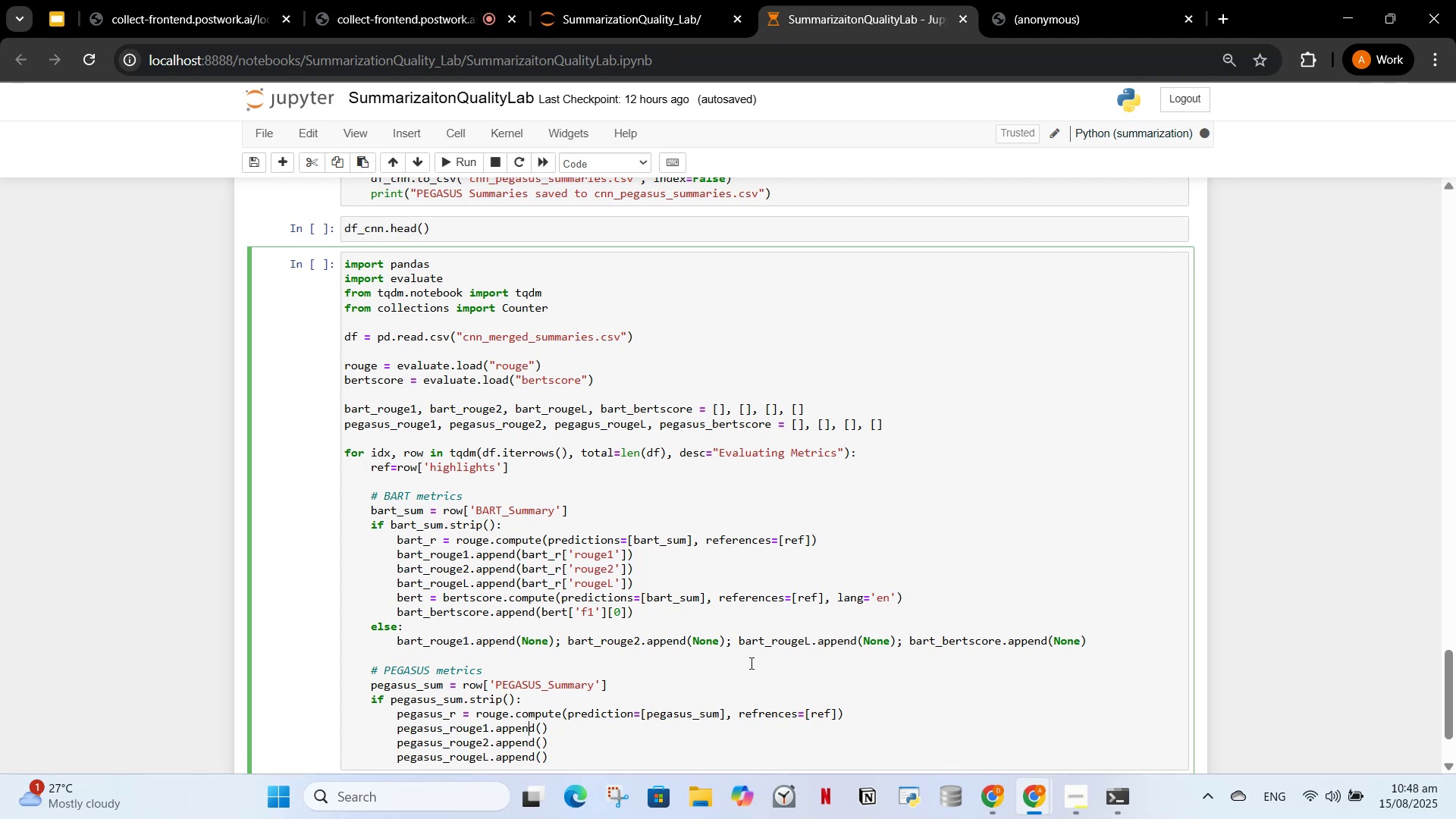 
key(ArrowRight)
 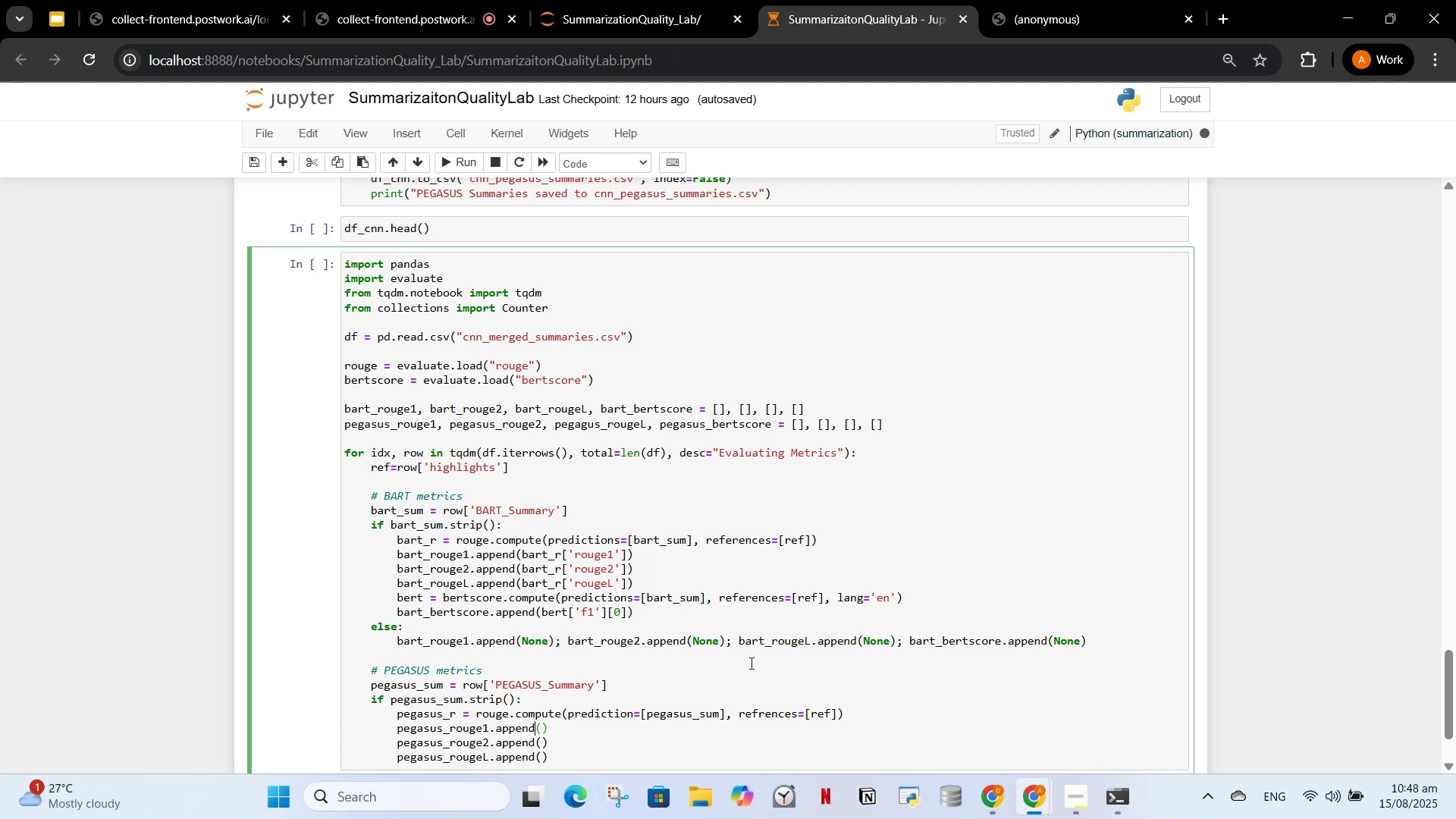 
key(ArrowRight)
 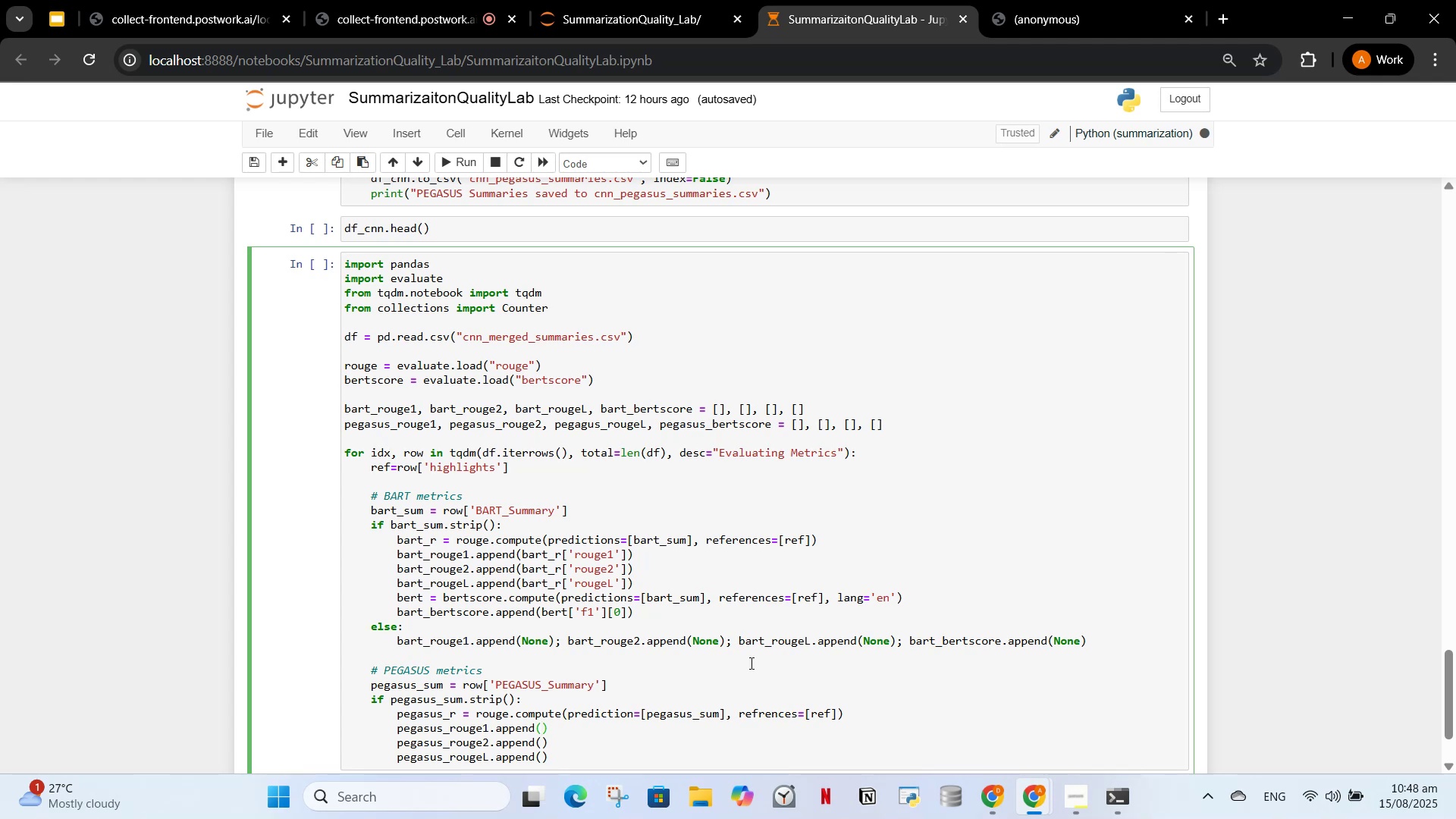 
wait(6.98)
 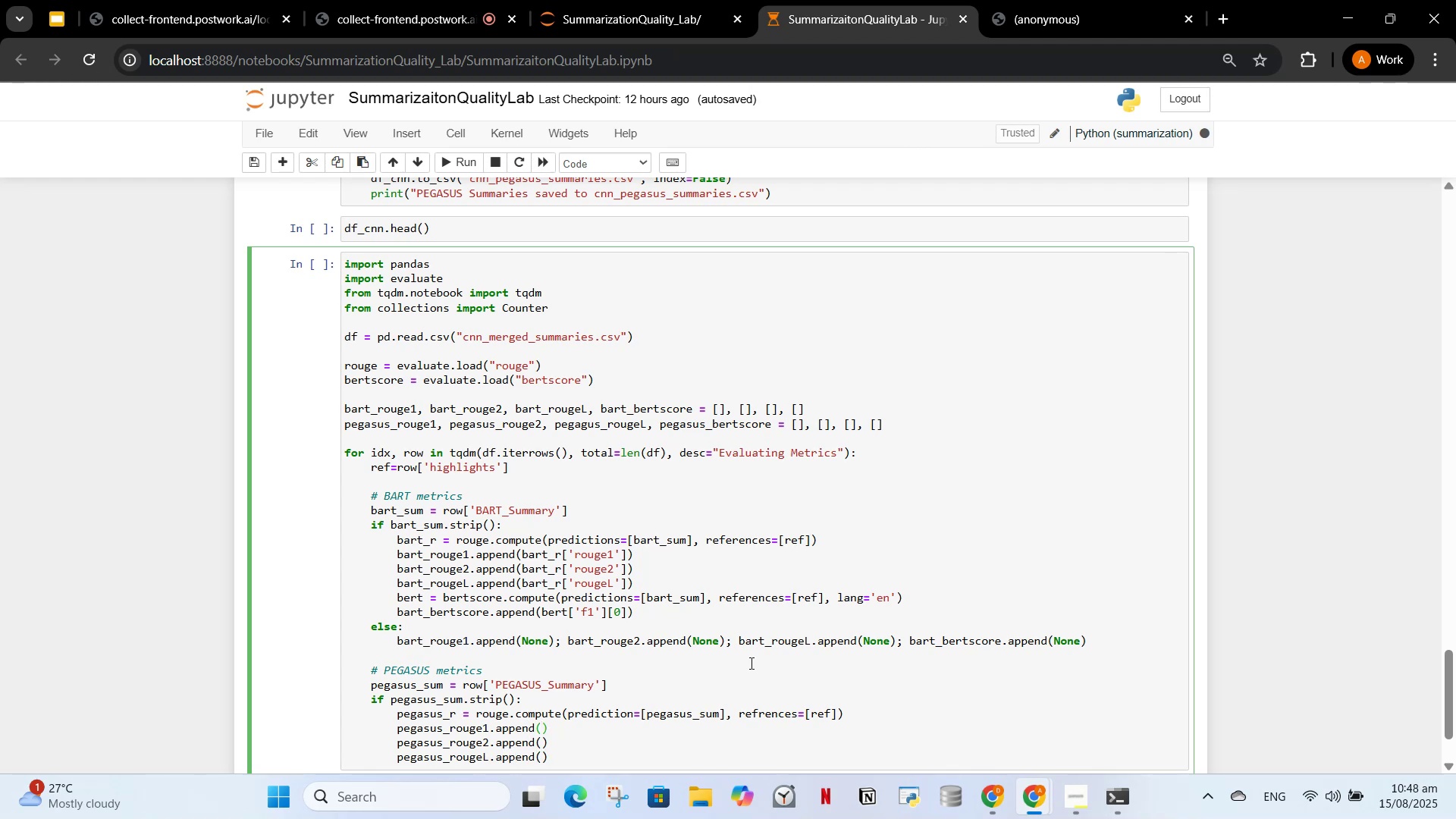 
type(per)
key(Backspace)
type(gasus_r['rouge1)
 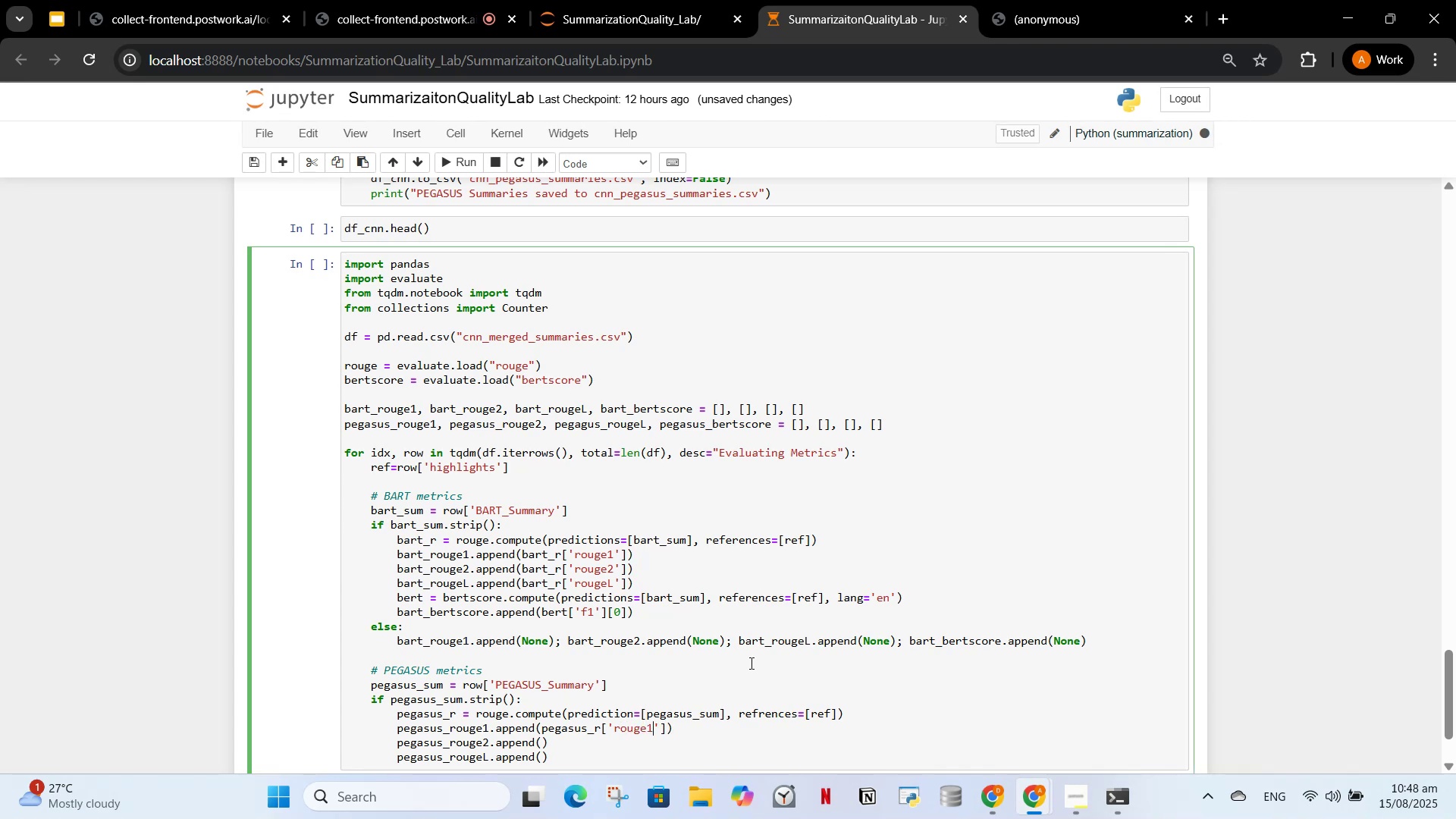 
scroll: coordinate [498, 578], scroll_direction: down, amount: 3.0
 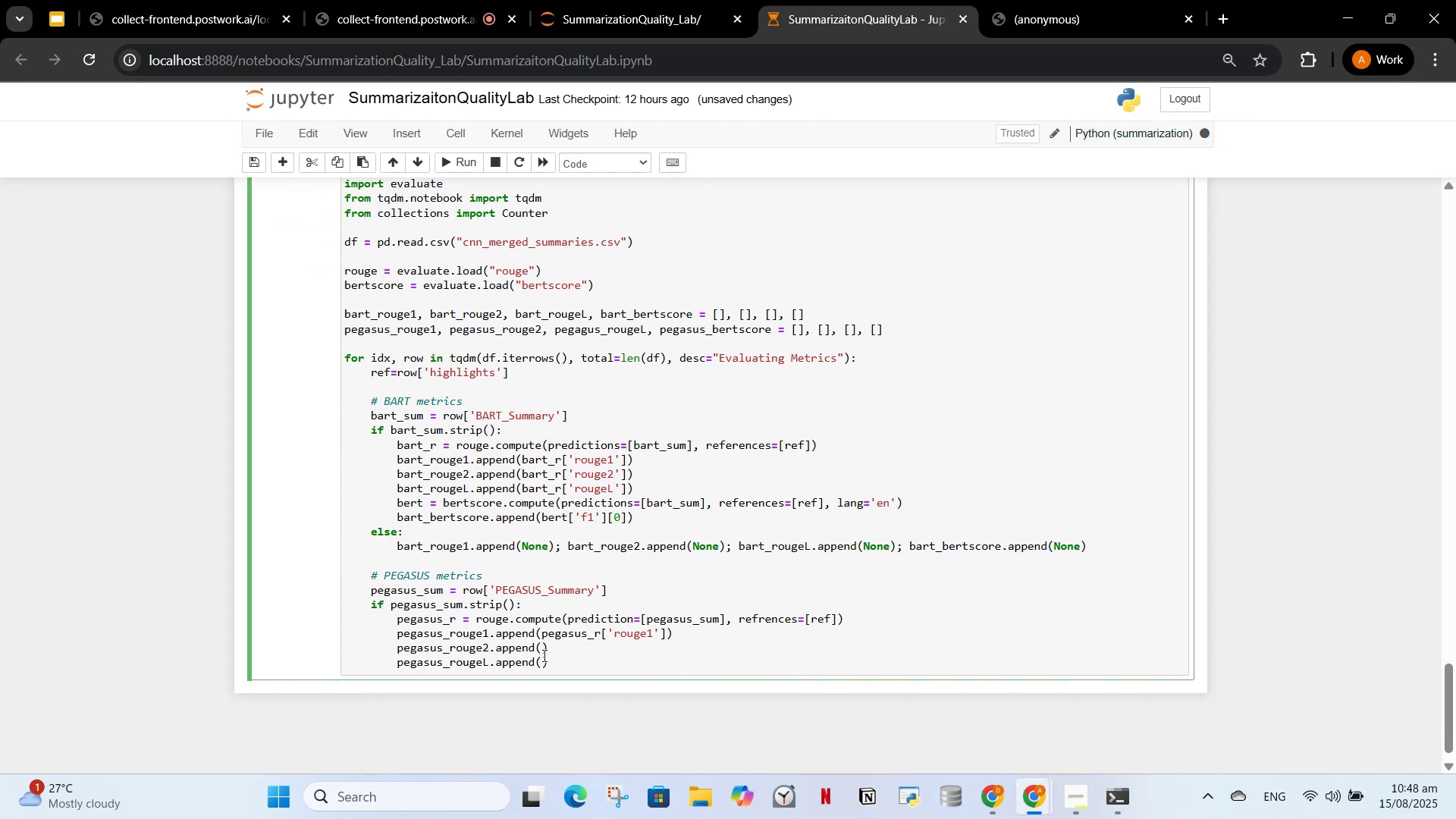 
left_click([543, 655])
 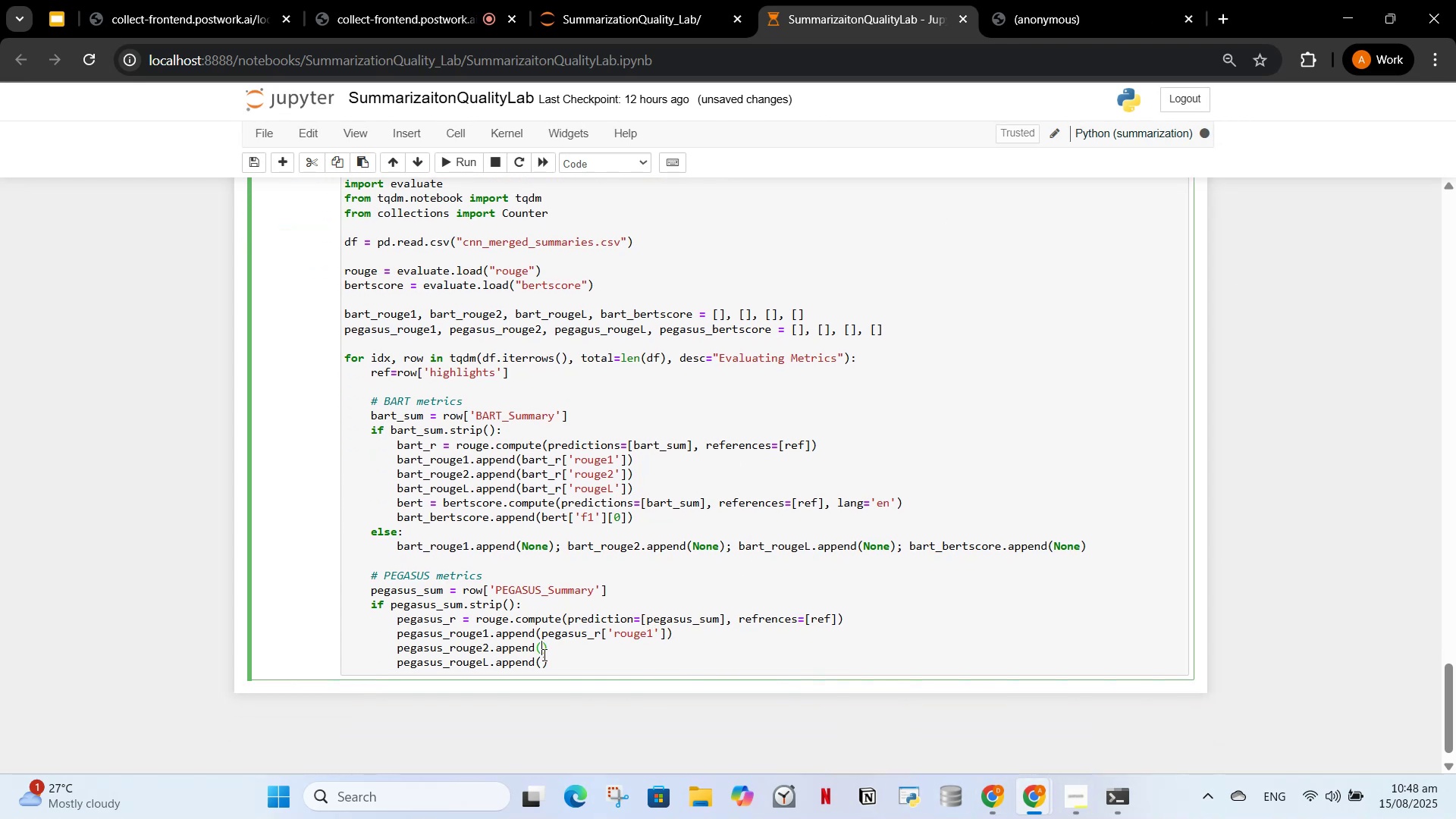 
type(pegasus_r['rougw)
key(Backspace)
type(e2)
 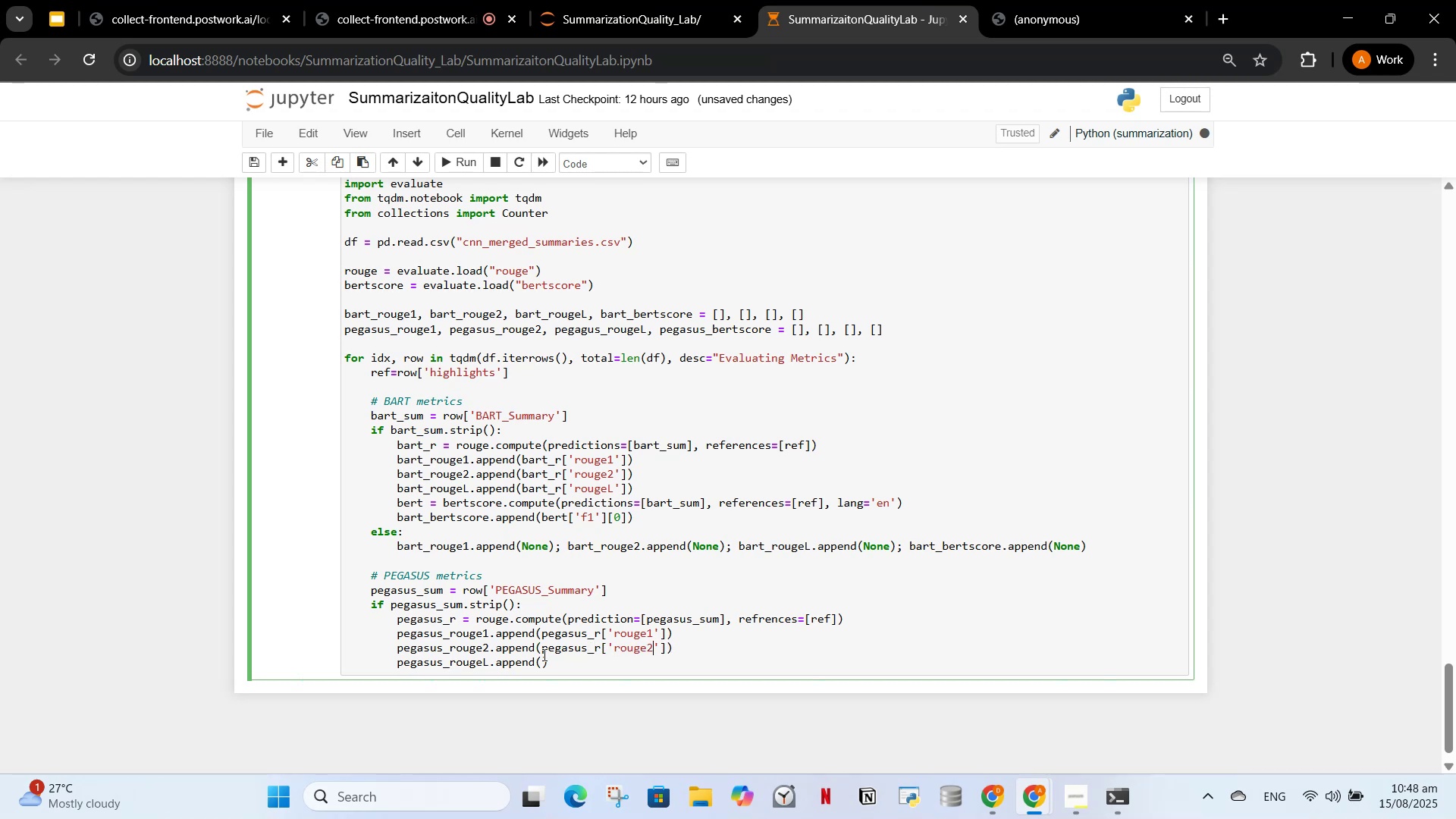 
double_click([541, 664])
 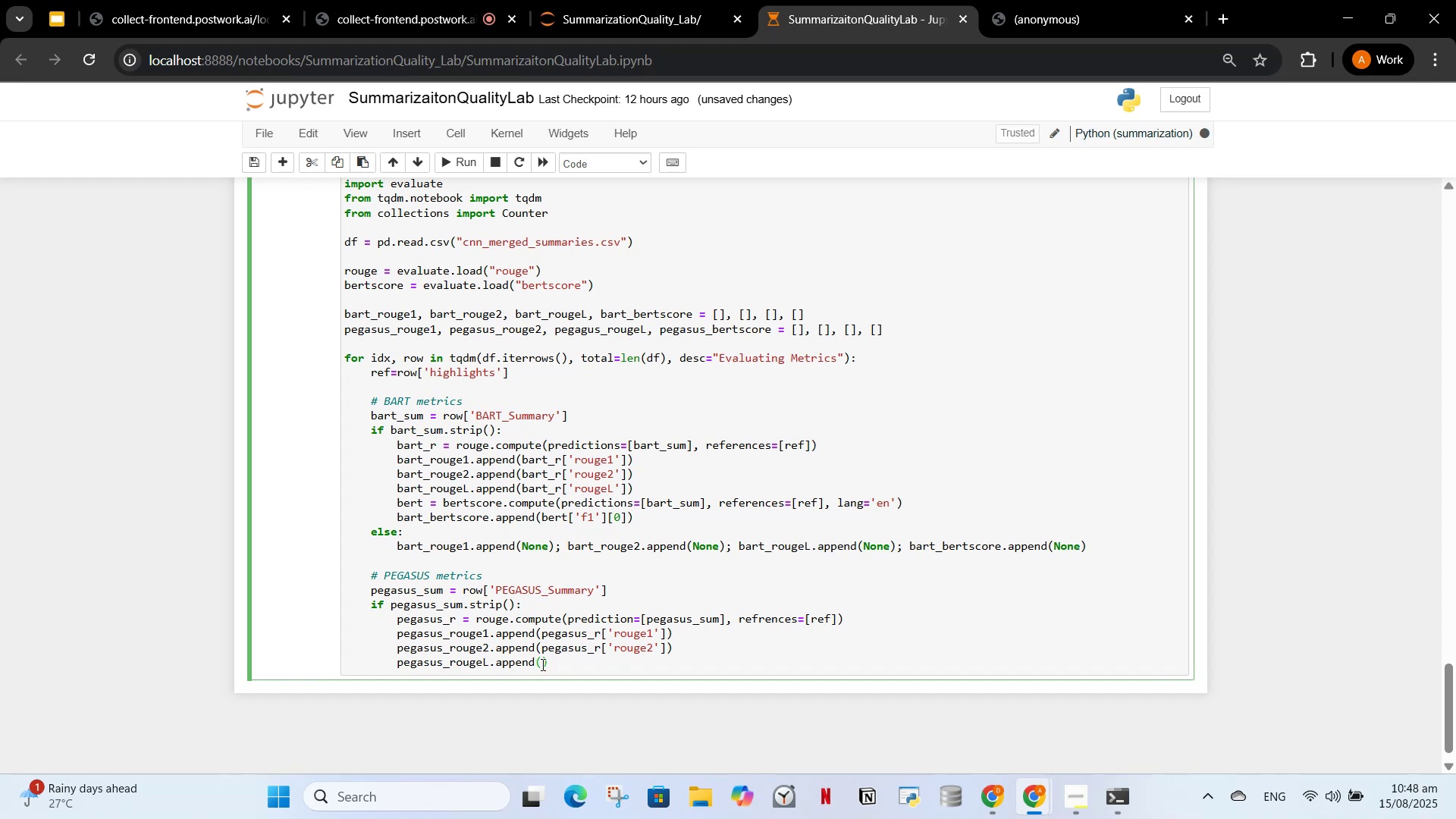 
type(pegasus_r['rouge3)
key(Backspace)
type(L)
 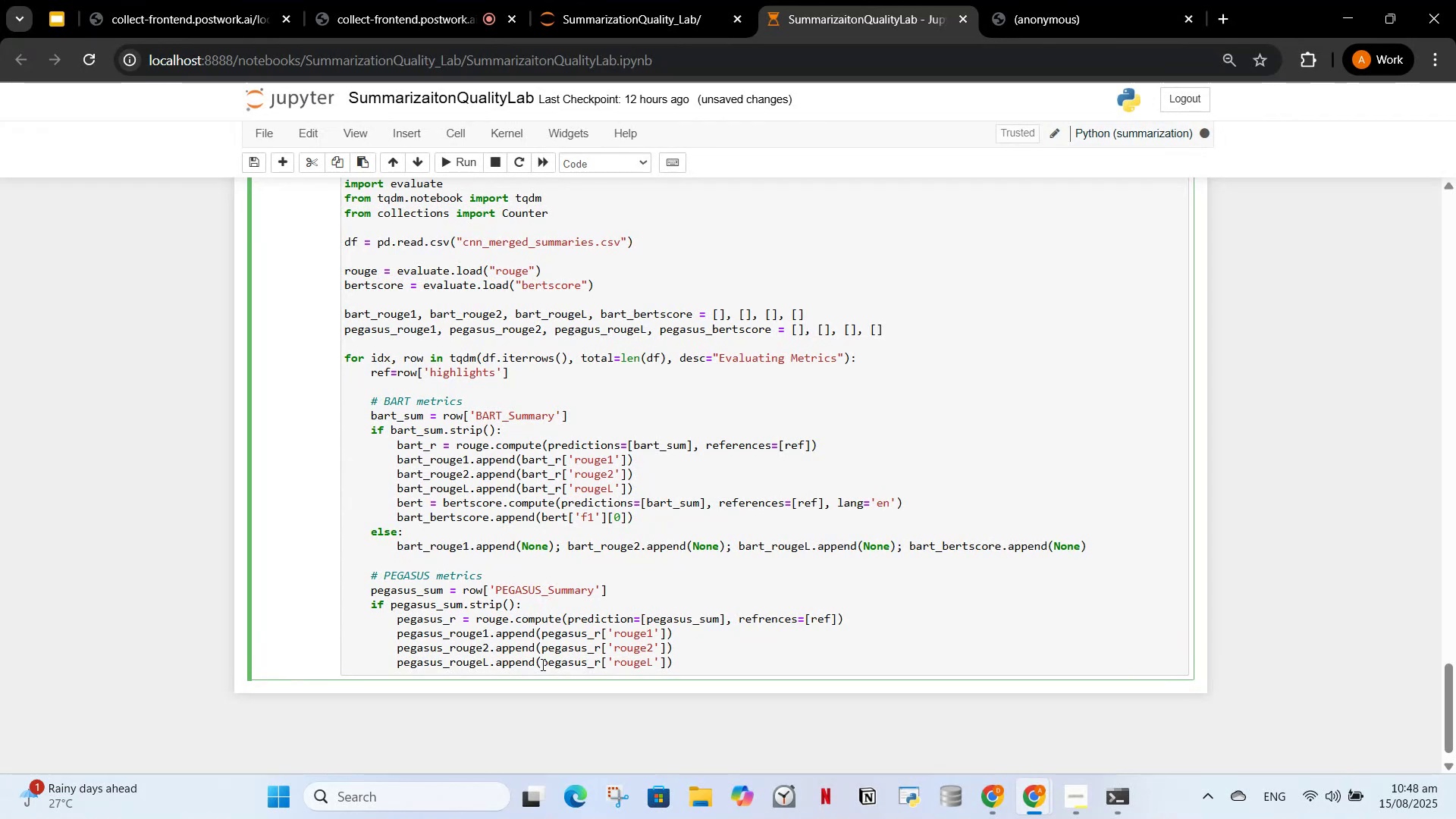 
left_click([702, 657])
 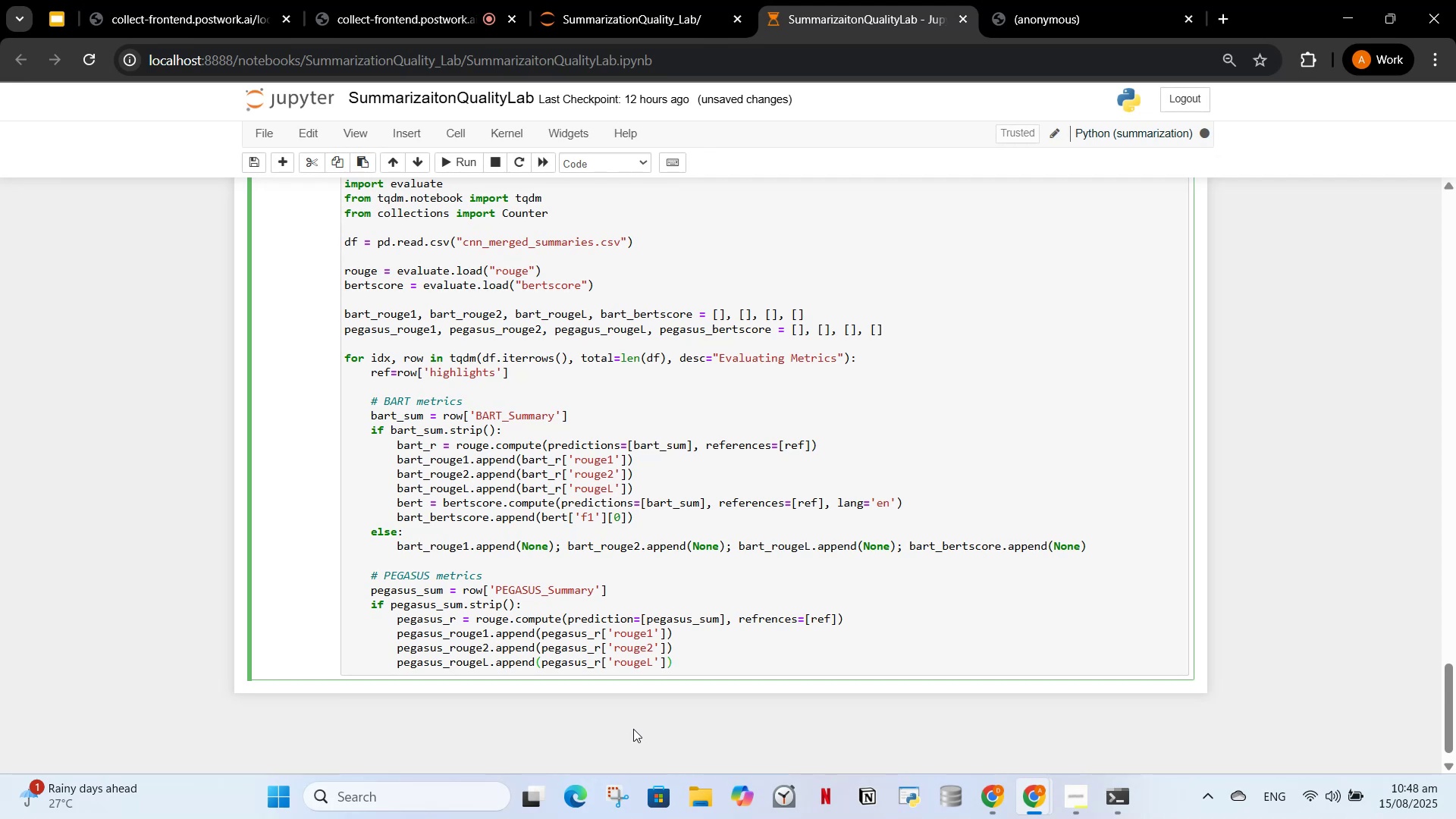 
wait(11.15)
 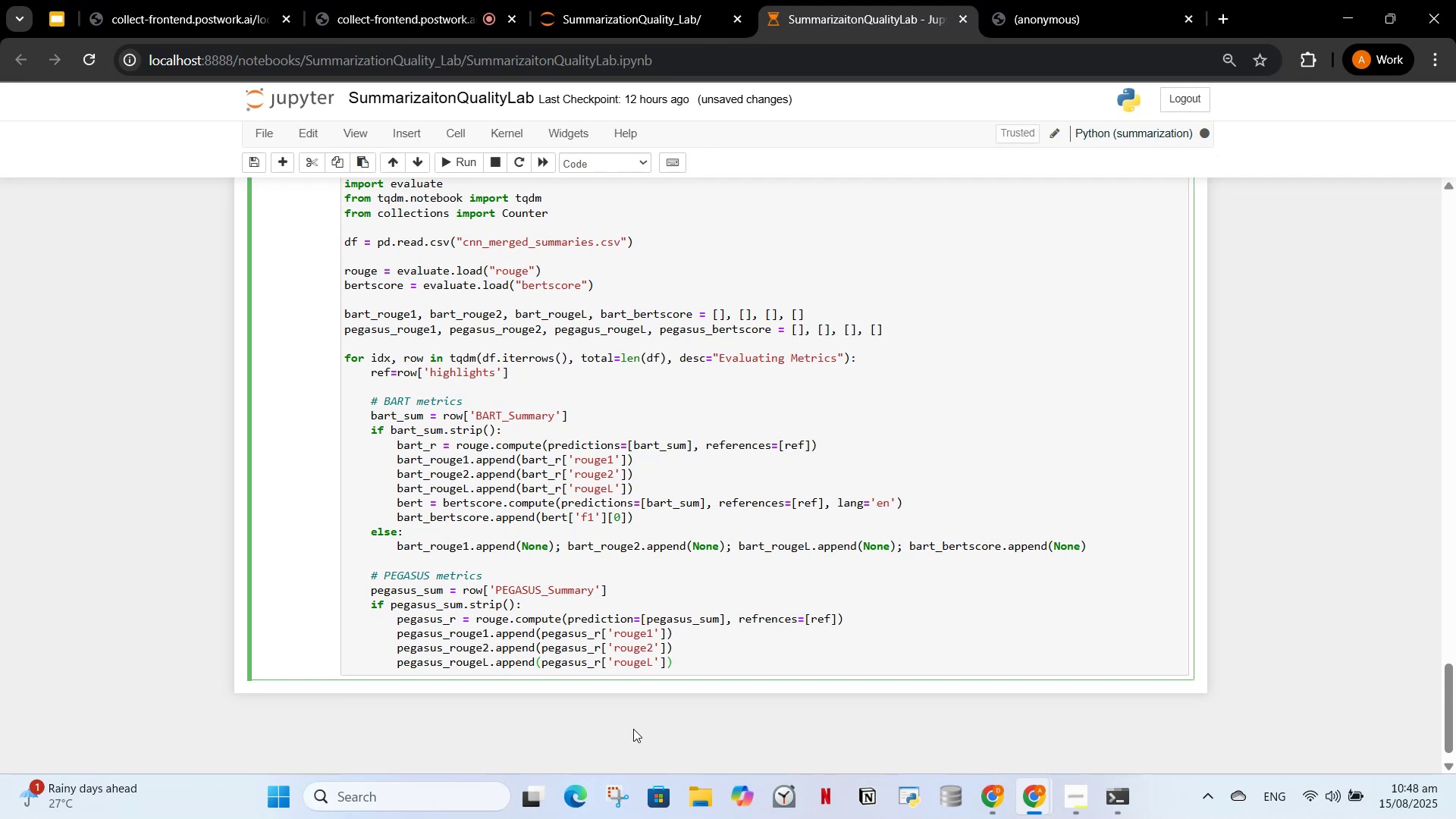 
left_click([697, 665])
 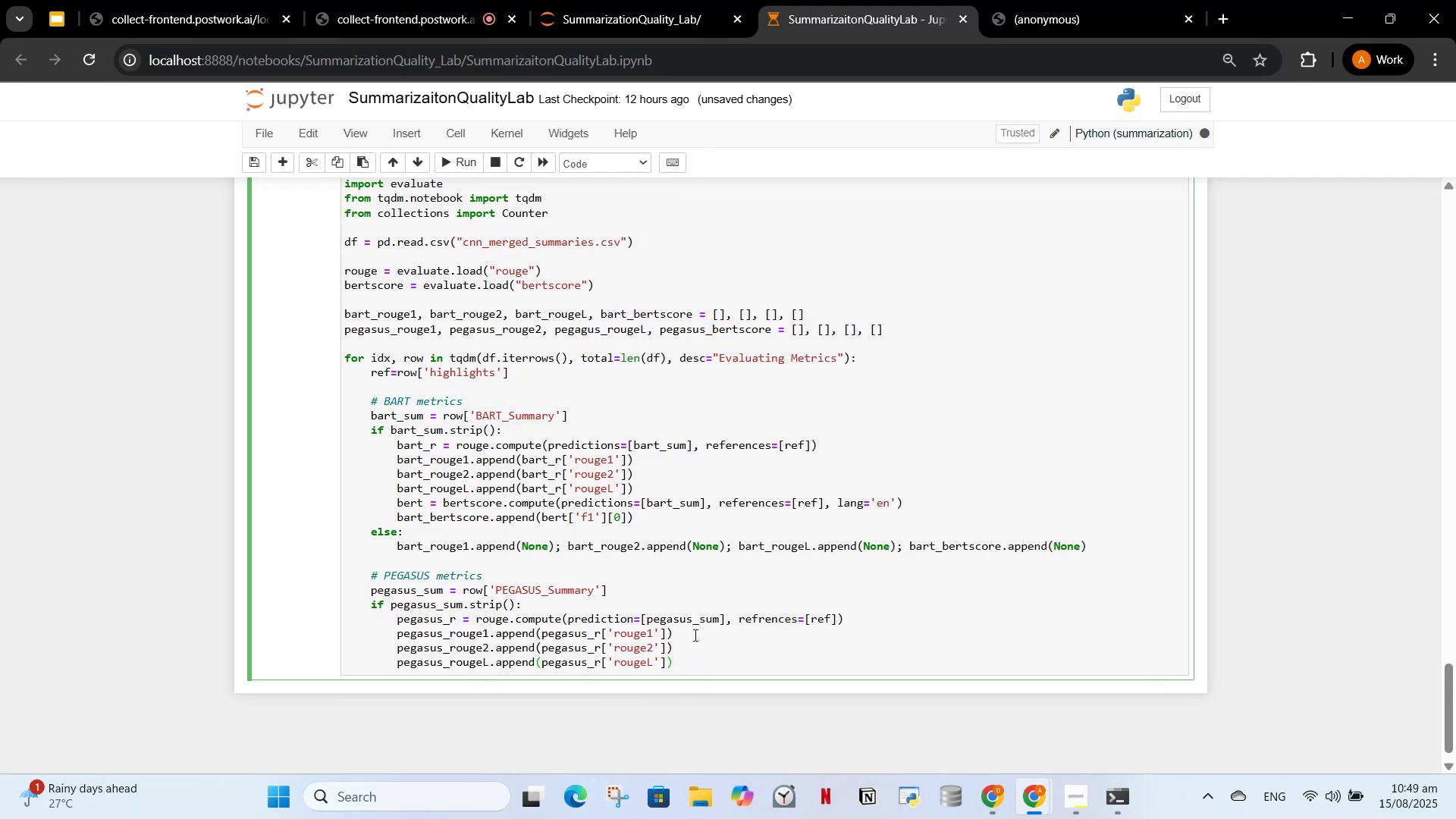 
key(Enter)
 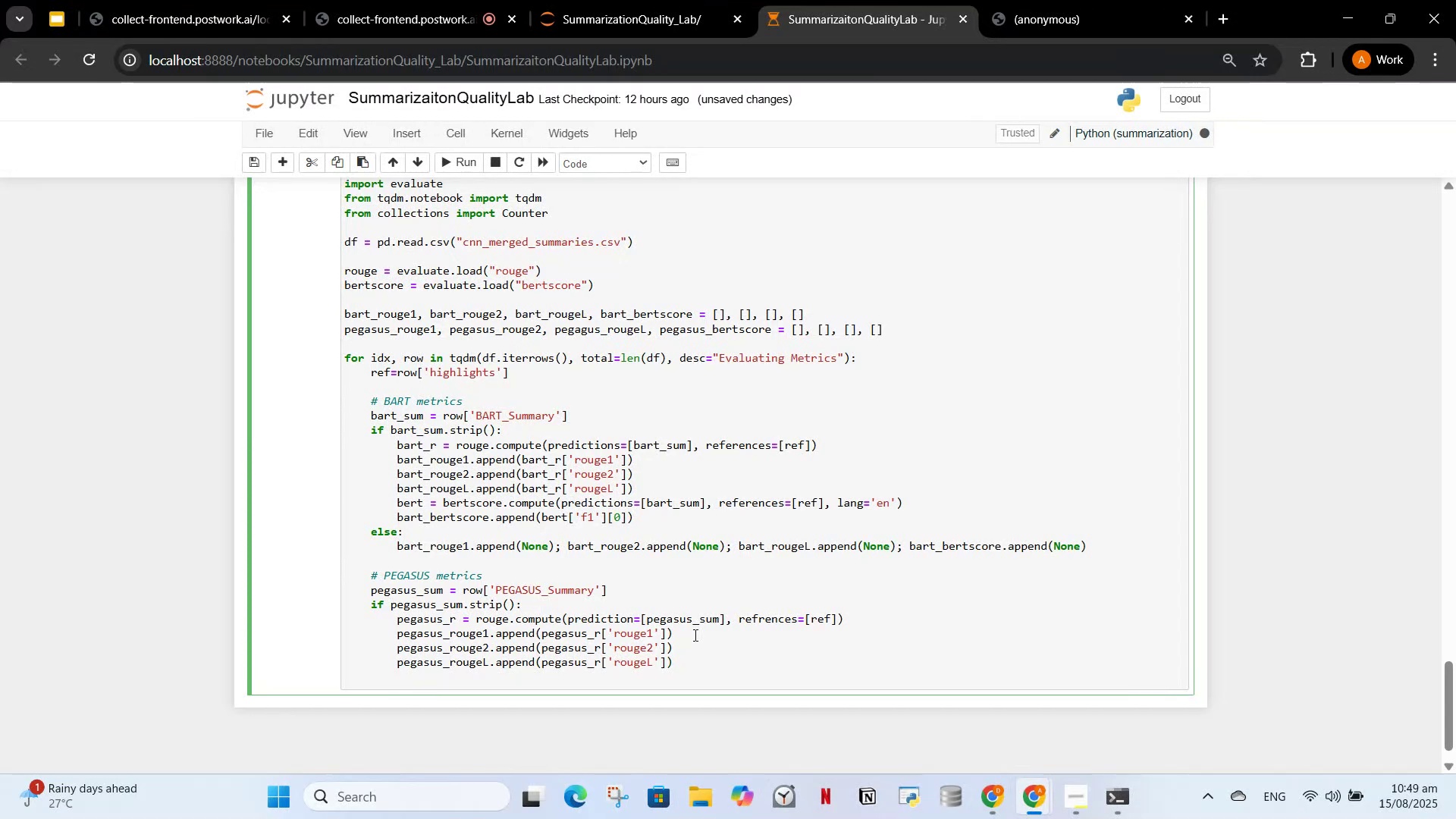 
type(bert)
 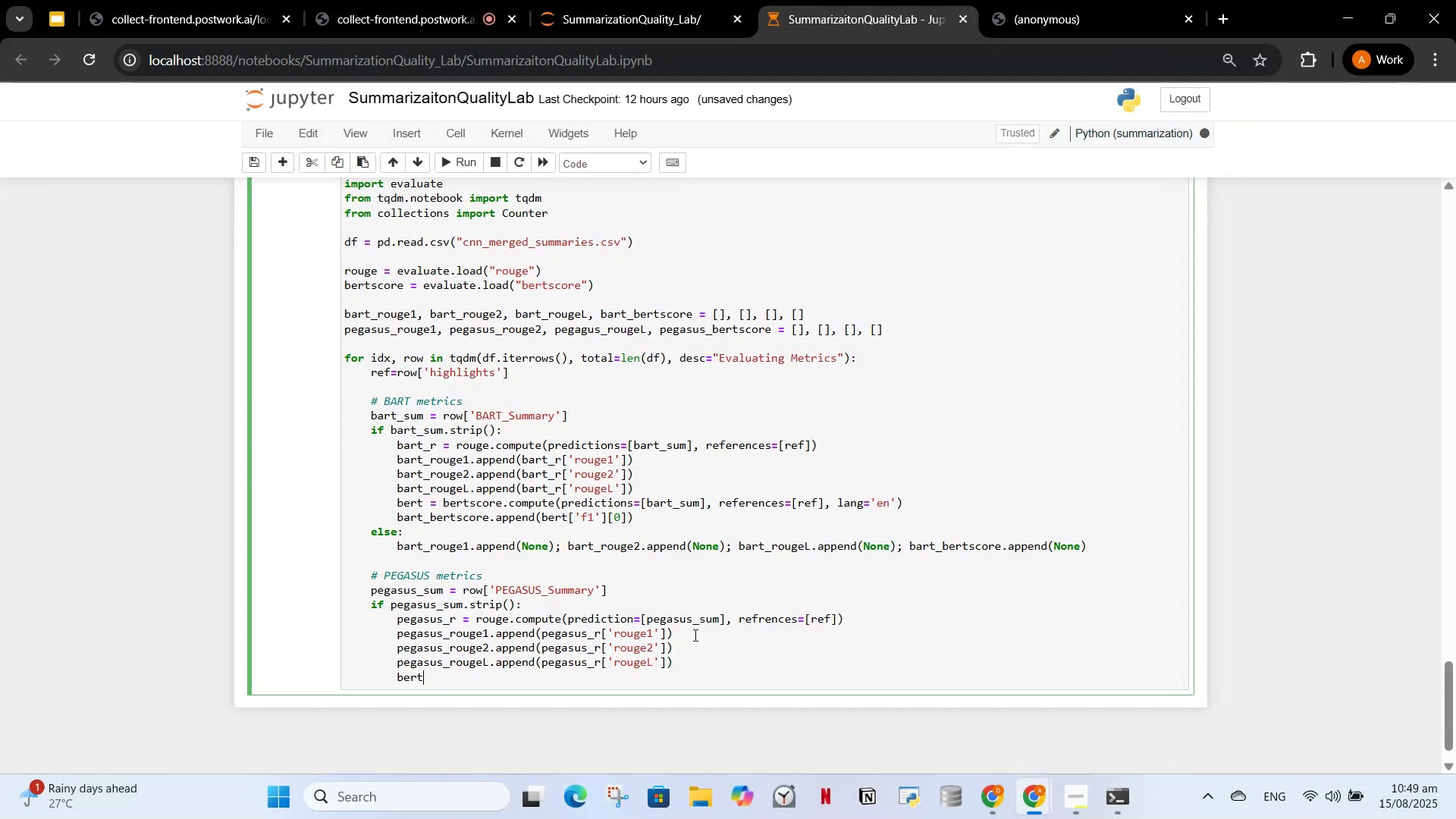 
type(=bertscore.computr)
 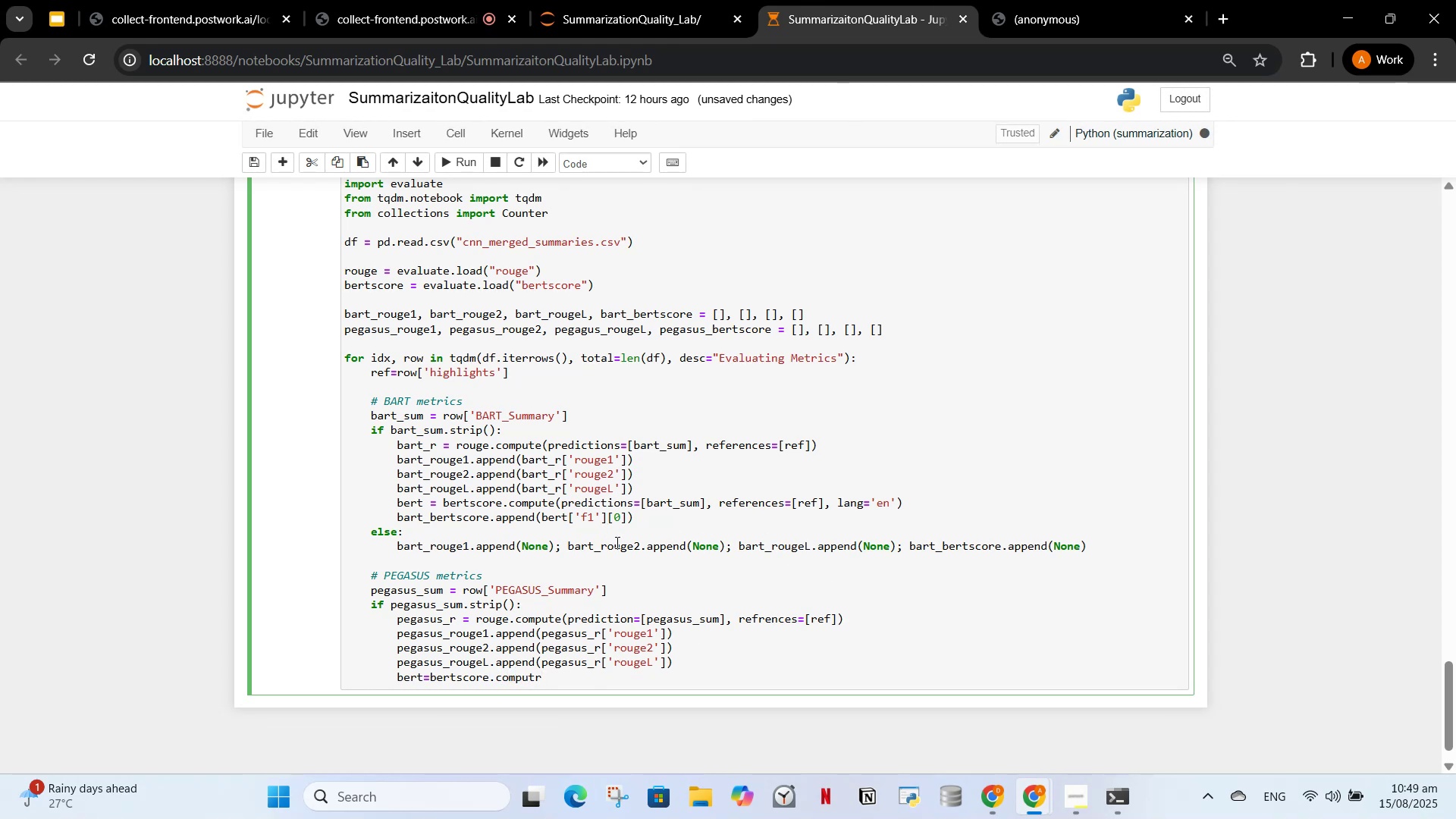 
left_click_drag(start_coordinate=[630, 523], to_coordinate=[399, 505])
 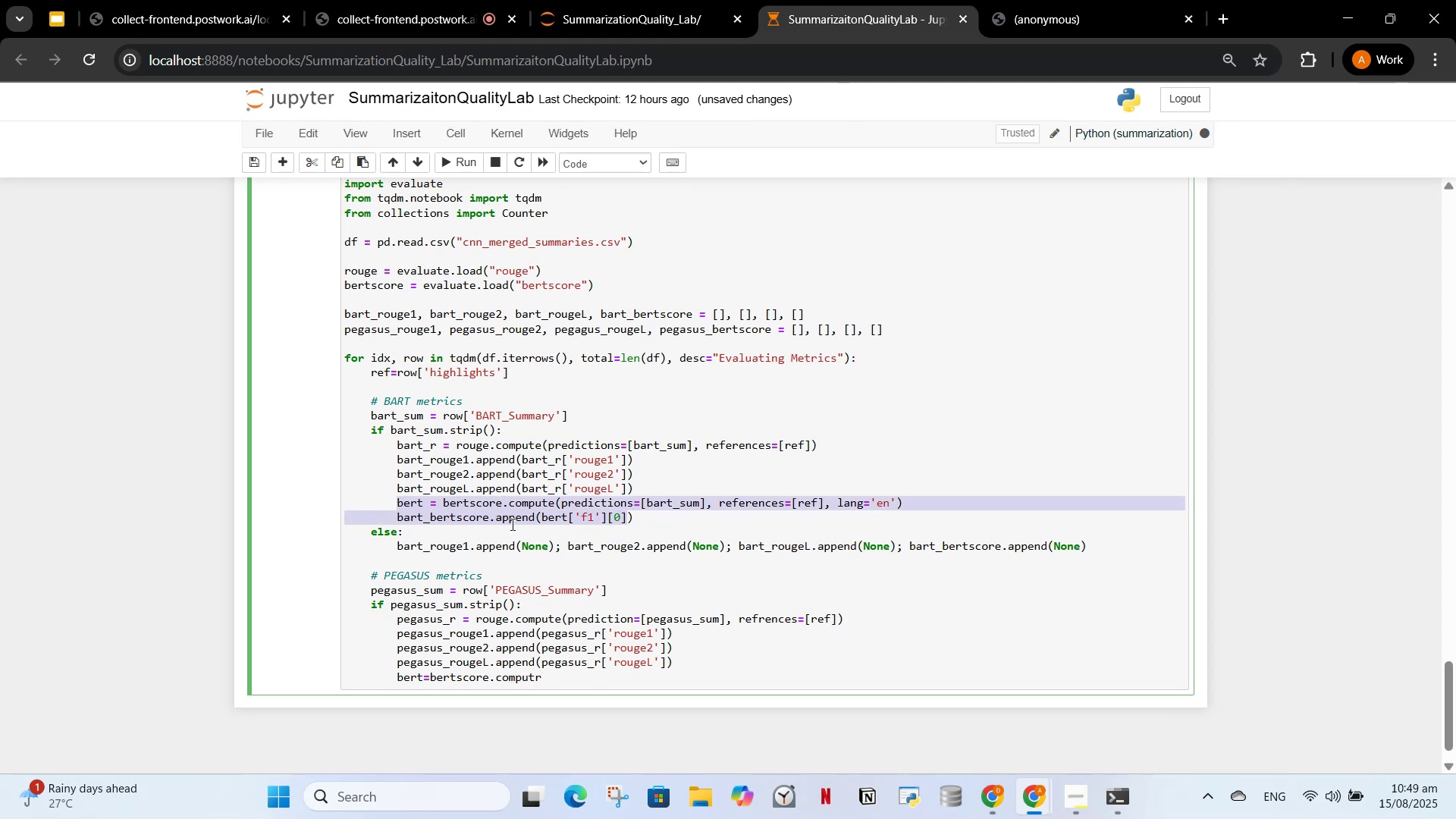 
left_click([511, 524])
 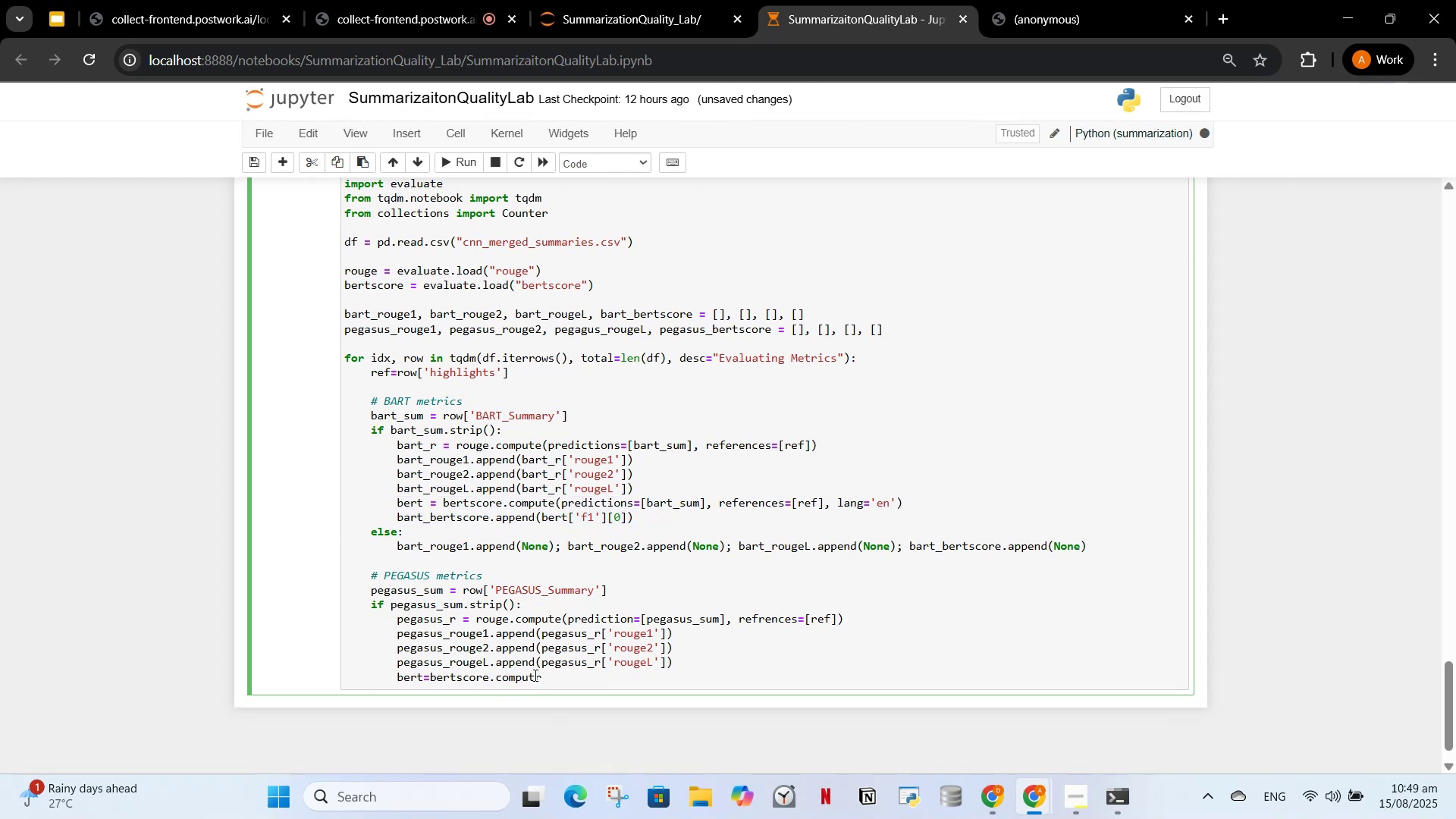 
left_click_drag(start_coordinate=[564, 679], to_coordinate=[399, 674])
 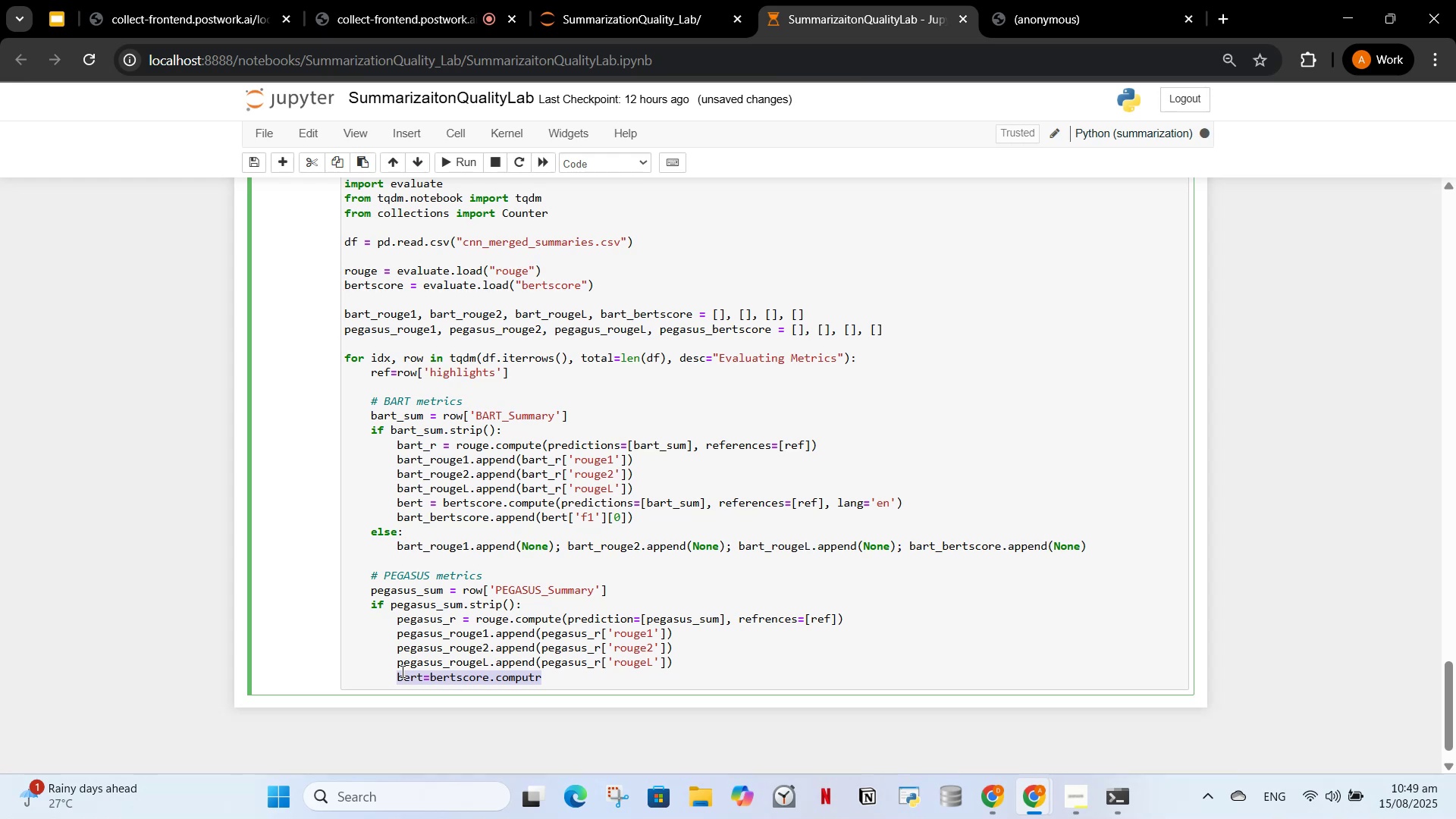 
key(Backspace)
 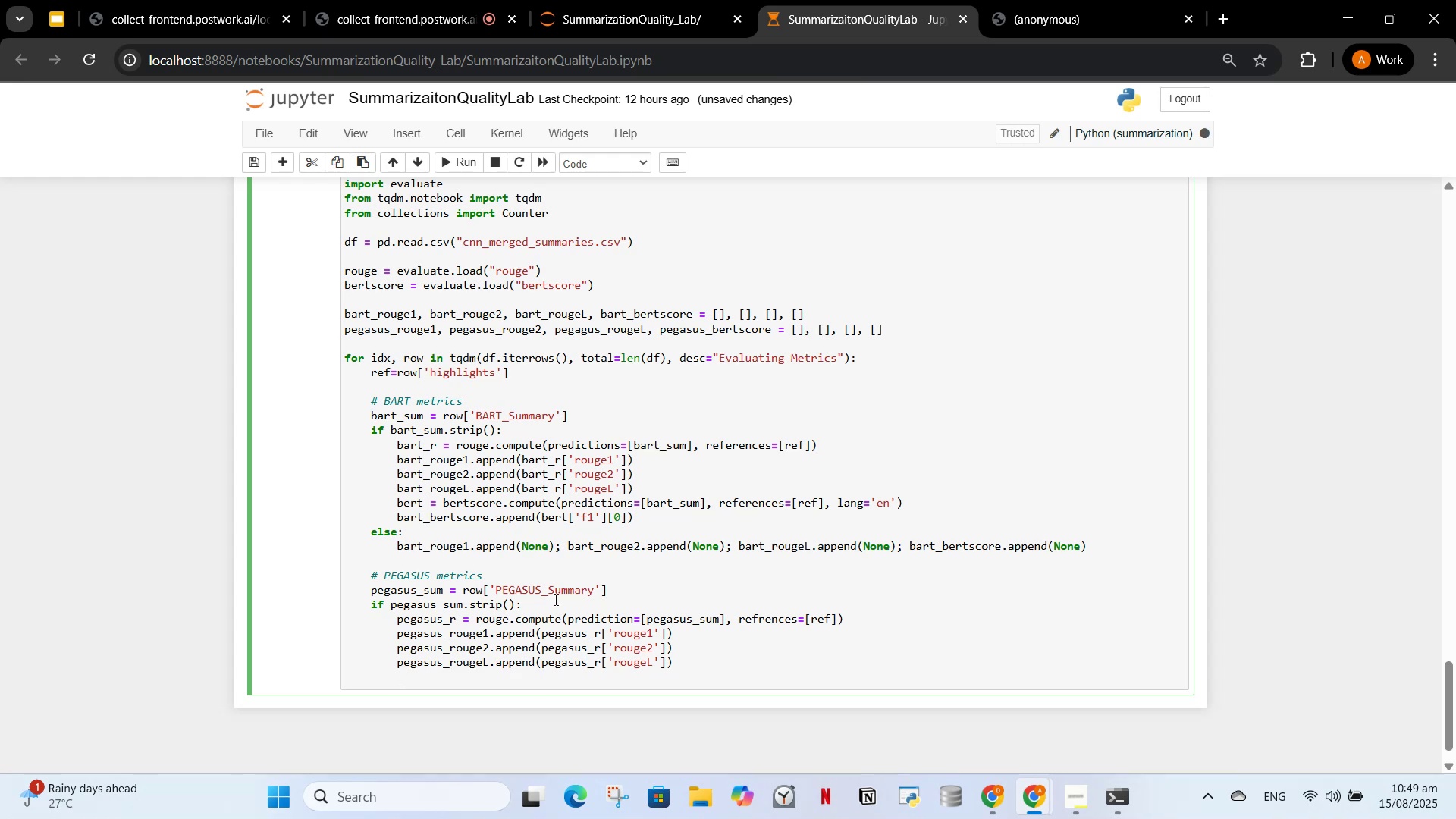 
scroll: coordinate [962, 331], scroll_direction: up, amount: 33.0
 